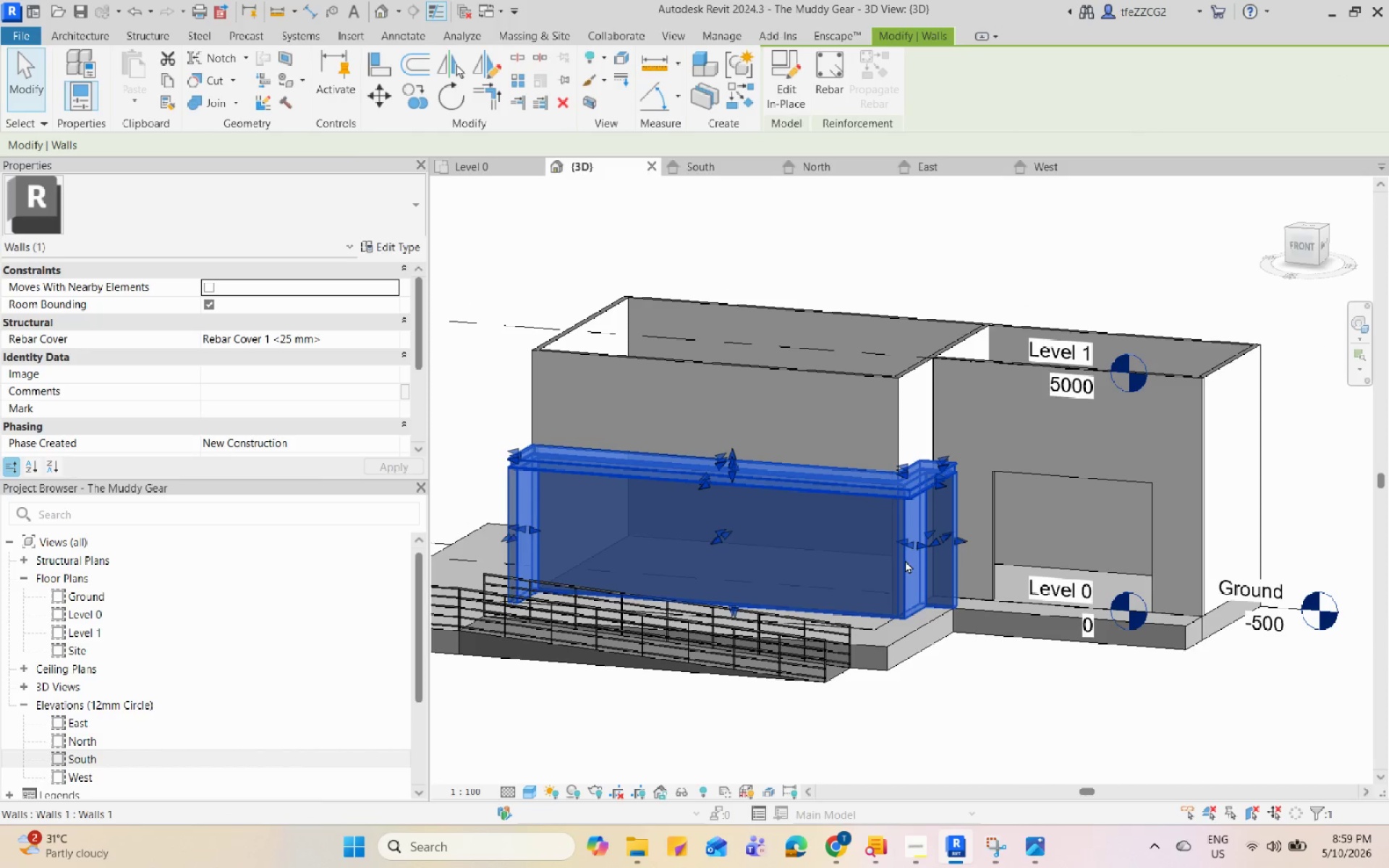 
double_click([901, 569])
 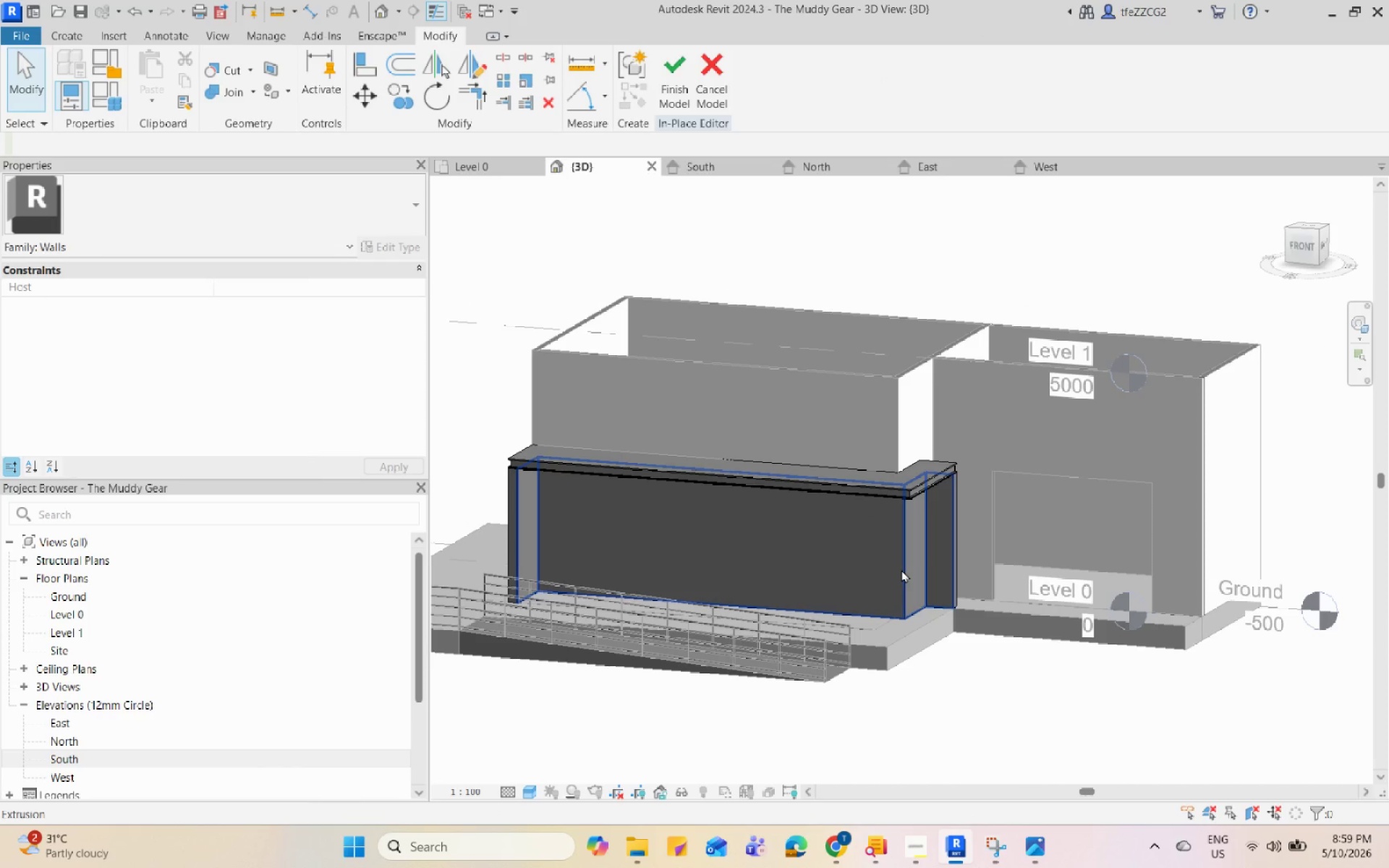 
left_click([901, 569])
 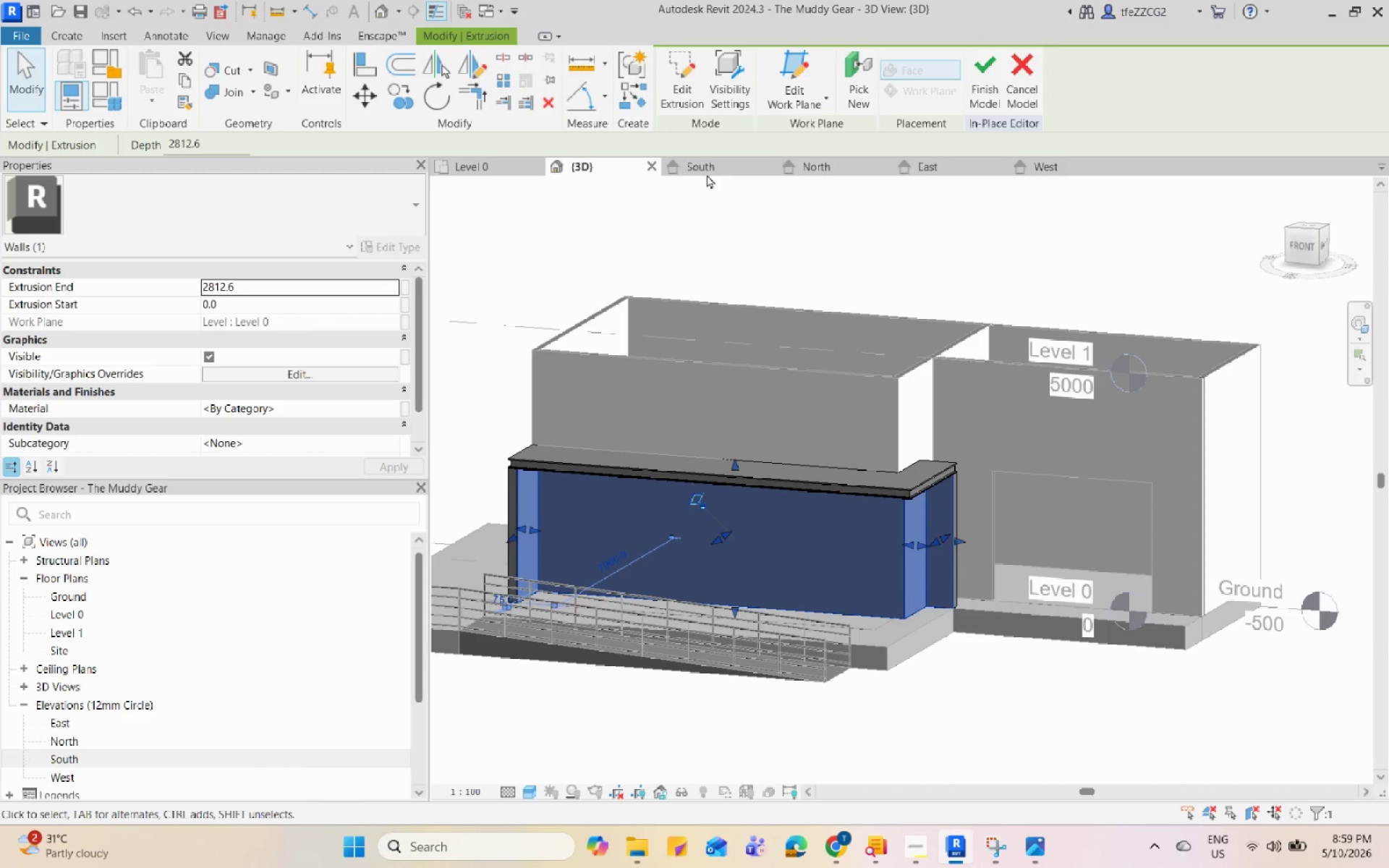 
left_click([710, 171])
 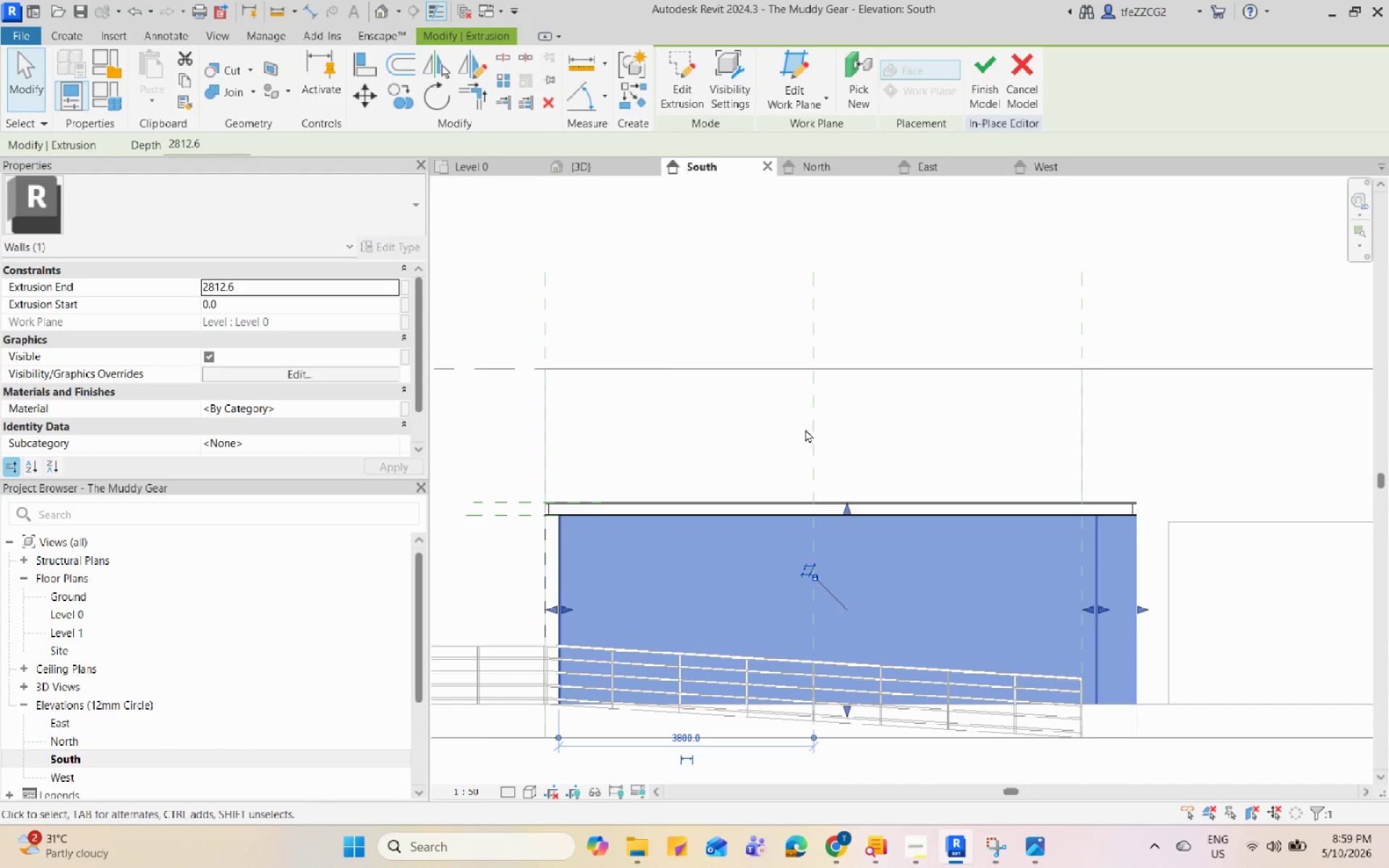 
scroll: coordinate [852, 568], scroll_direction: none, amount: 0.0
 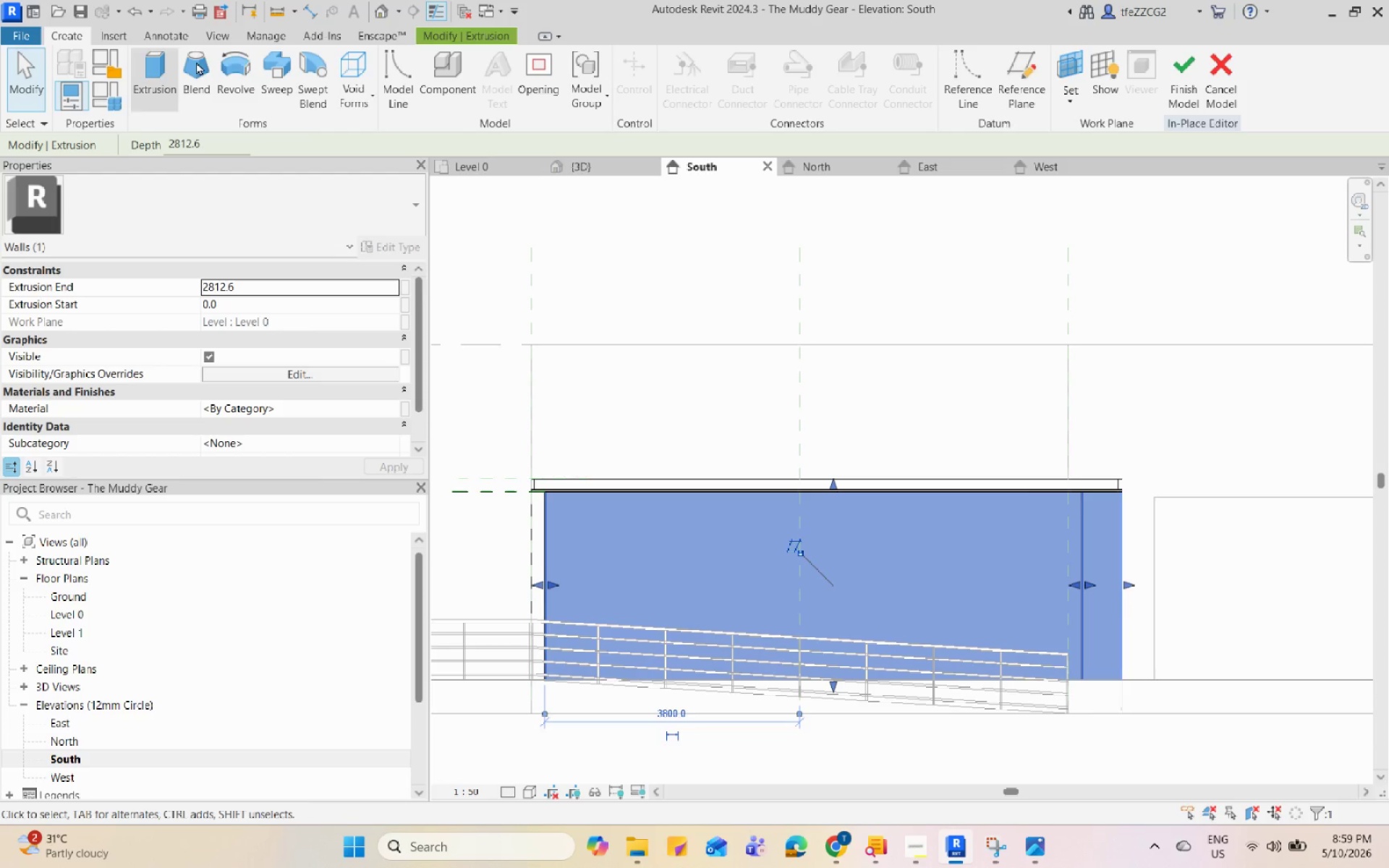 
left_click([367, 80])
 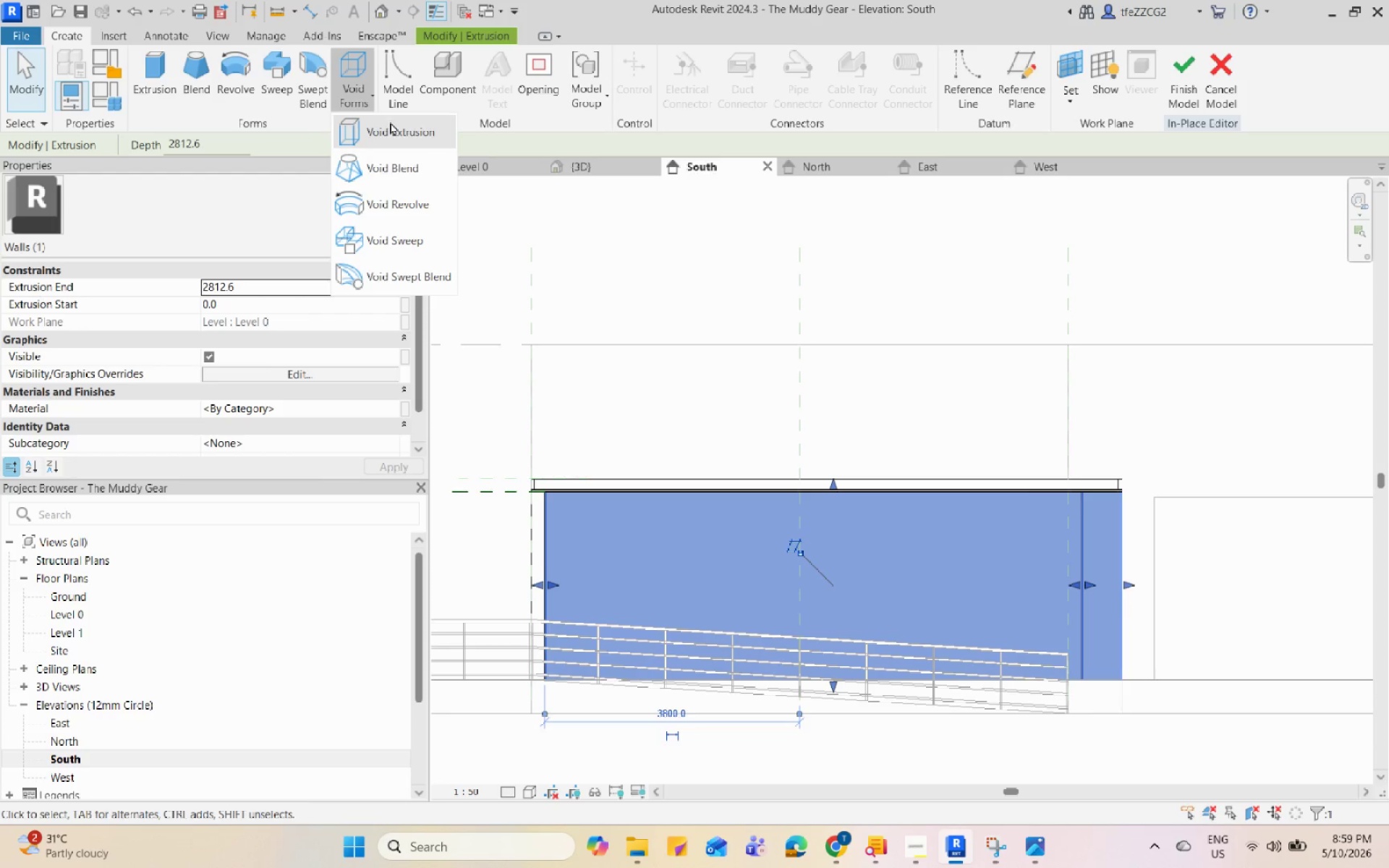 
left_click([390, 122])
 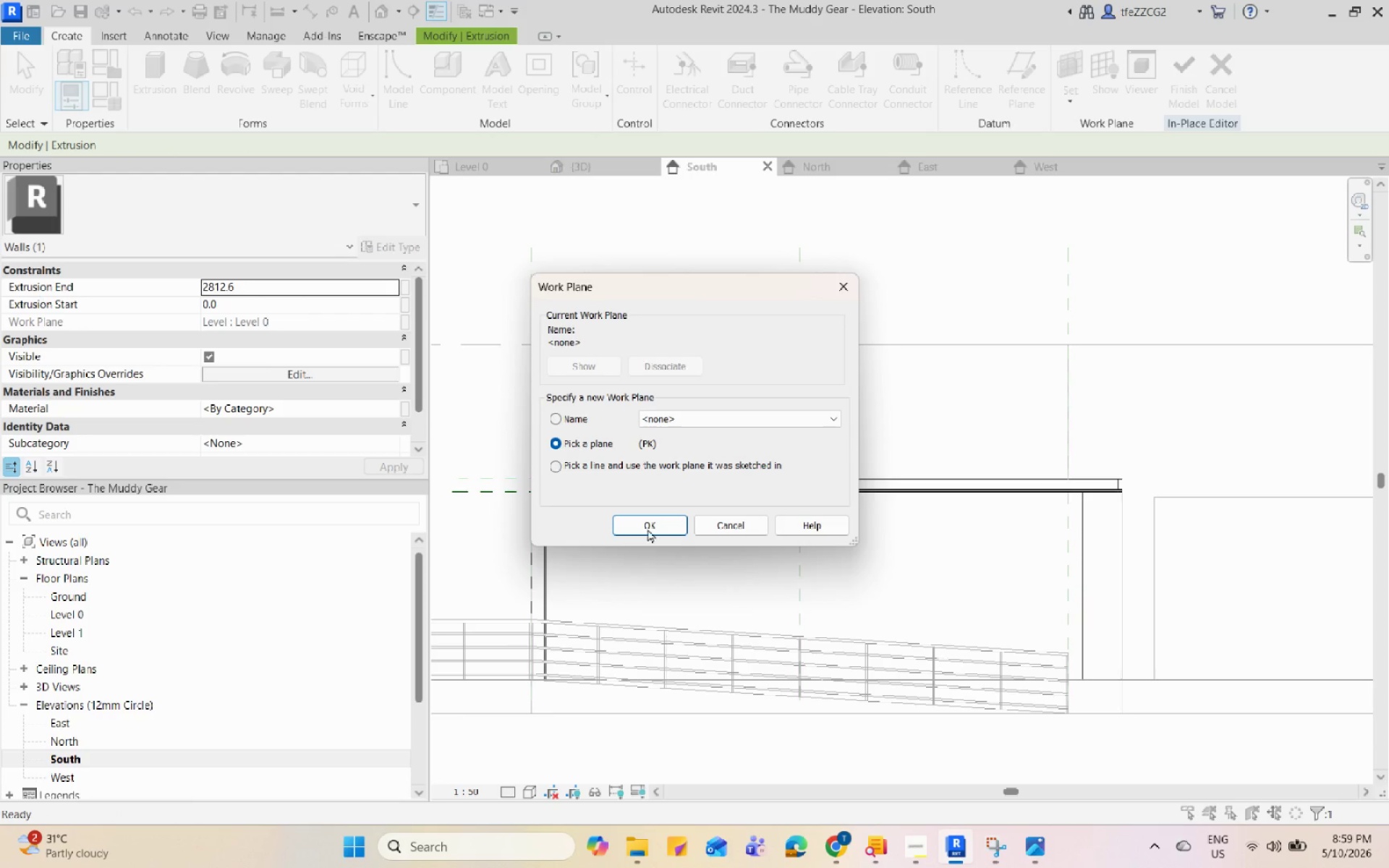 
left_click([653, 524])
 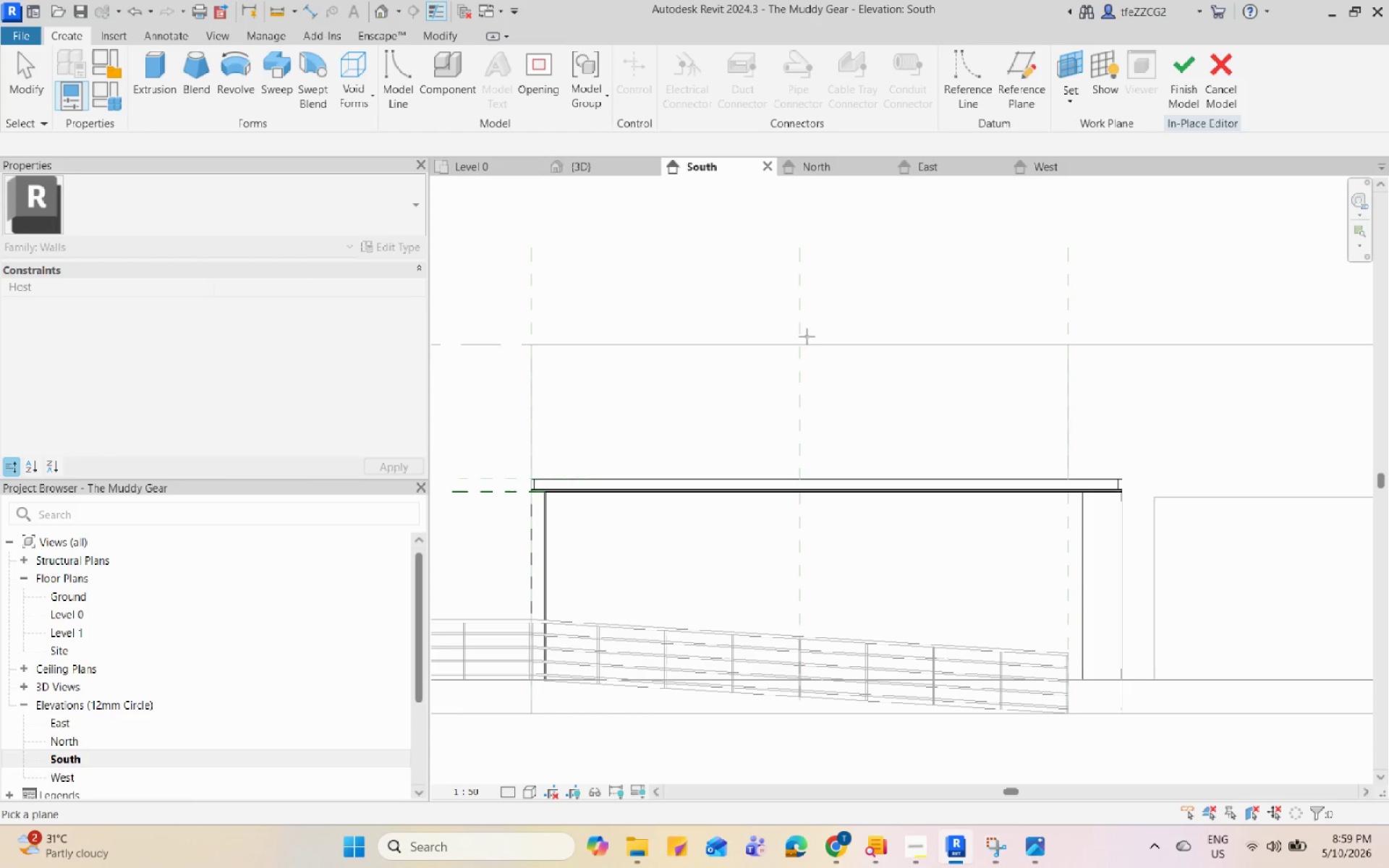 
left_click([590, 171])
 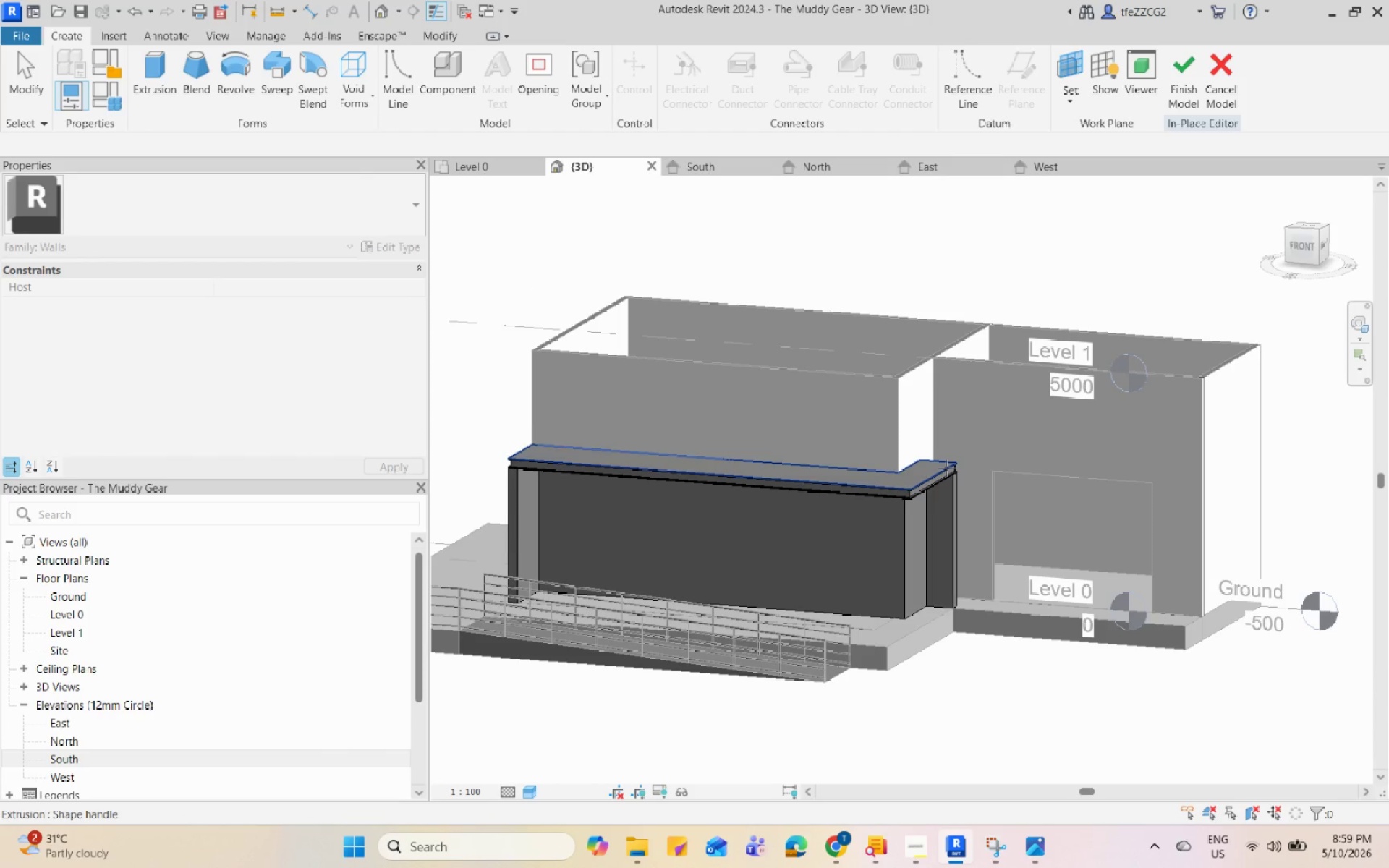 
scroll: coordinate [888, 529], scroll_direction: up, amount: 7.0
 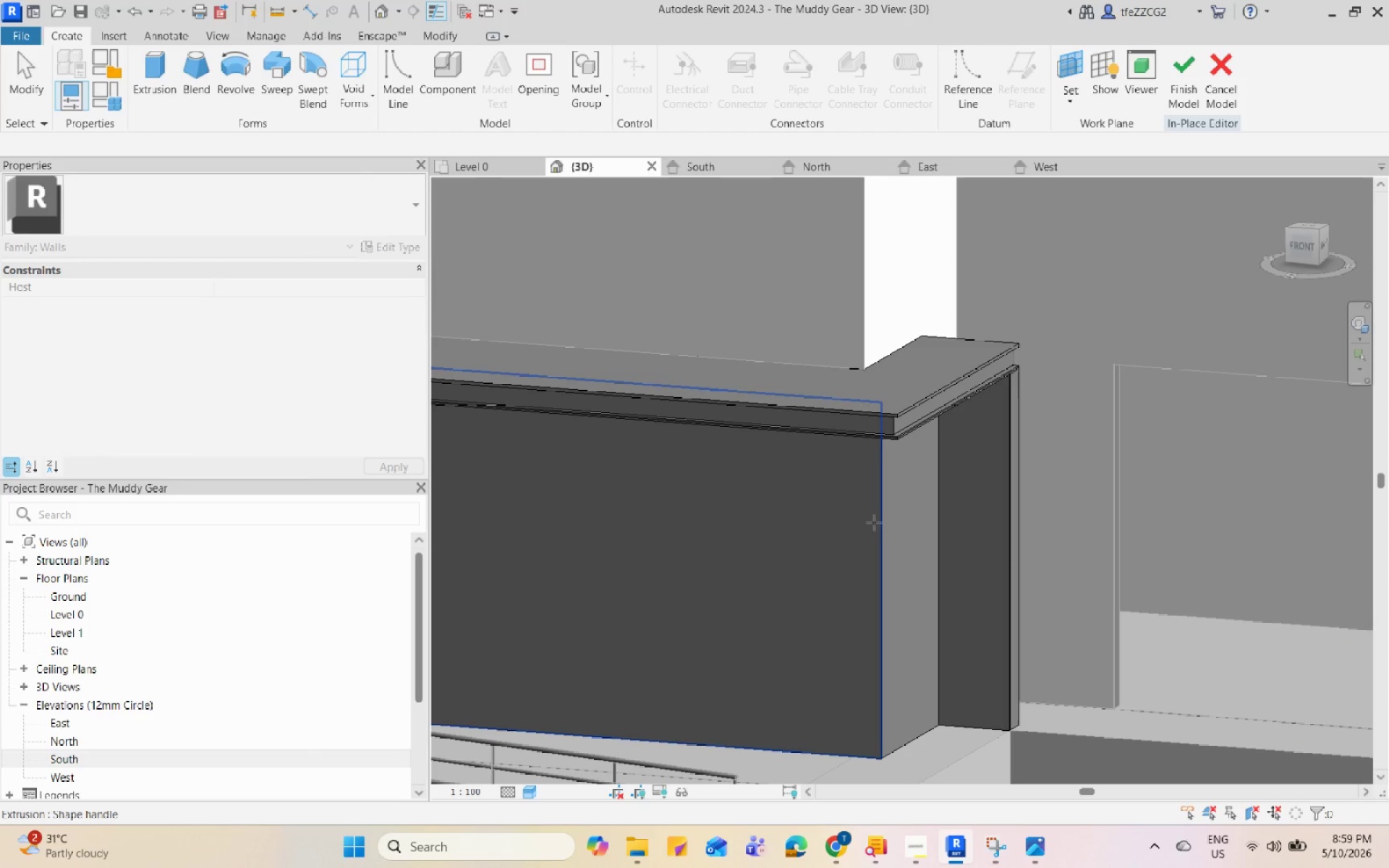 
left_click([874, 522])
 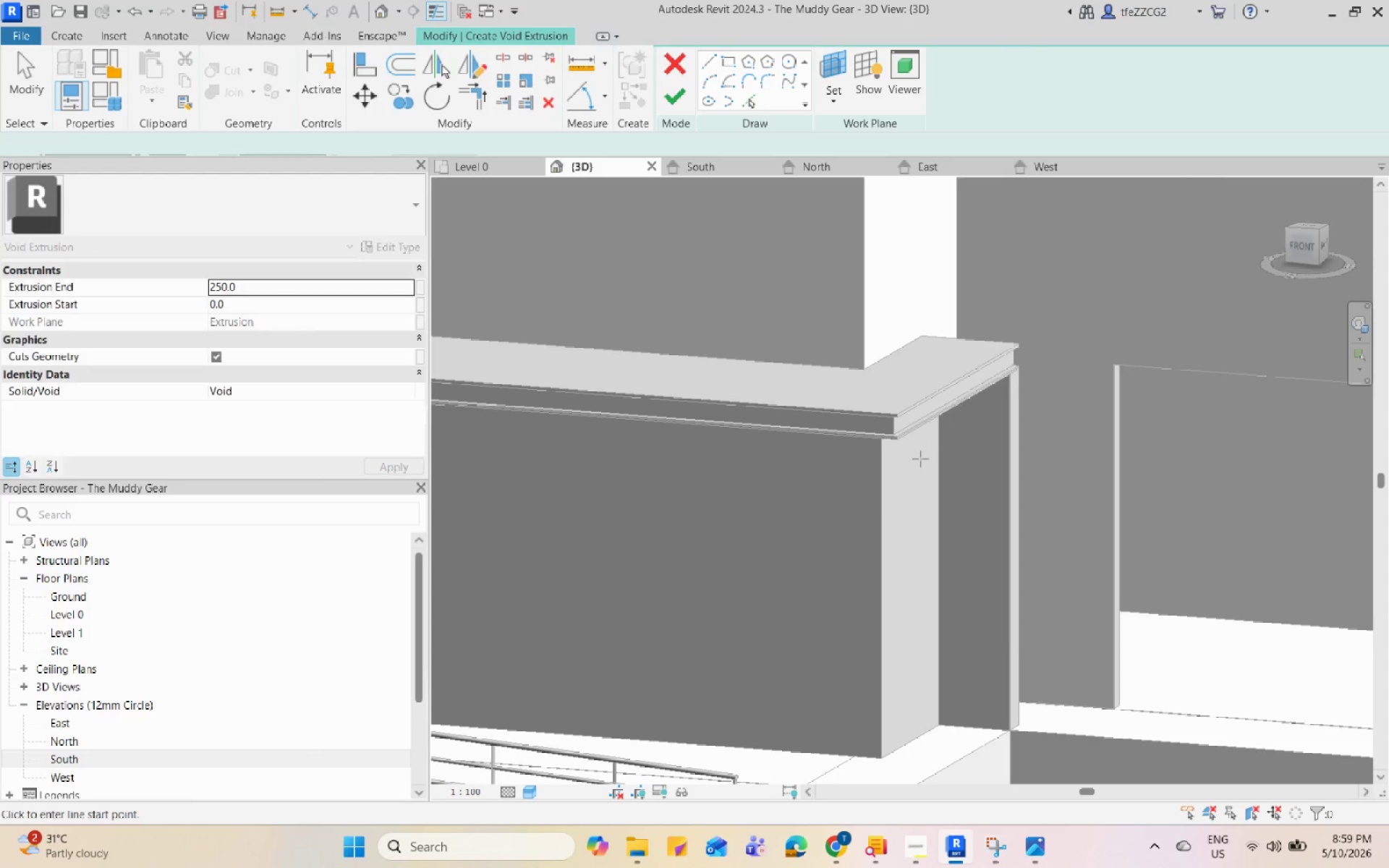 
scroll: coordinate [920, 459], scroll_direction: down, amount: 5.0
 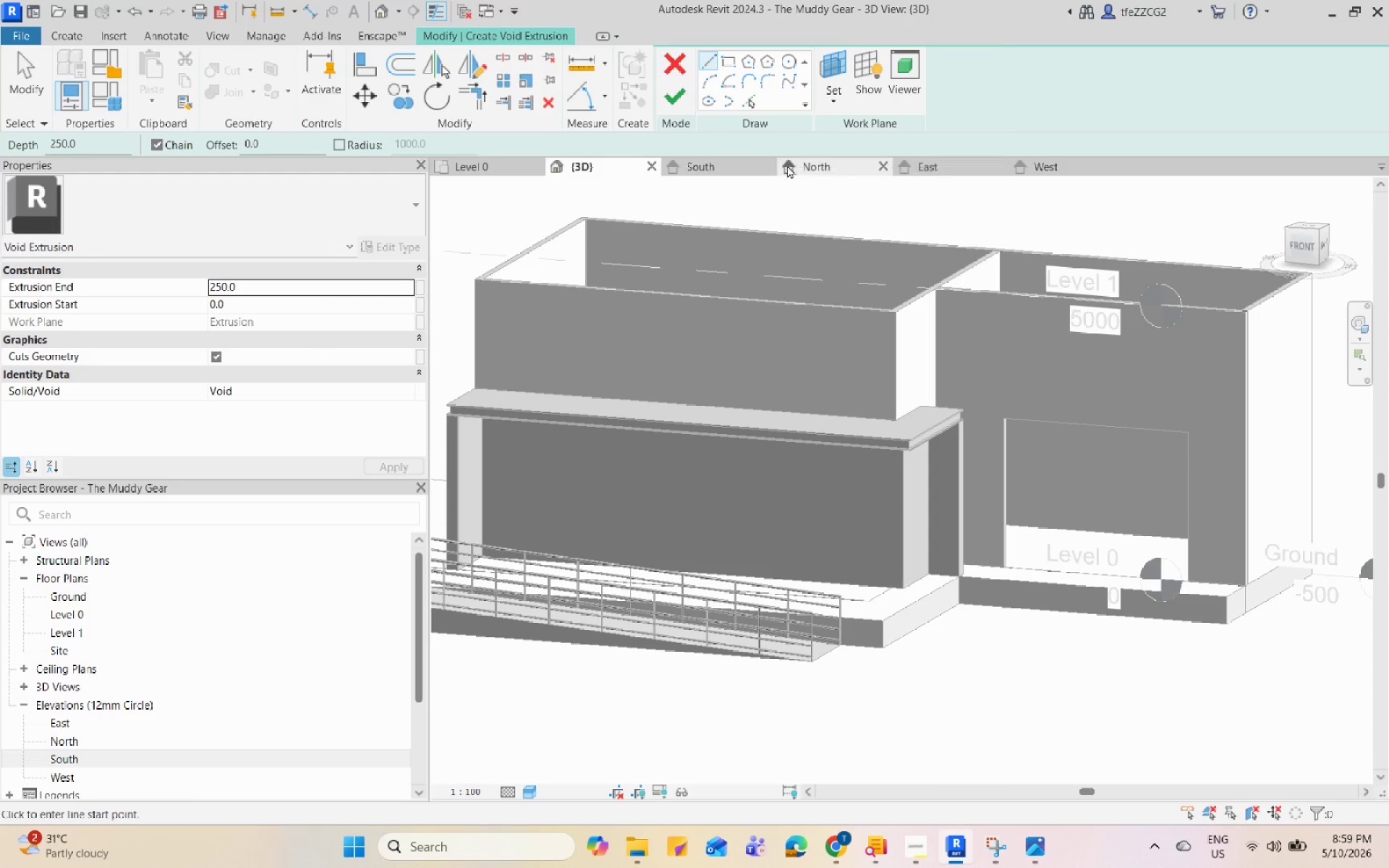 
left_click([731, 165])
 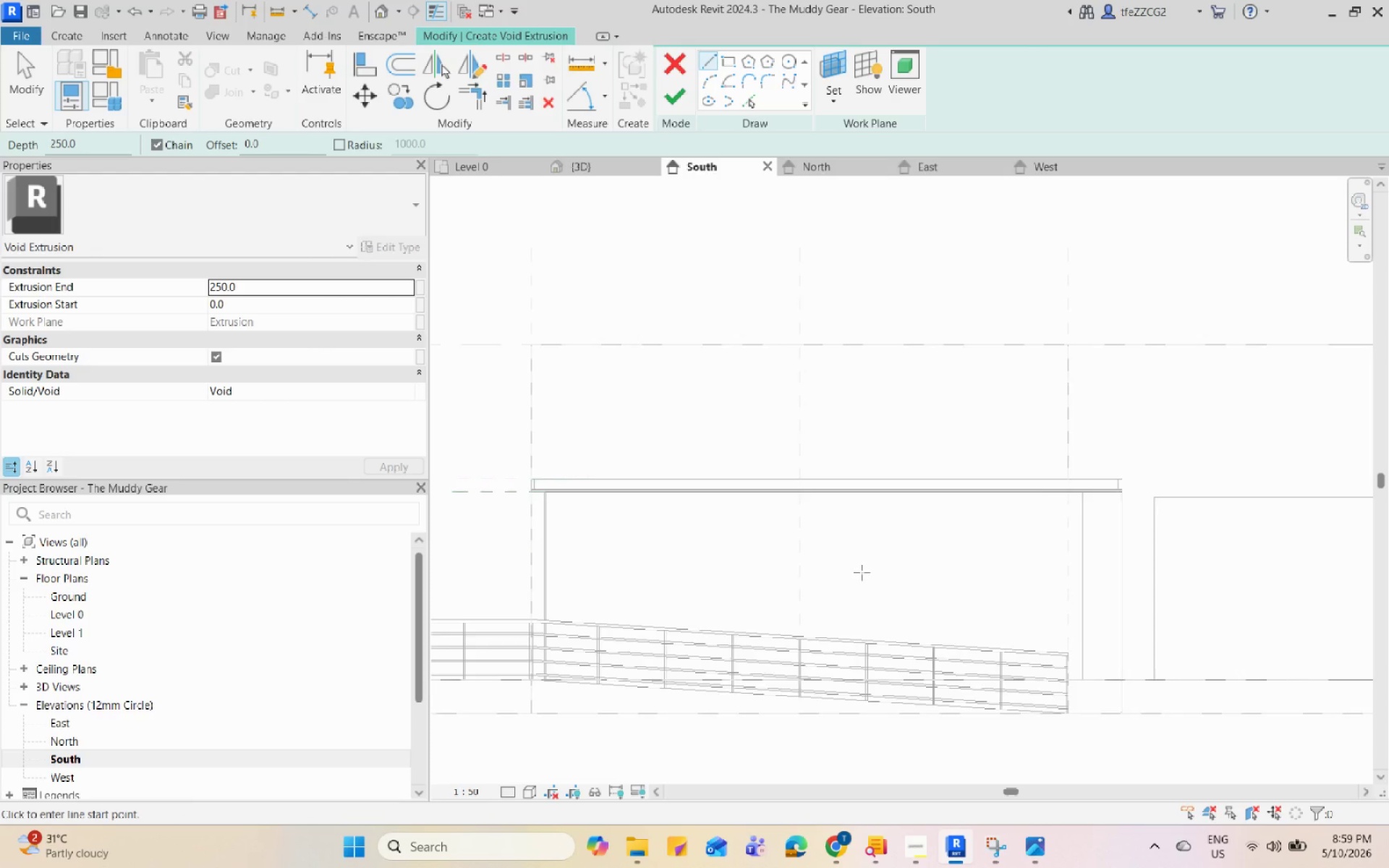 
scroll: coordinate [797, 640], scroll_direction: up, amount: 1.0
 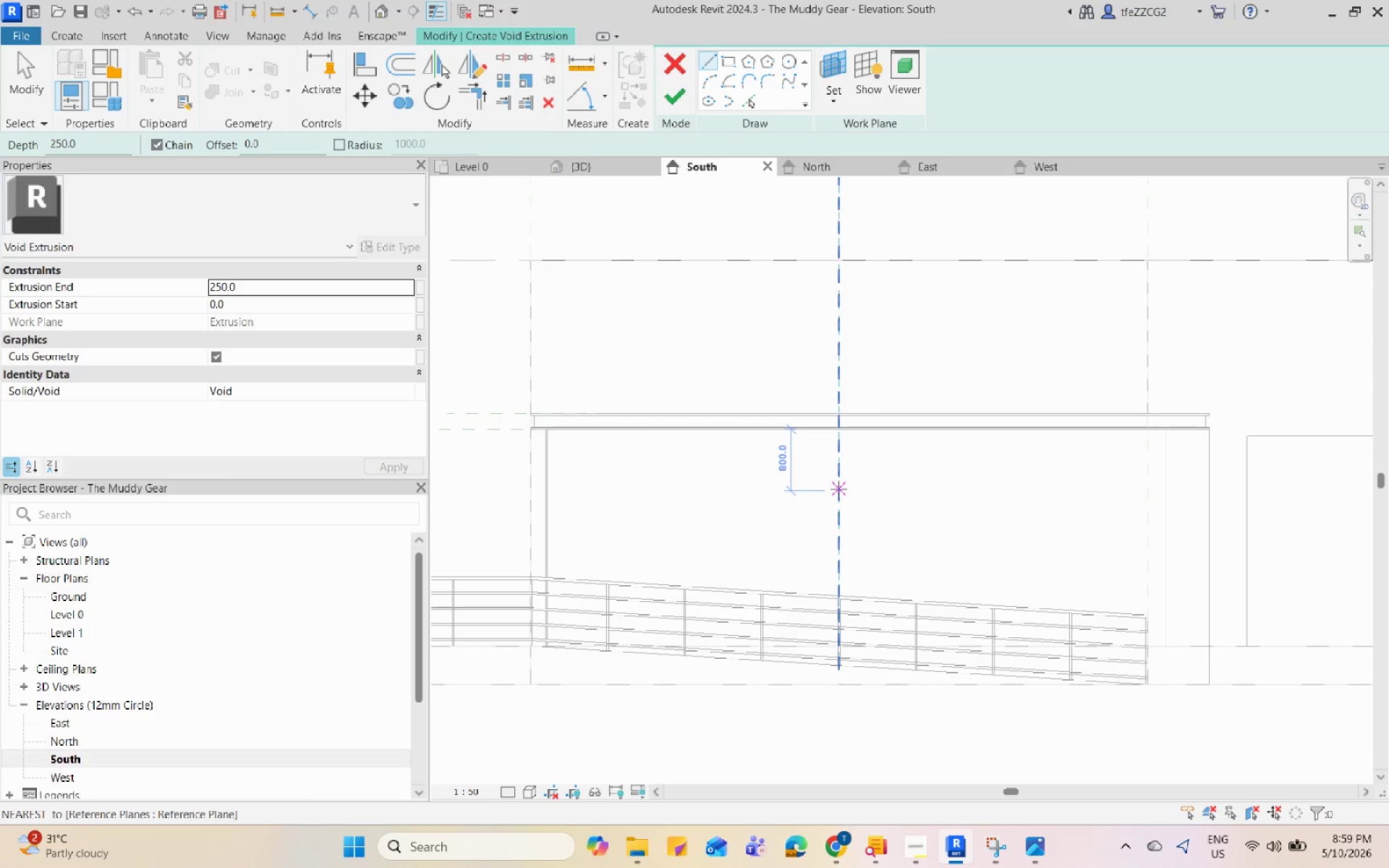 
left_click([1042, 849])
 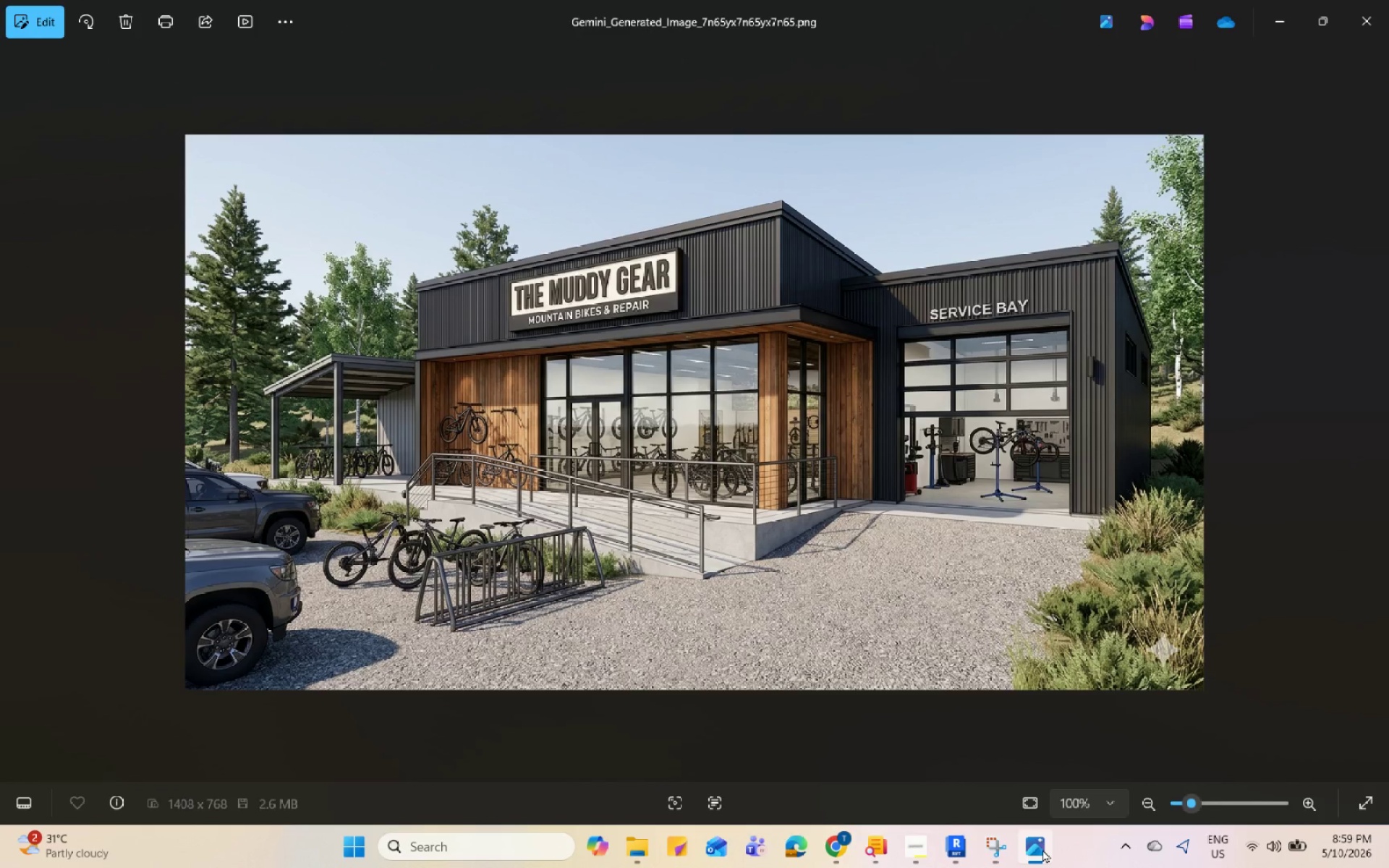 
left_click([1042, 849])
 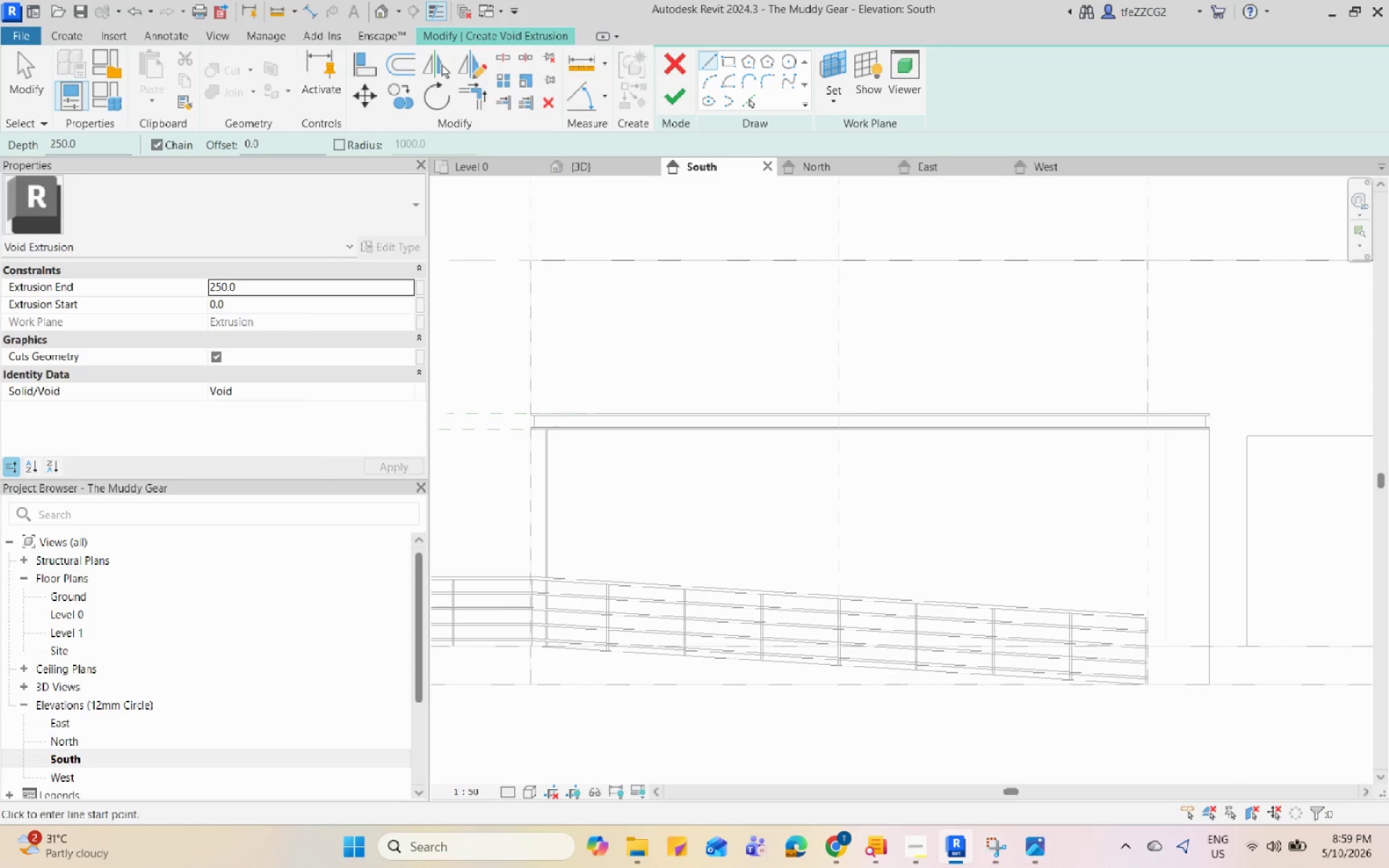 
left_click([1037, 846])
 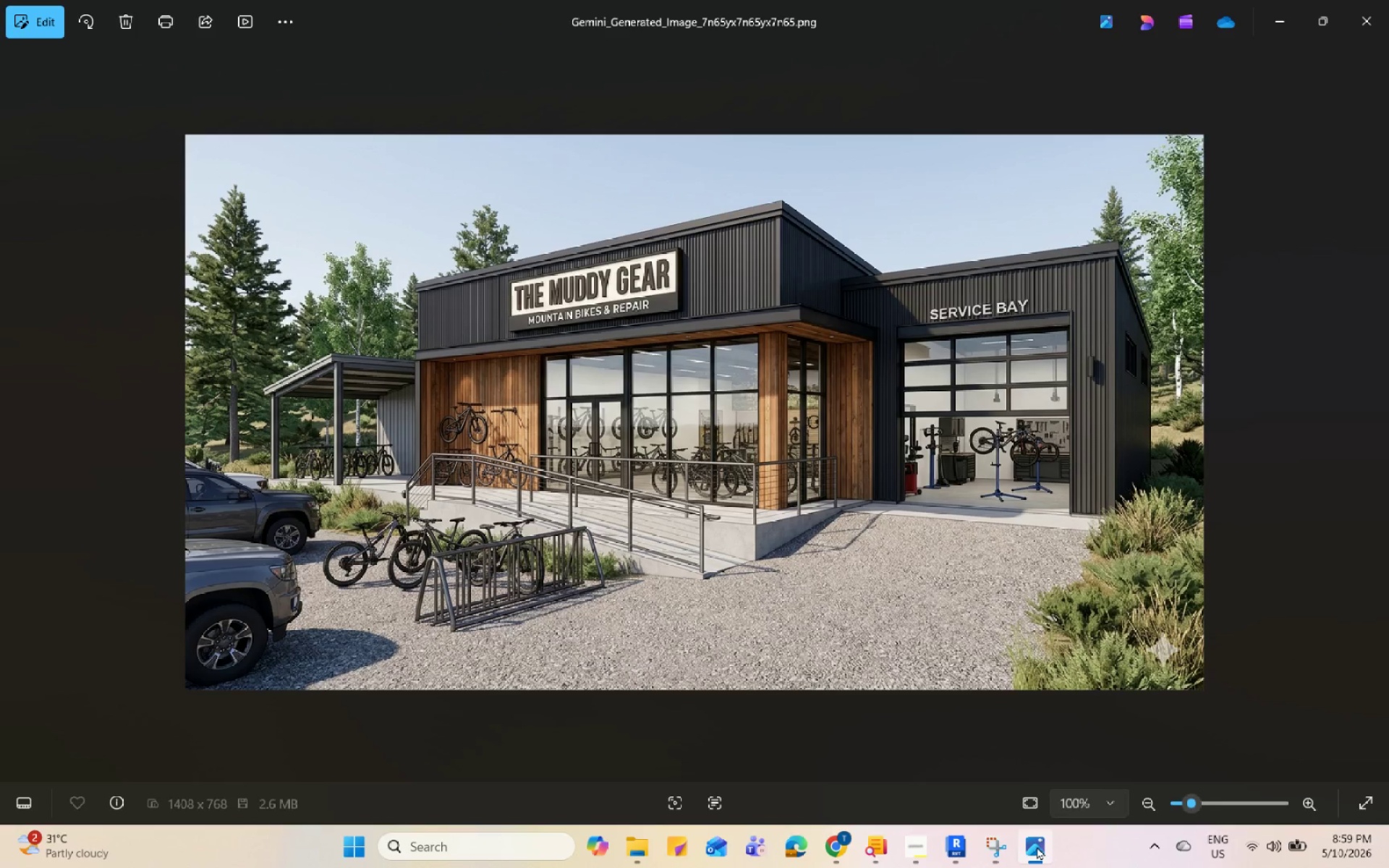 
left_click([1037, 846])
 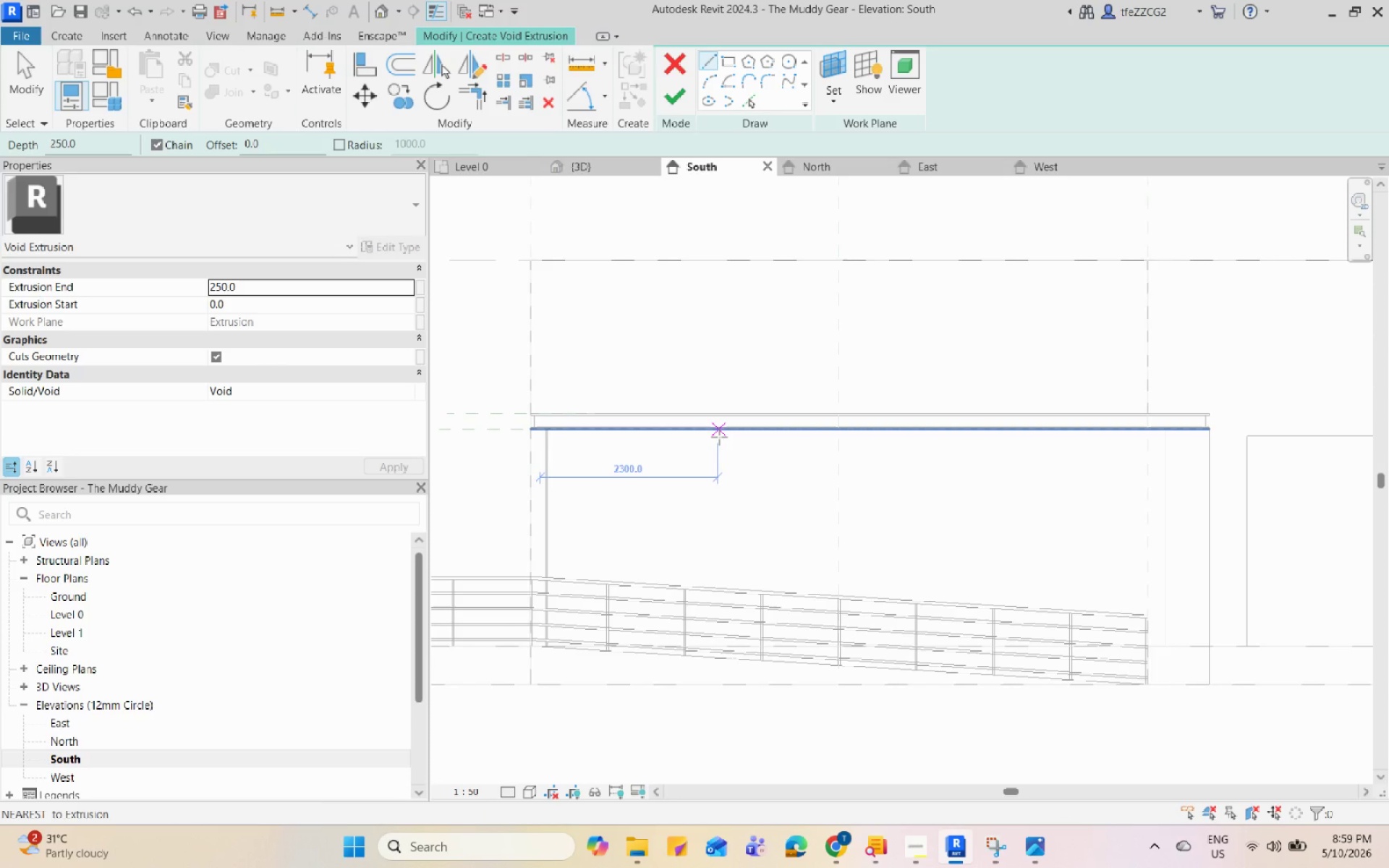 
left_click([719, 437])
 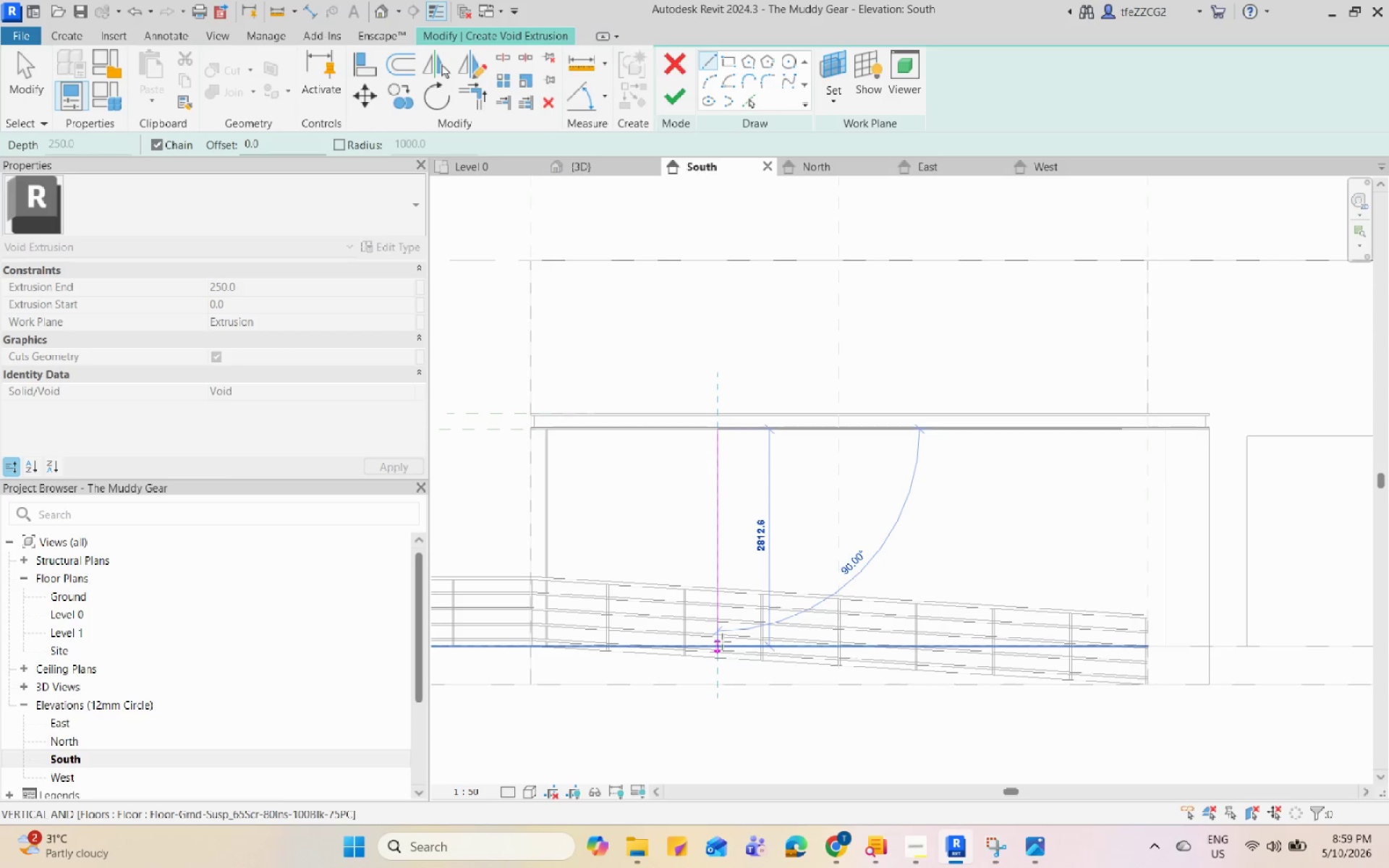 
scroll: coordinate [722, 642], scroll_direction: up, amount: 5.0
 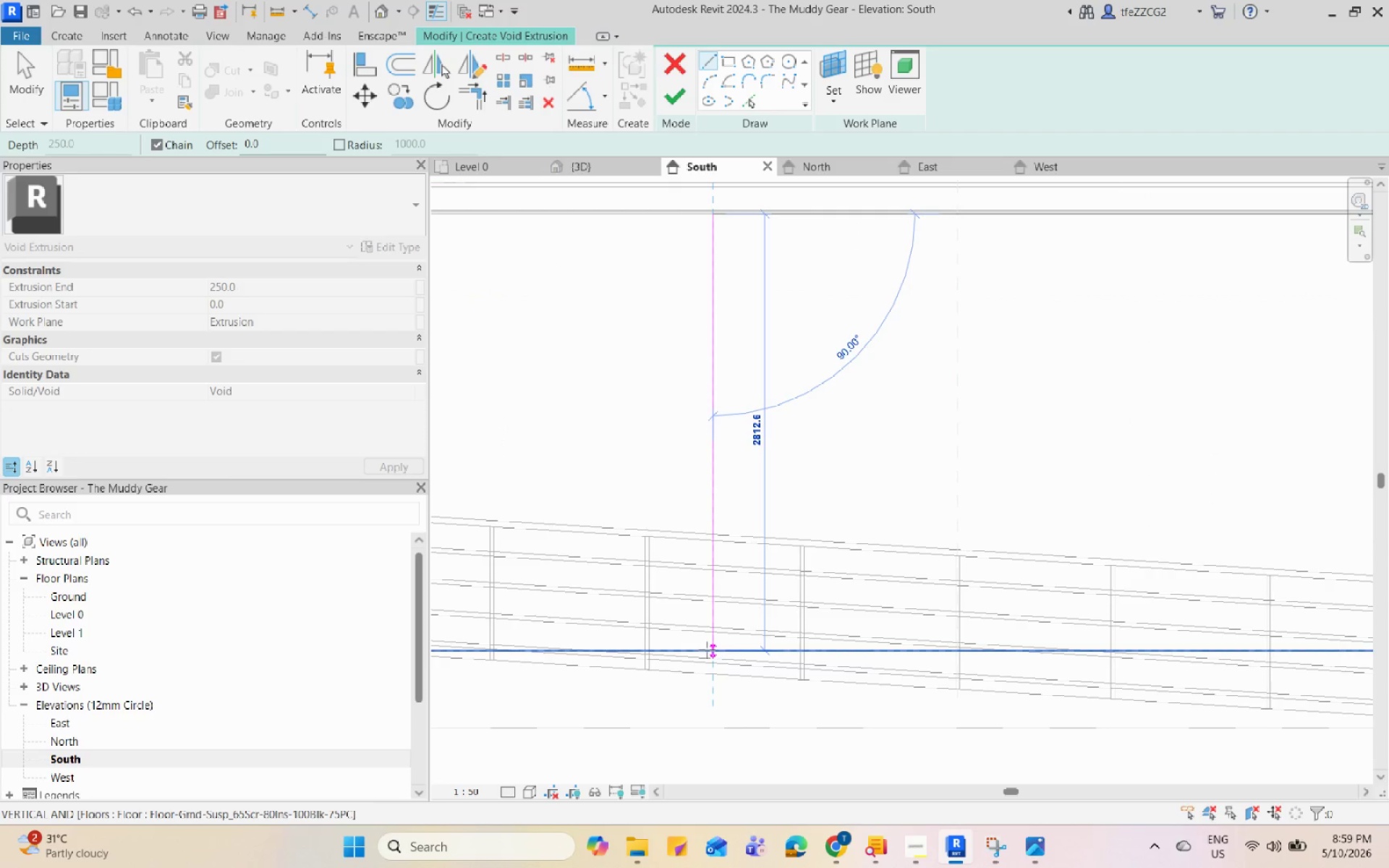 
left_click([707, 650])
 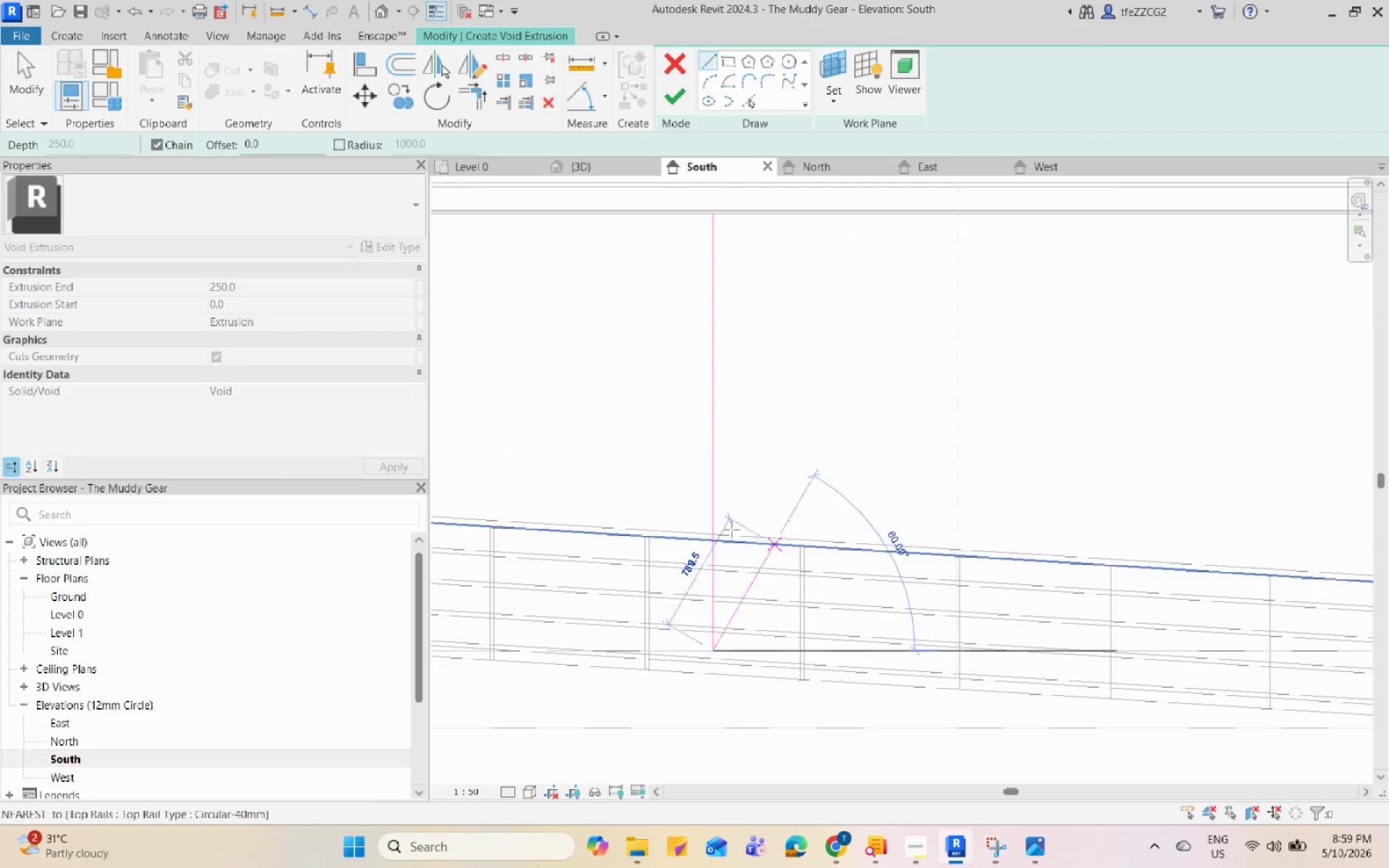 
scroll: coordinate [763, 560], scroll_direction: down, amount: 10.0
 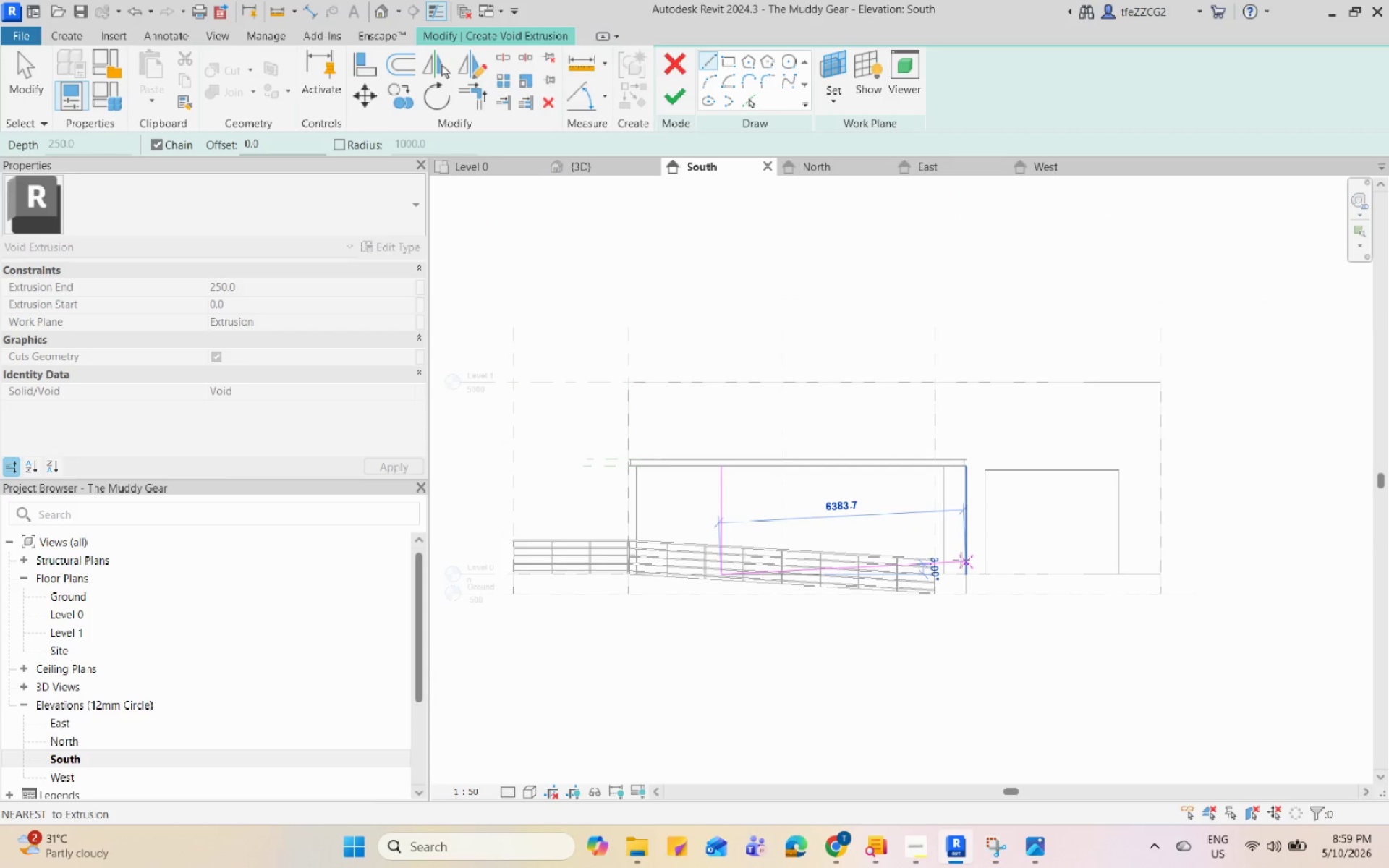 
scroll: coordinate [877, 589], scroll_direction: up, amount: 11.0
 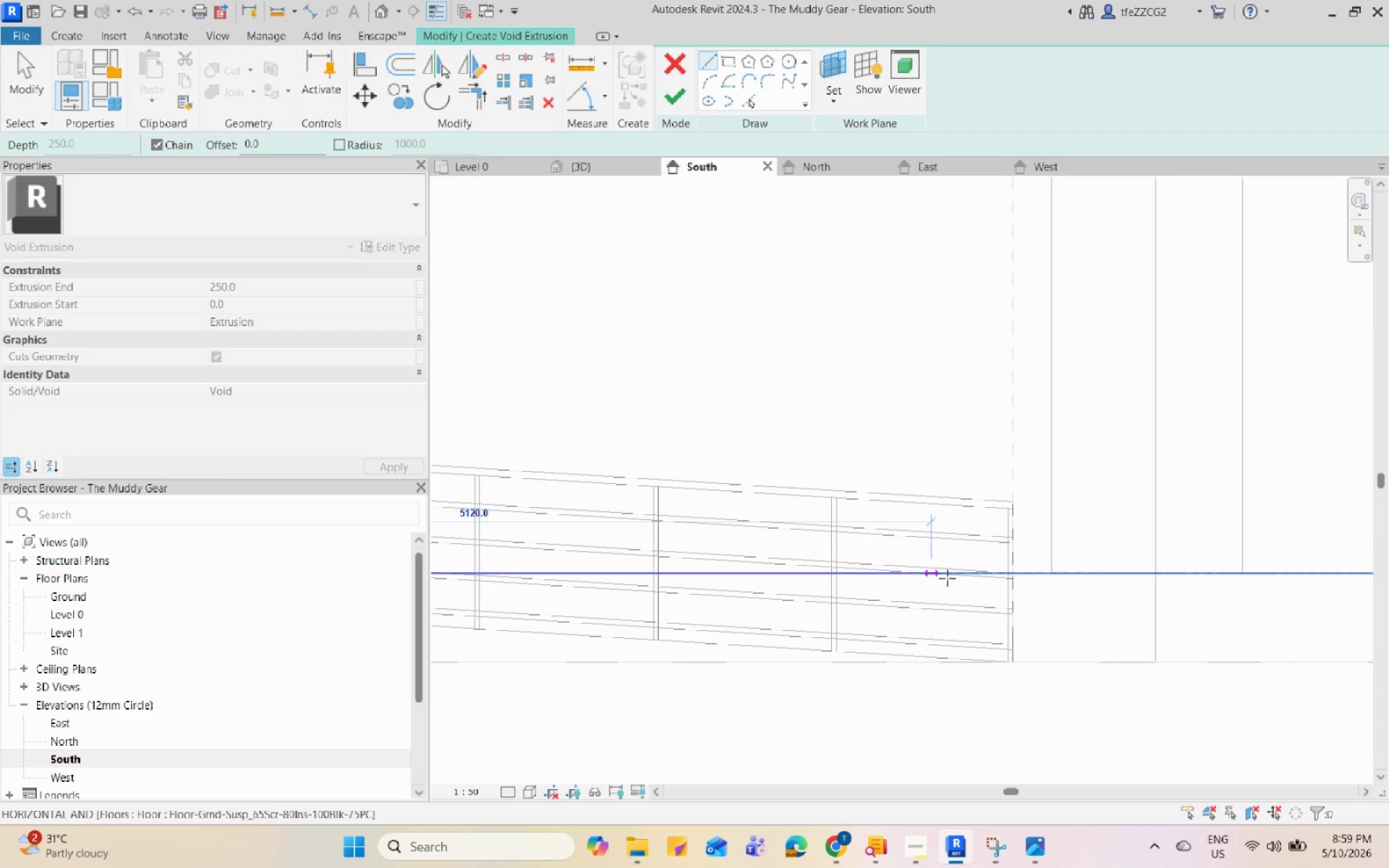 
scroll: coordinate [961, 578], scroll_direction: down, amount: 3.0
 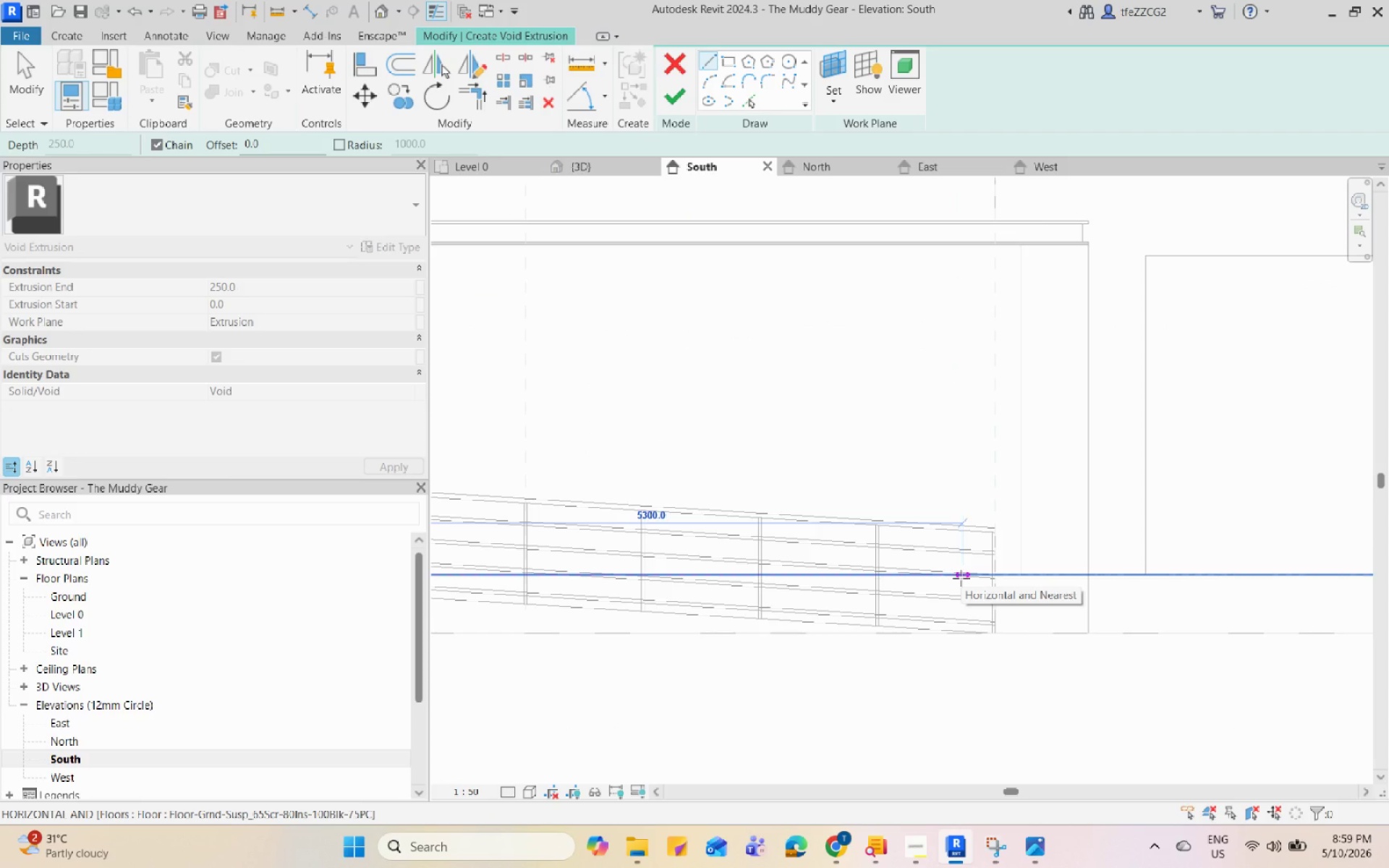 
scroll: coordinate [973, 576], scroll_direction: up, amount: 3.0
 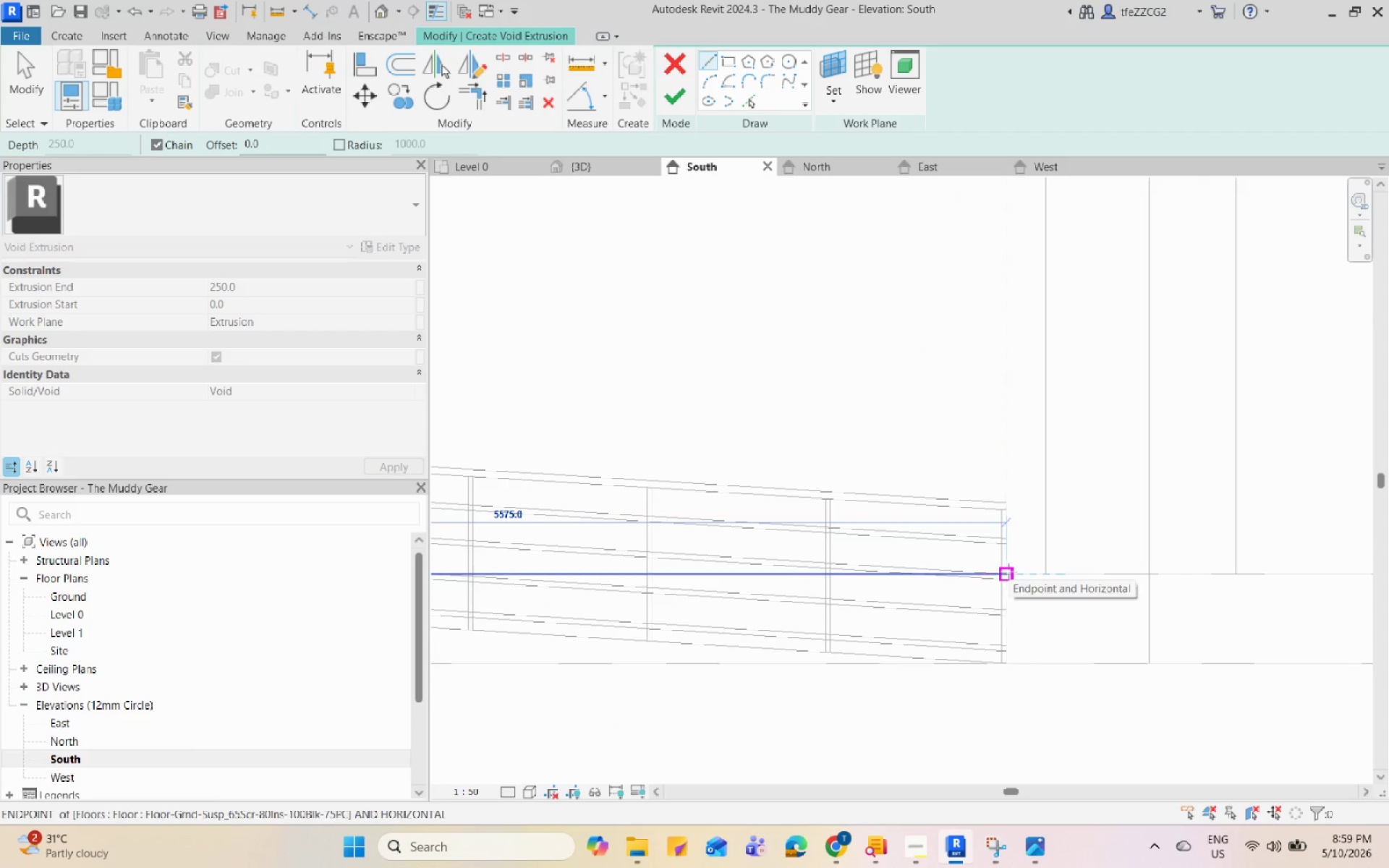 
left_click([1008, 571])
 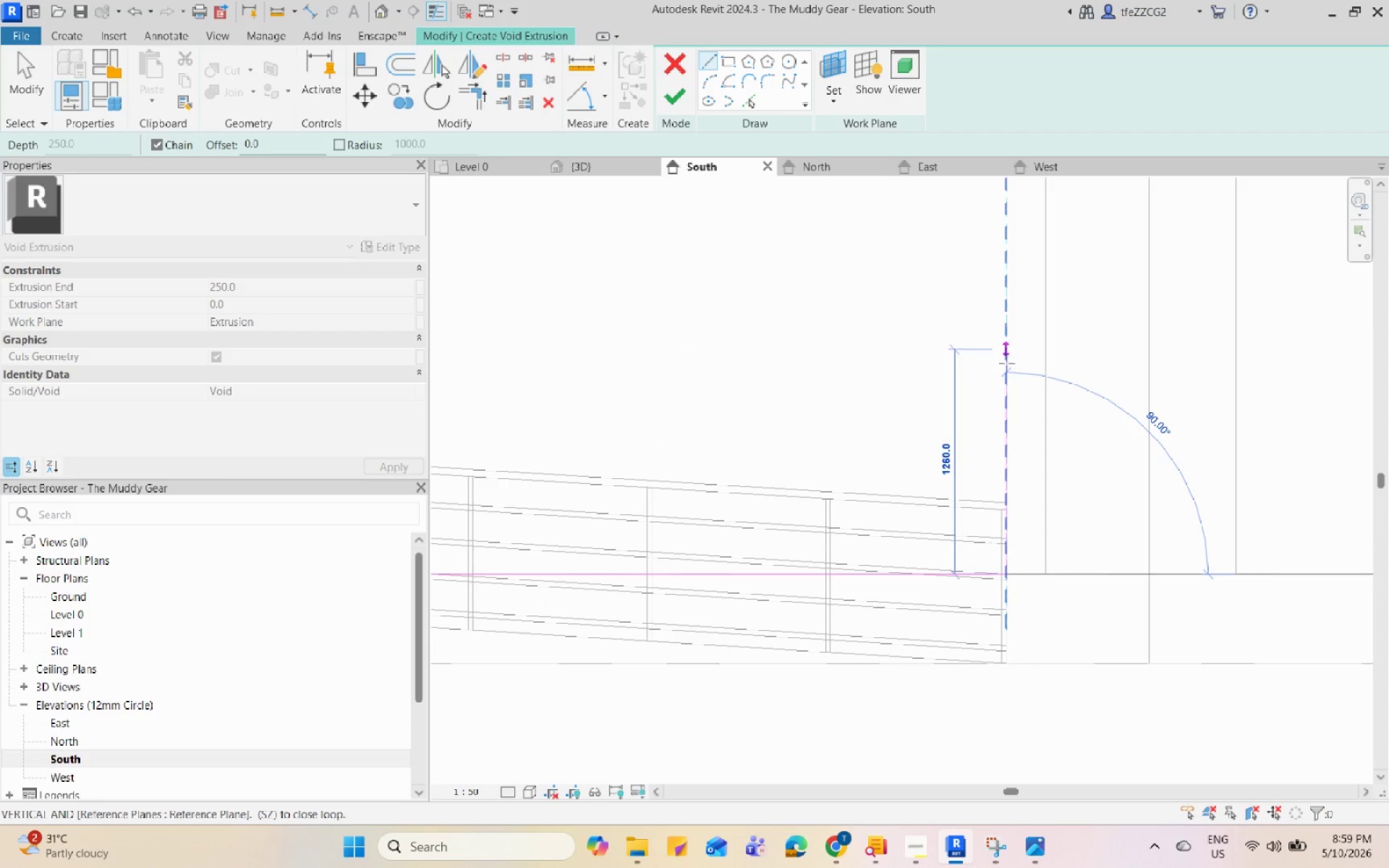 
scroll: coordinate [1004, 333], scroll_direction: down, amount: 1.0
 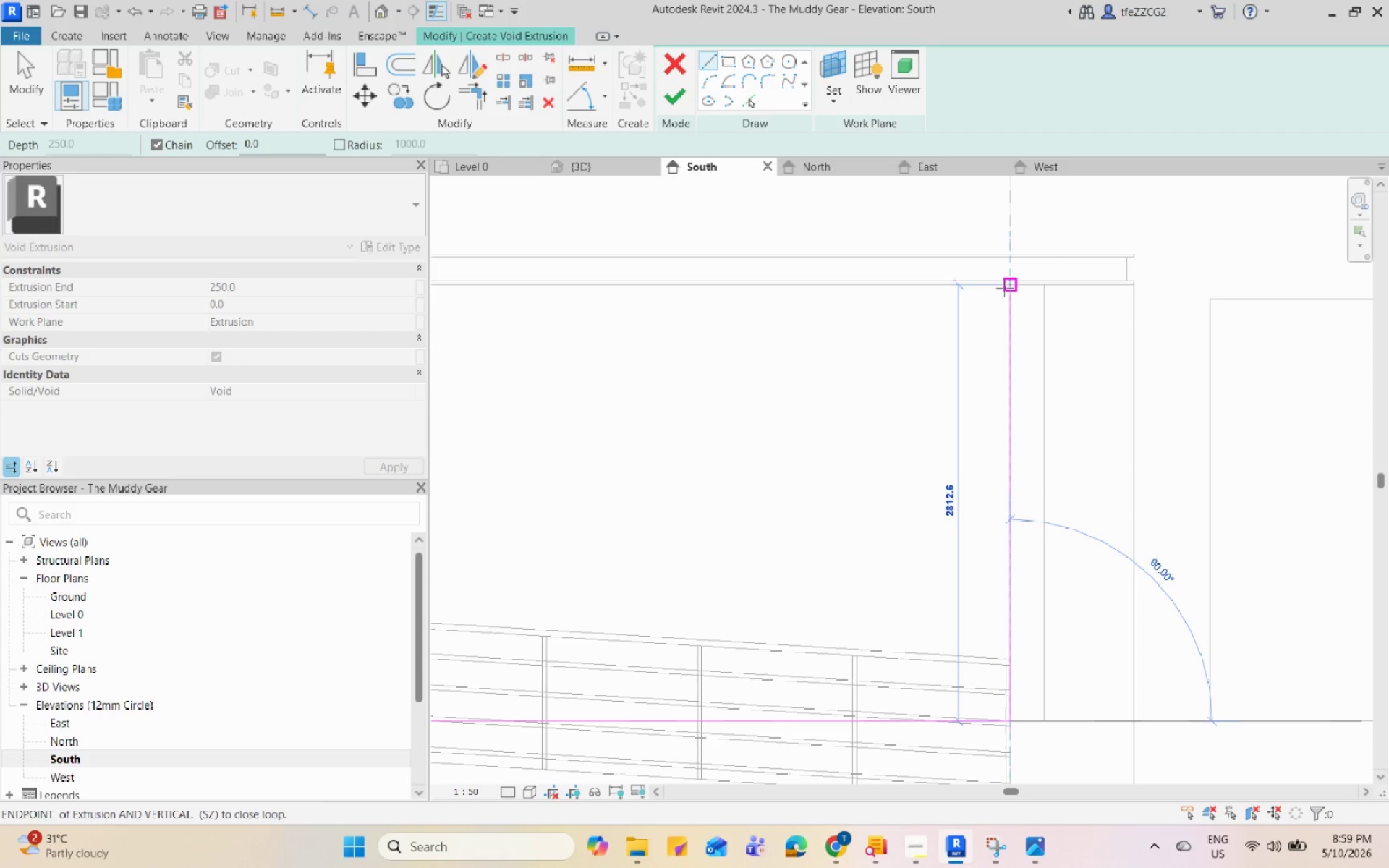 
left_click([1005, 288])
 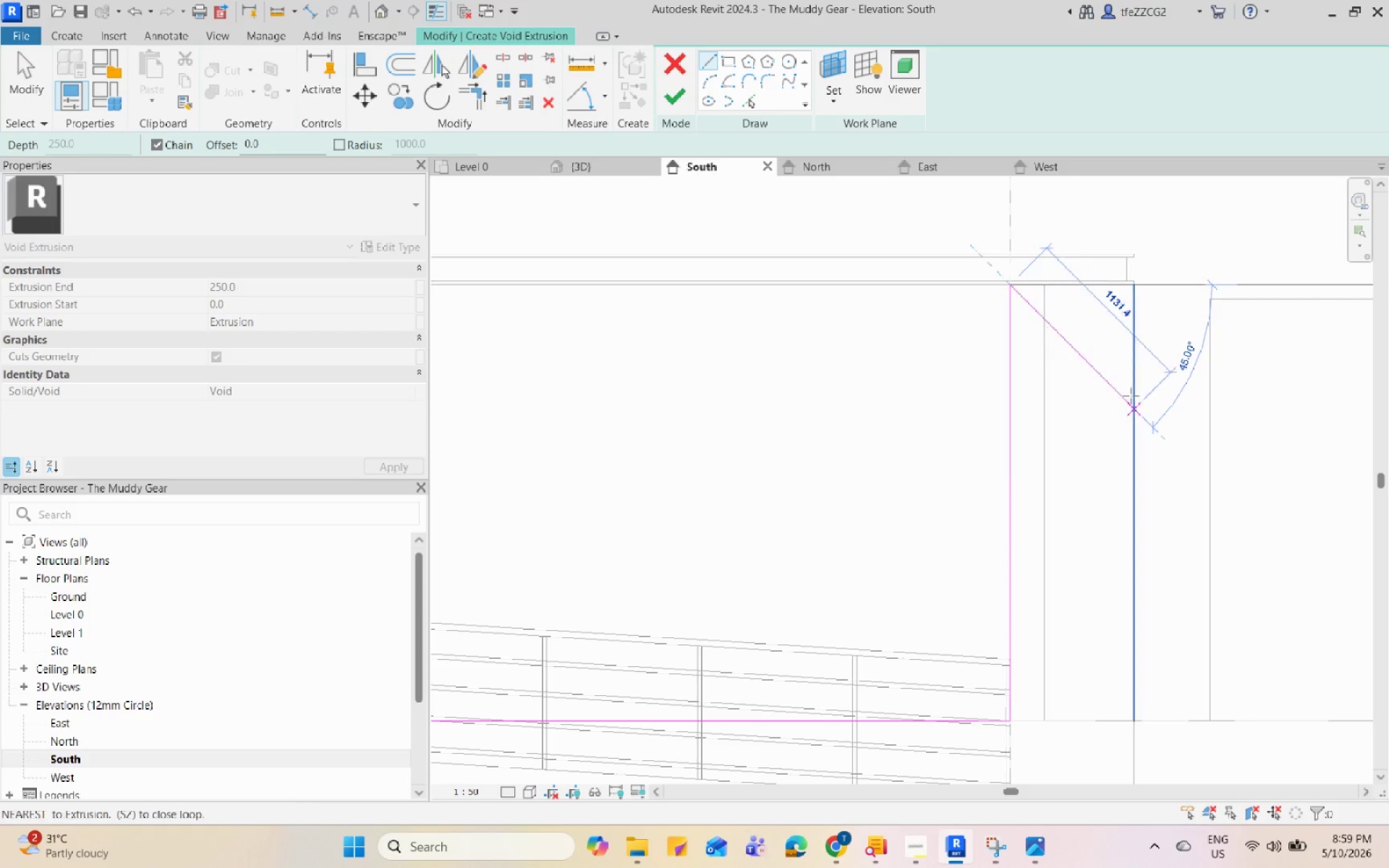 
scroll: coordinate [708, 324], scroll_direction: up, amount: 1.0
 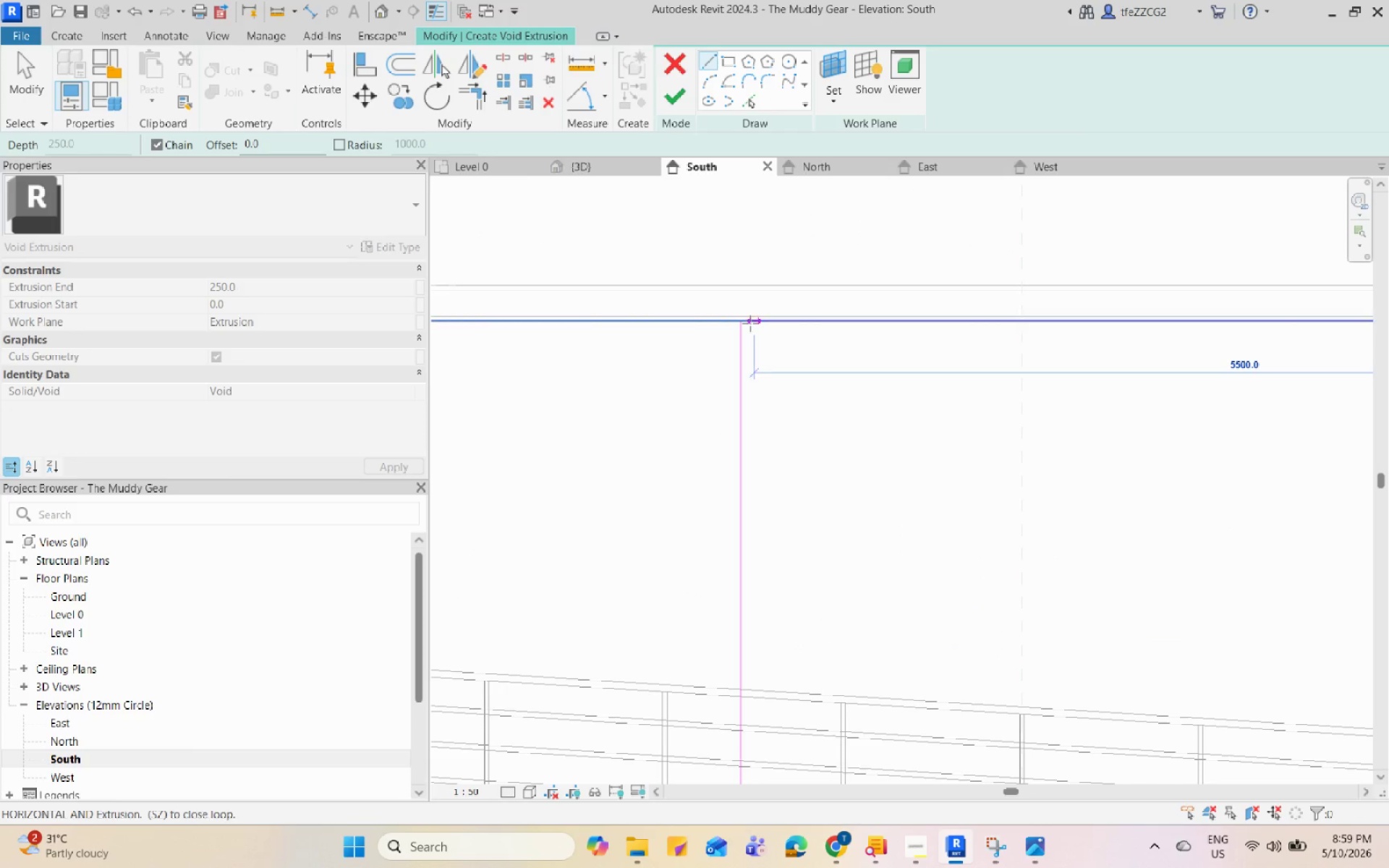 
left_click([739, 320])
 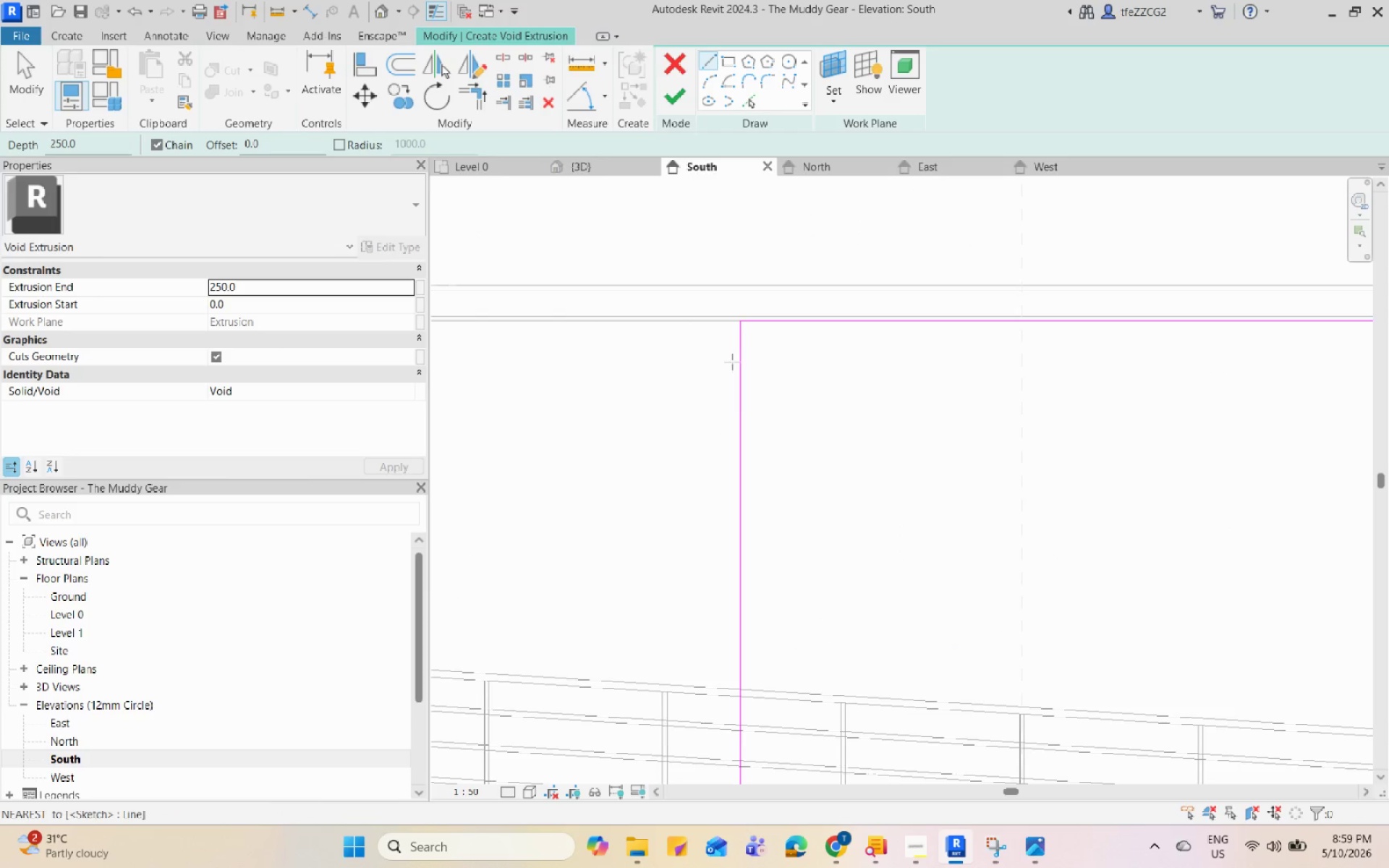 
key(Escape)
 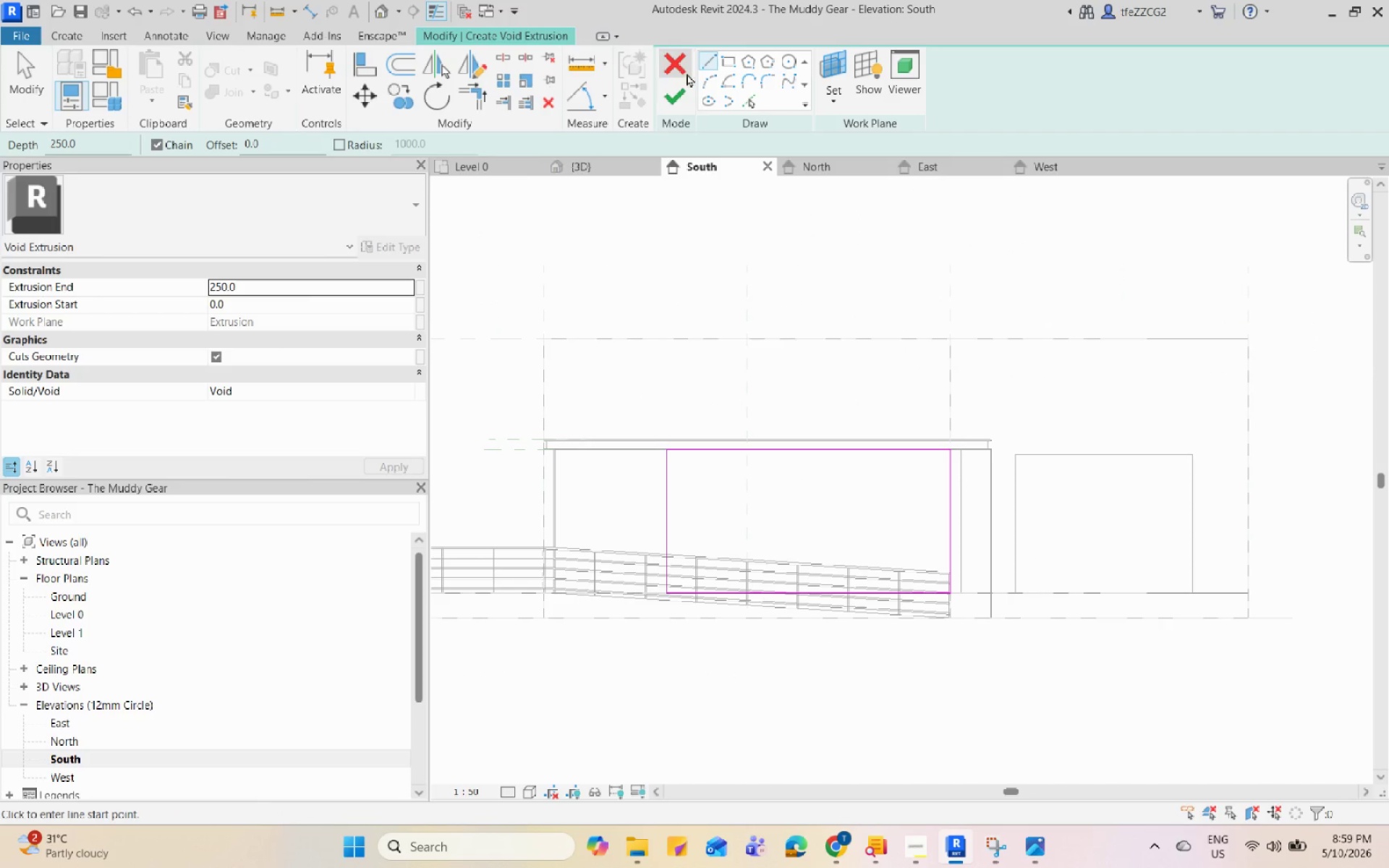 
scroll: coordinate [977, 491], scroll_direction: down, amount: 9.0
 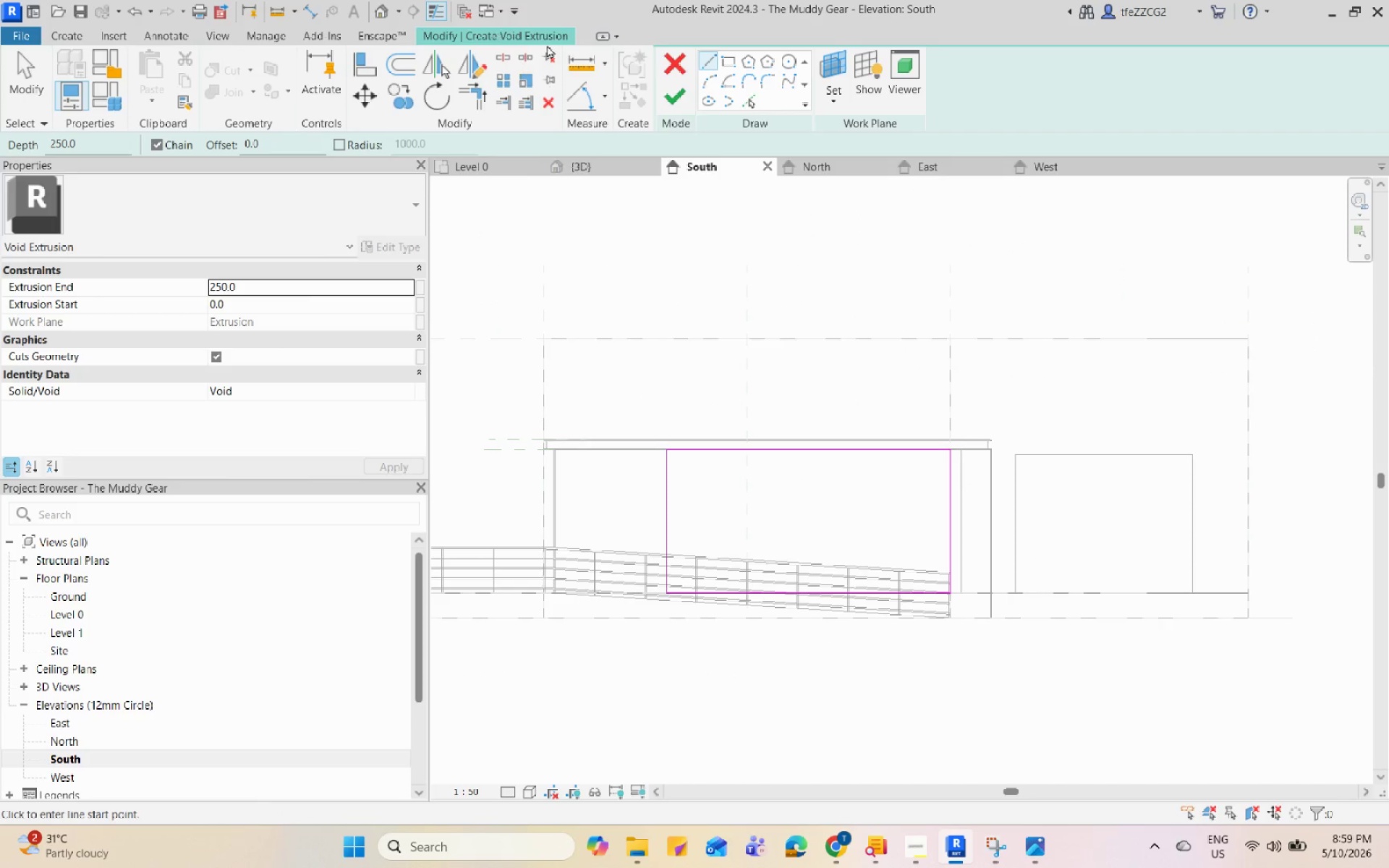 
left_click([679, 101])
 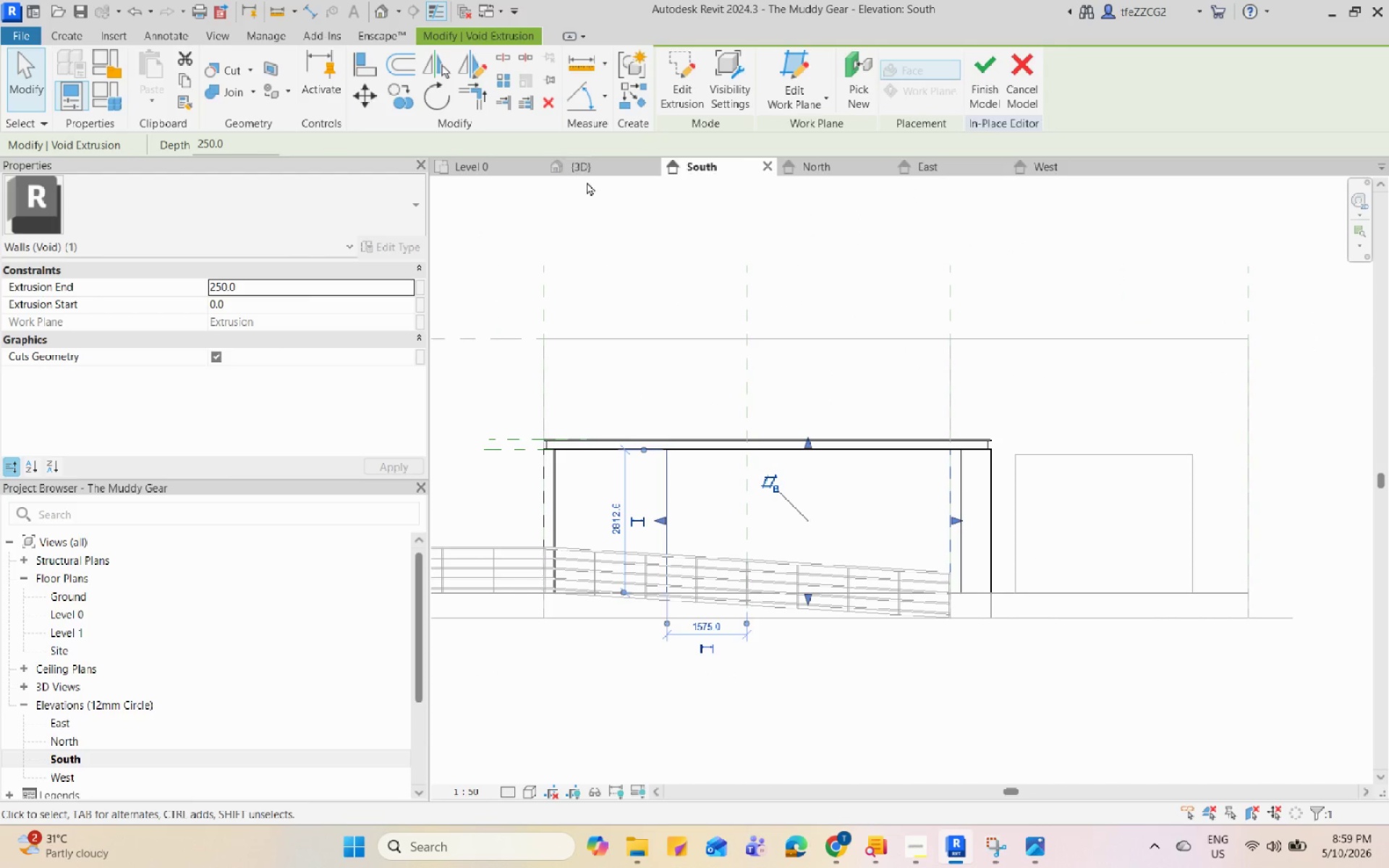 
left_click([600, 171])
 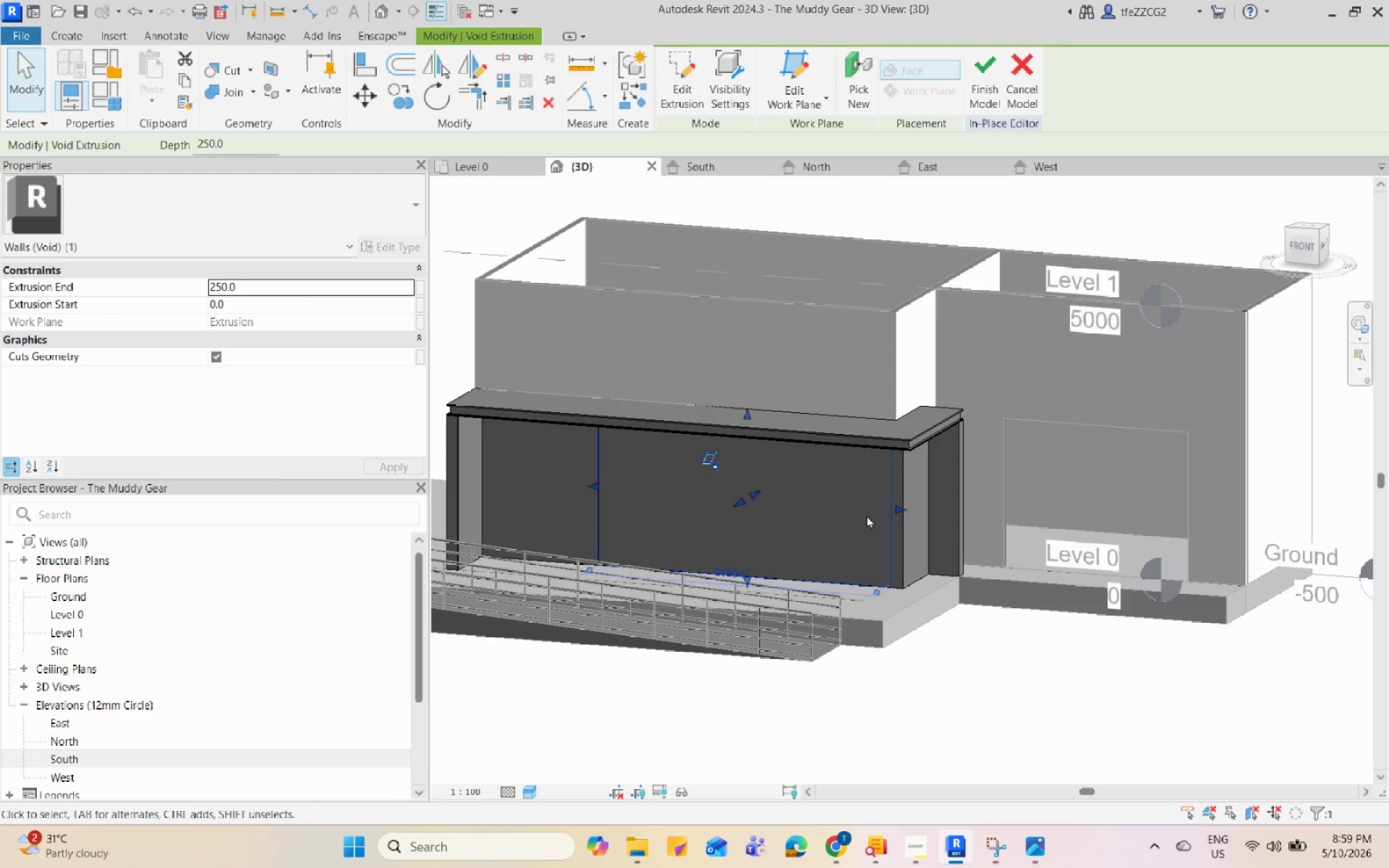 
hold_key(key=ShiftLeft, duration=0.97)
 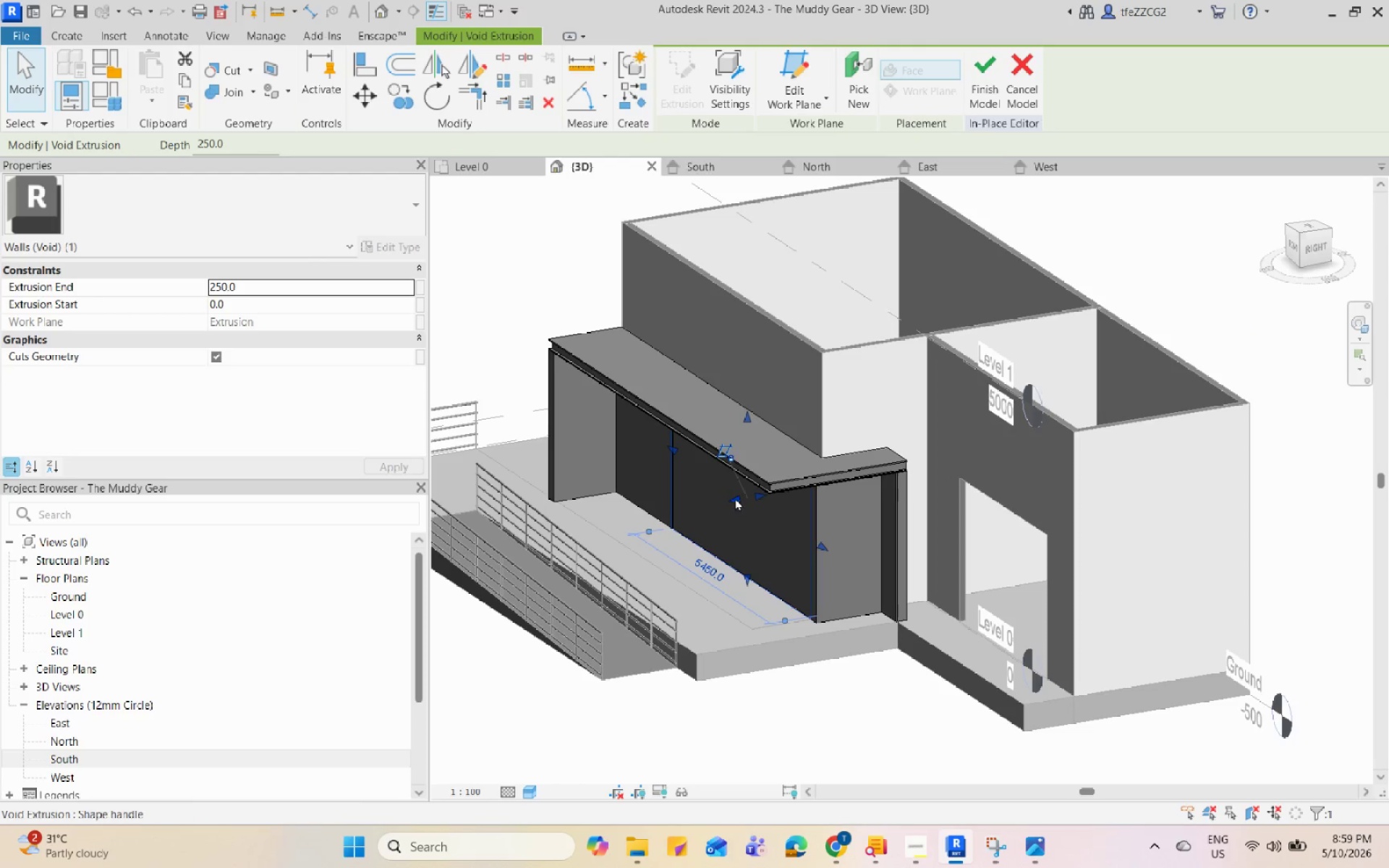 
left_click_drag(start_coordinate=[735, 498], to_coordinate=[700, 506])
 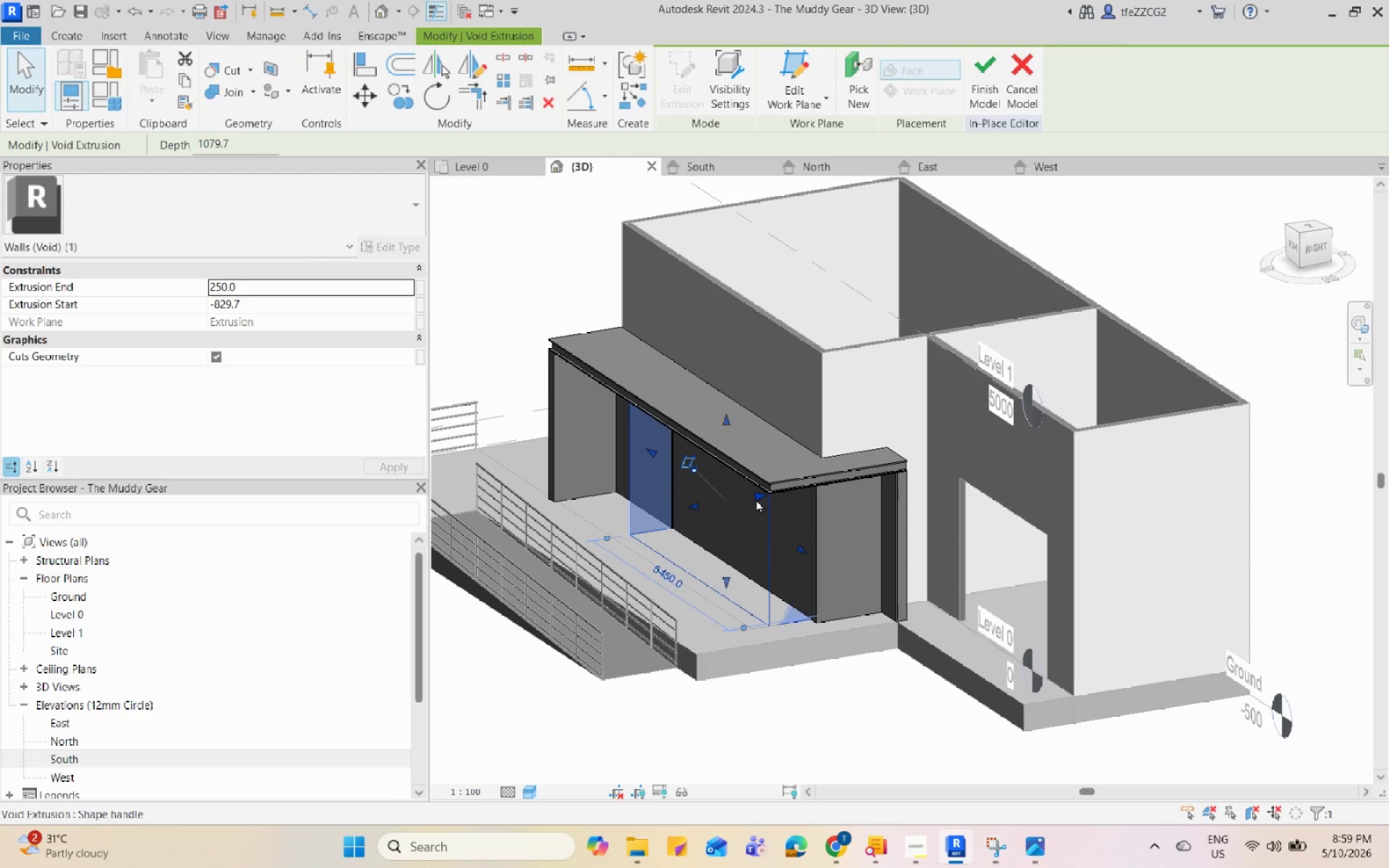 
left_click_drag(start_coordinate=[757, 498], to_coordinate=[810, 475])
 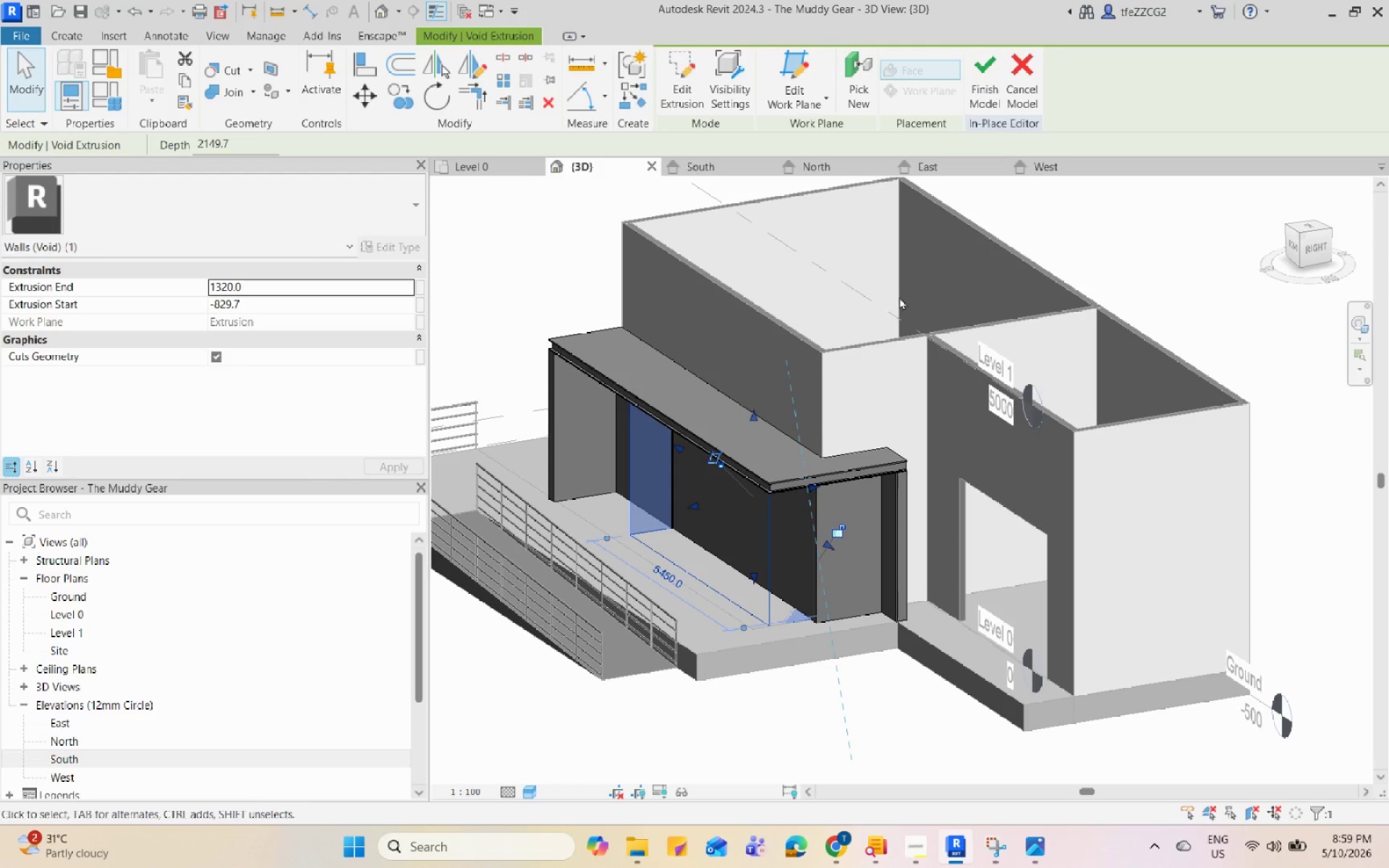 
left_click([901, 291])
 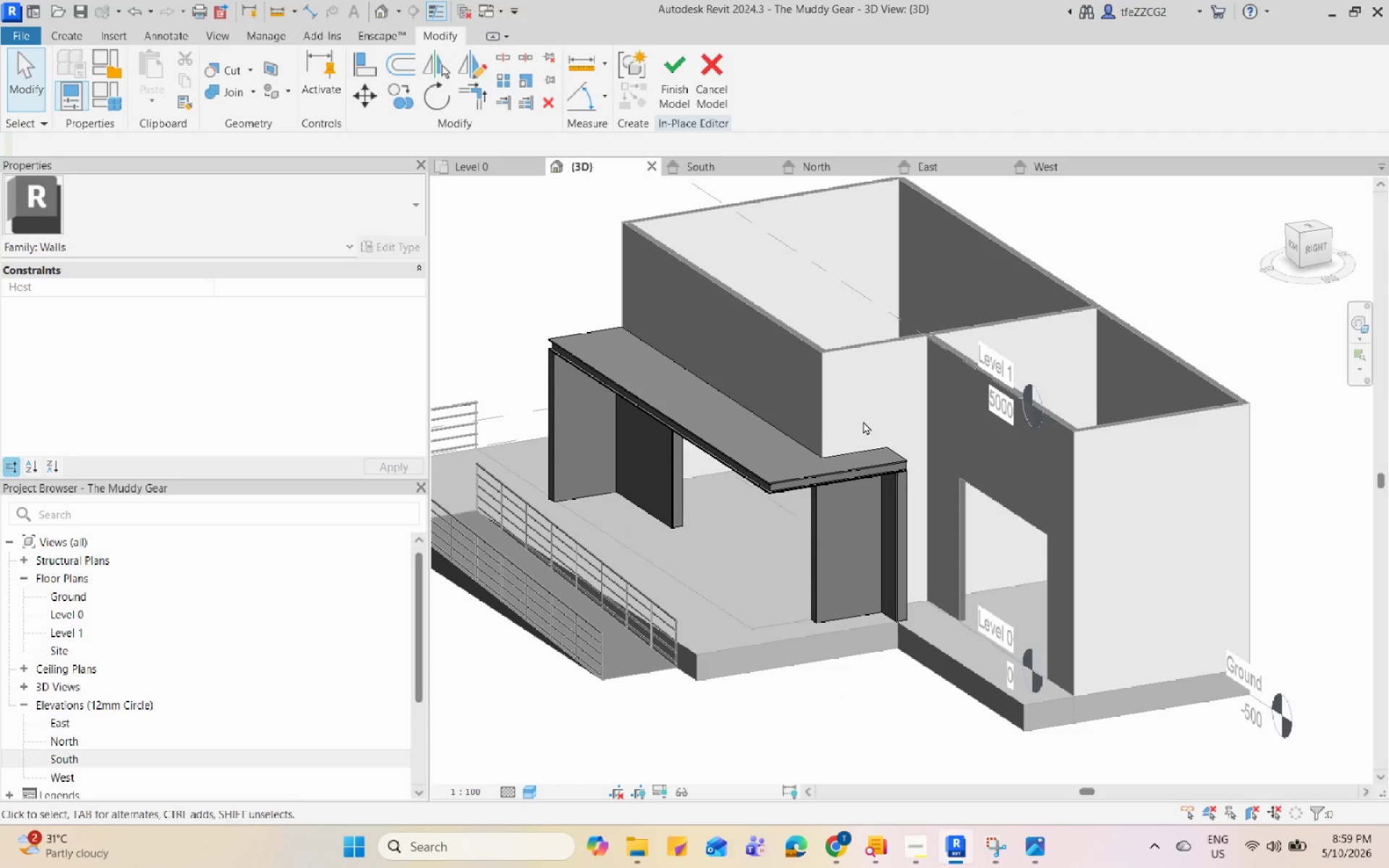 
hold_key(key=ShiftLeft, duration=1.09)
 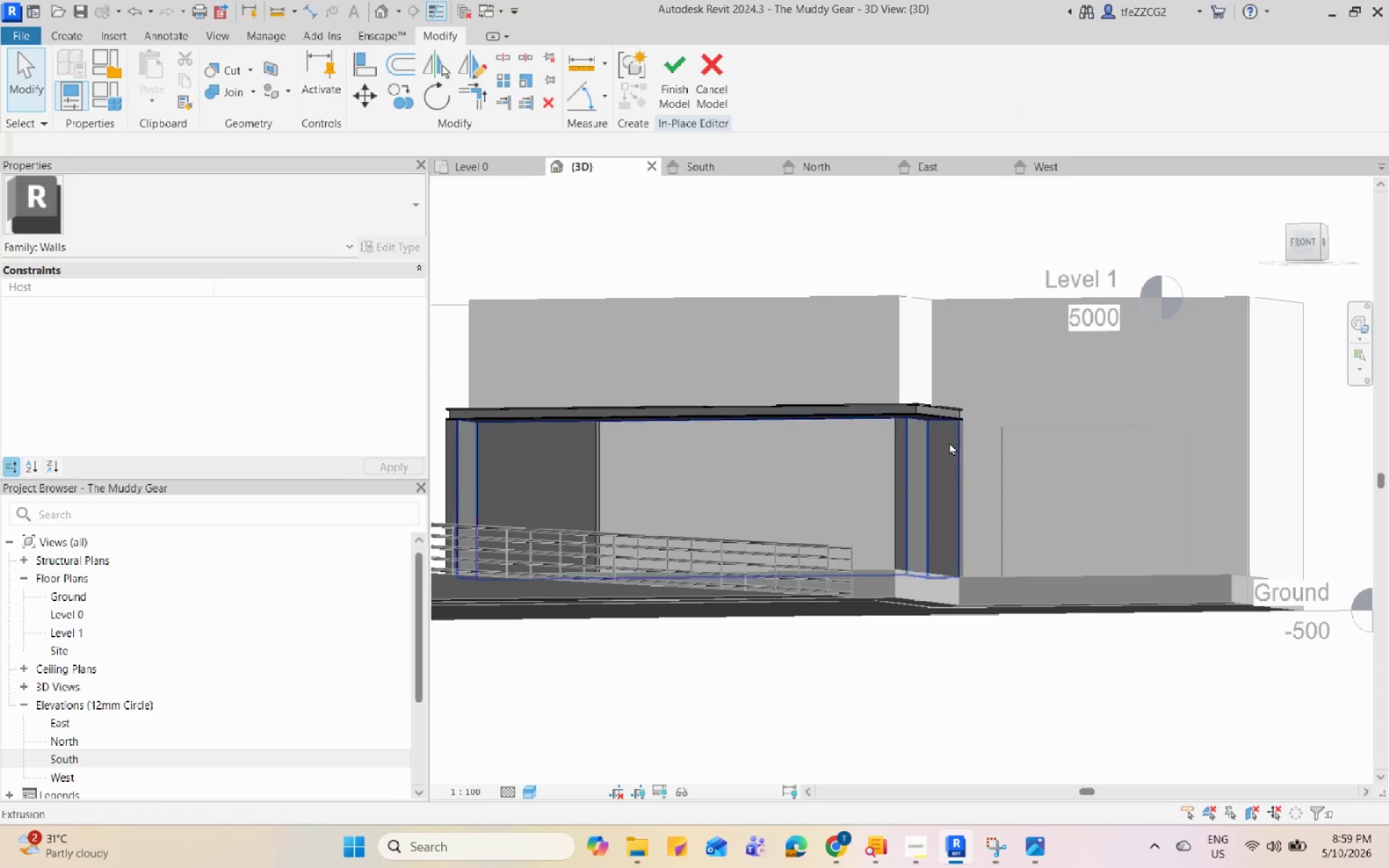 
hold_key(key=ShiftLeft, duration=2.53)
 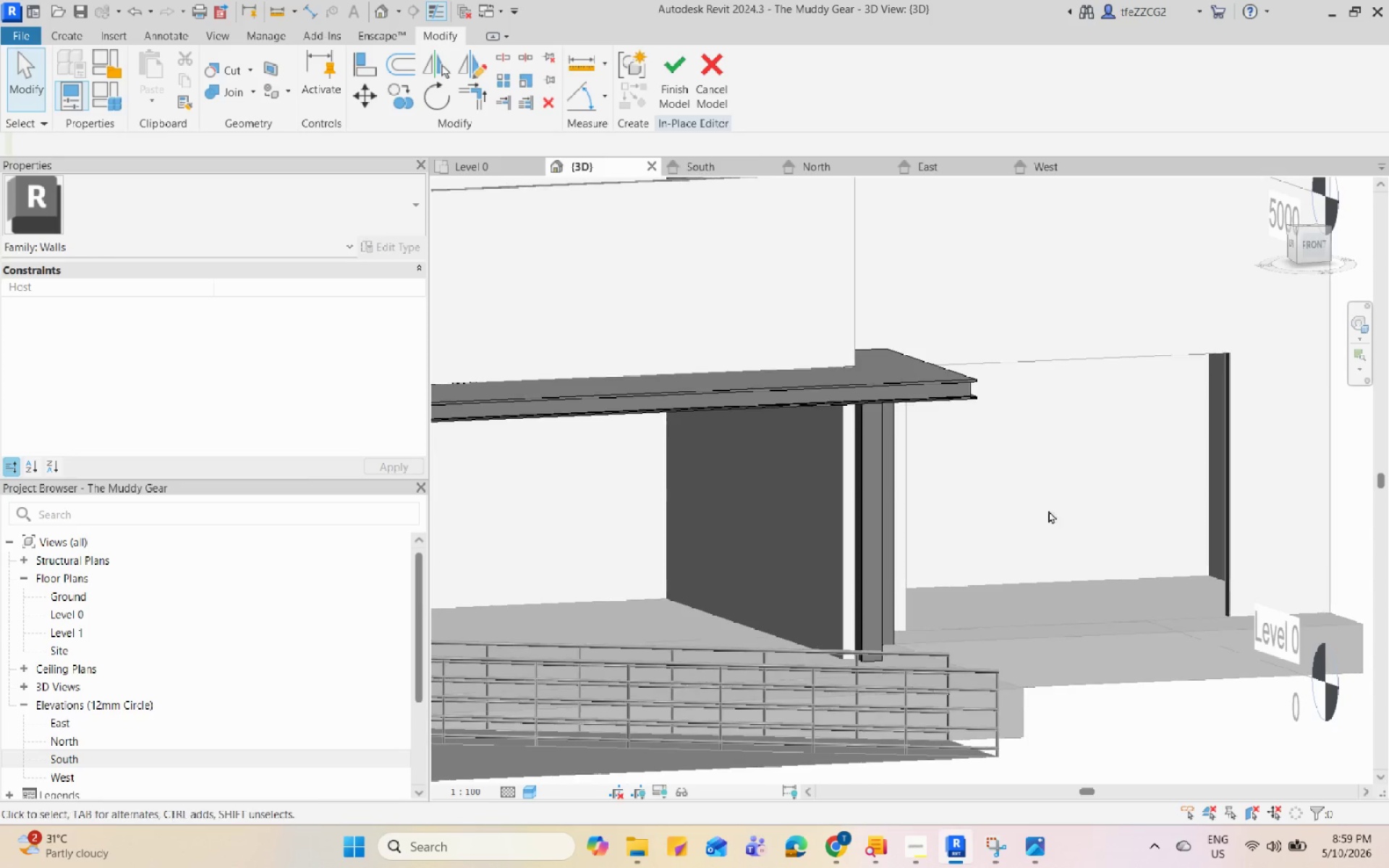 
scroll: coordinate [942, 451], scroll_direction: up, amount: 4.0
 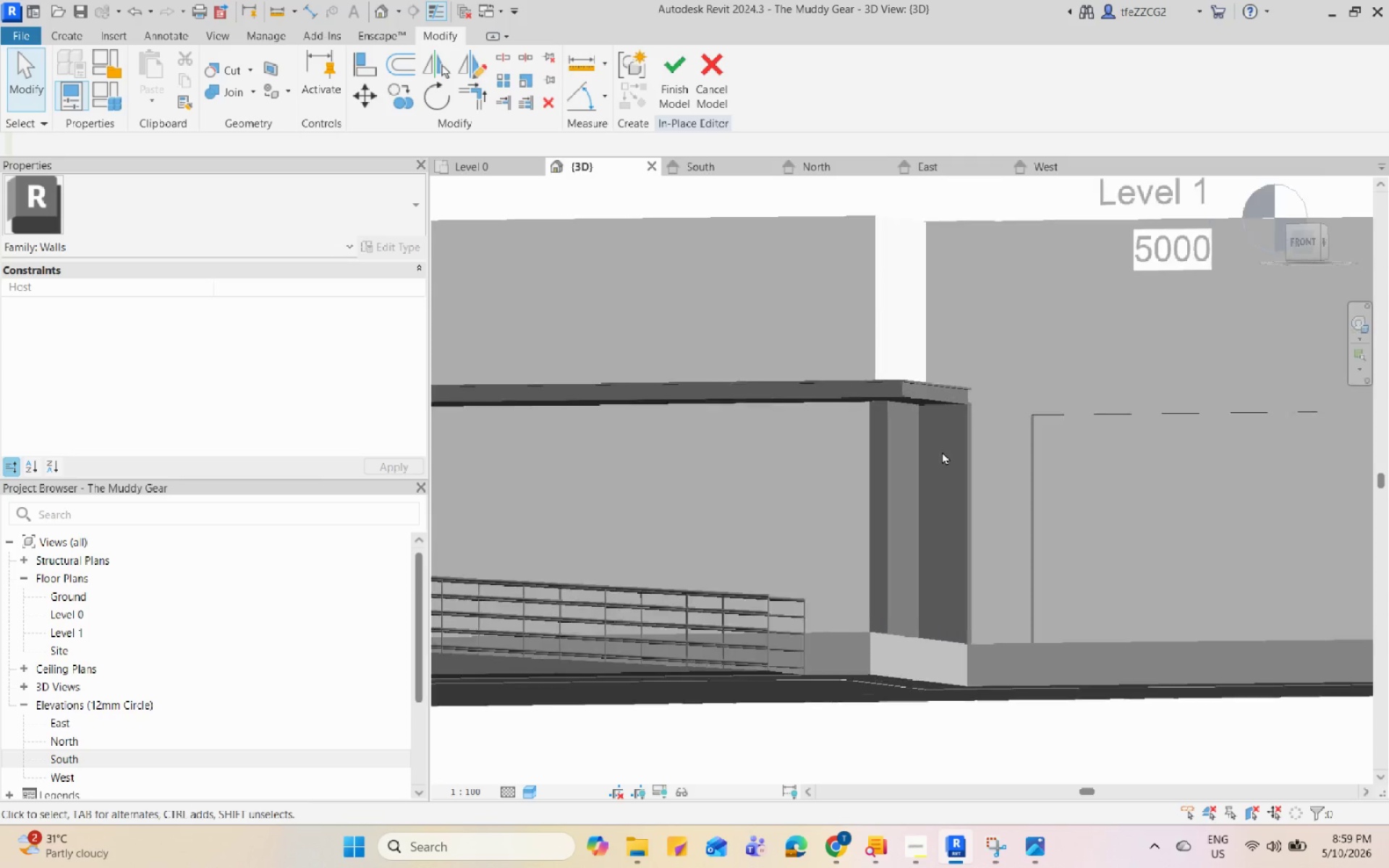 
hold_key(key=ShiftLeft, duration=1.19)
 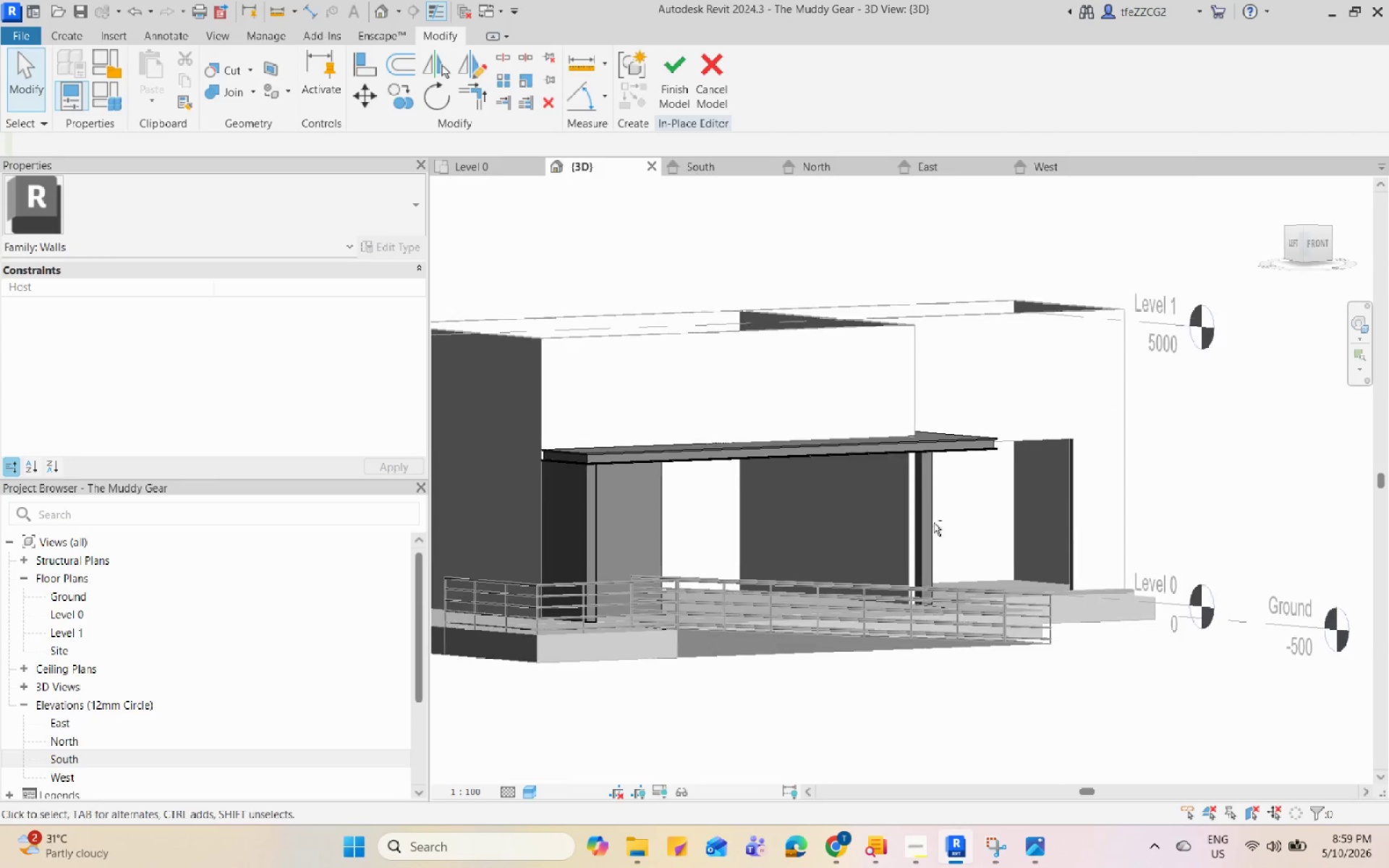 
scroll: coordinate [1037, 526], scroll_direction: down, amount: 4.0
 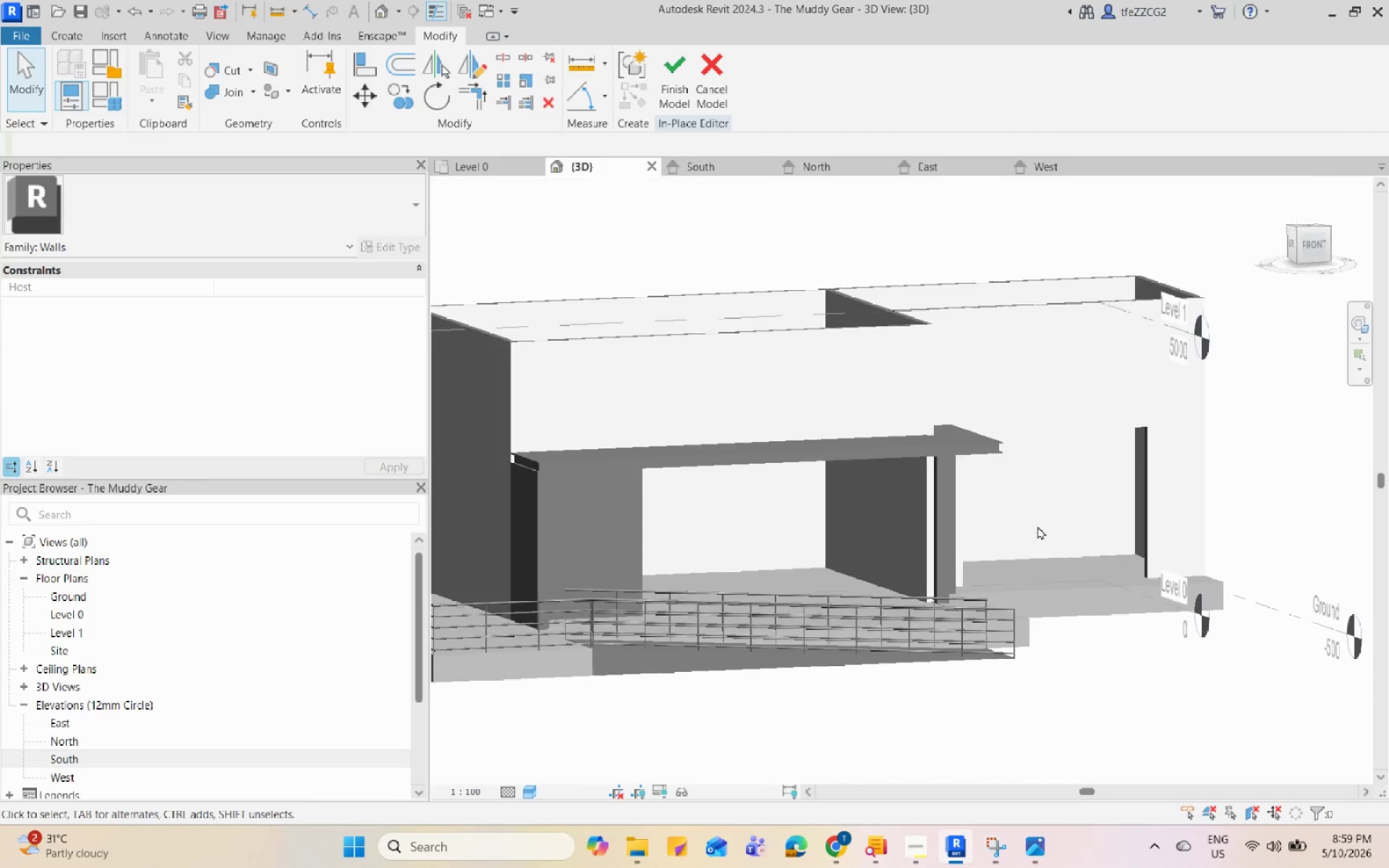 
scroll: coordinate [981, 584], scroll_direction: up, amount: 6.0
 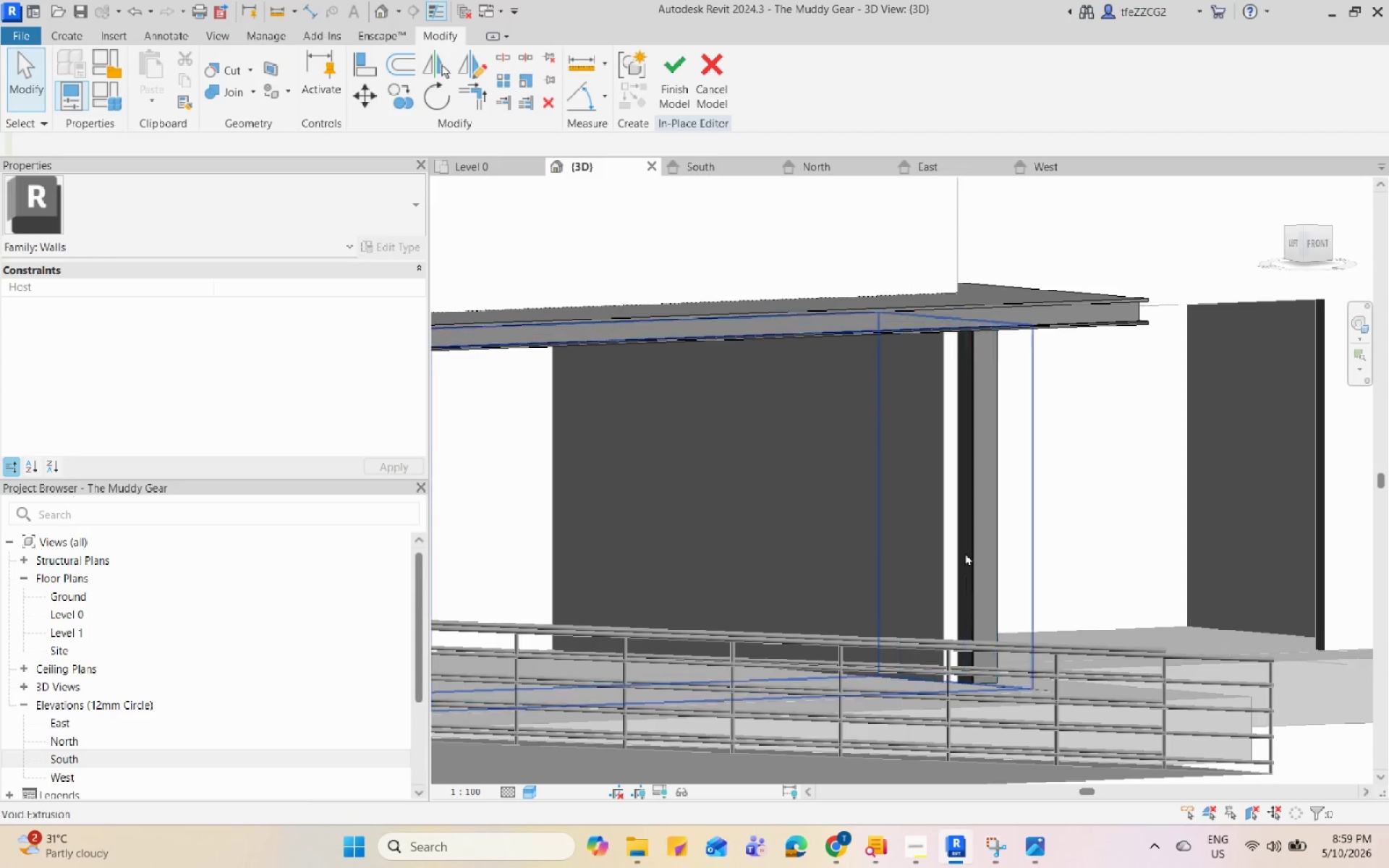 
hold_key(key=ShiftLeft, duration=0.92)
scroll: coordinate [977, 475], scroll_direction: down, amount: 4.0
 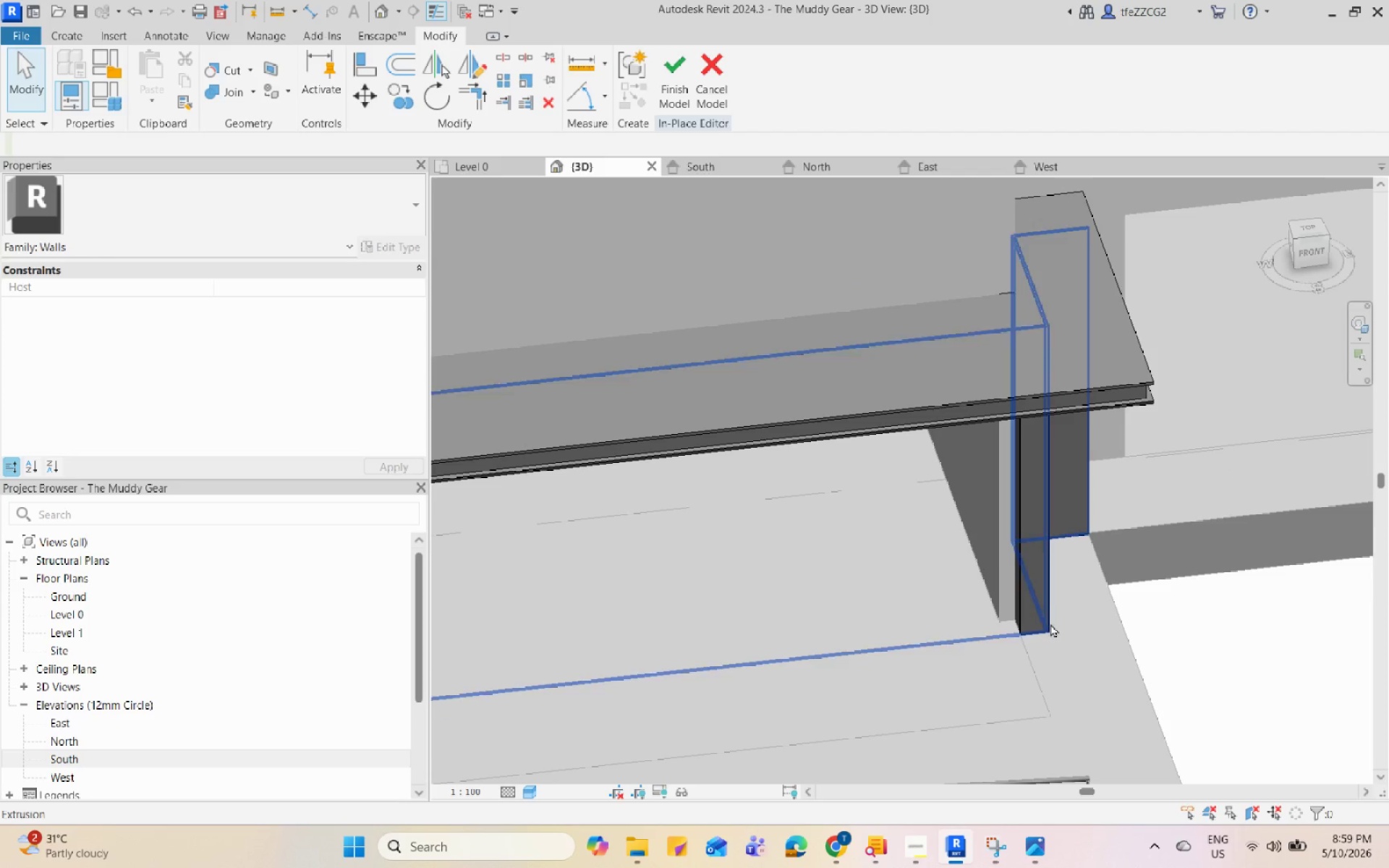 
scroll: coordinate [1012, 684], scroll_direction: up, amount: 1.0
 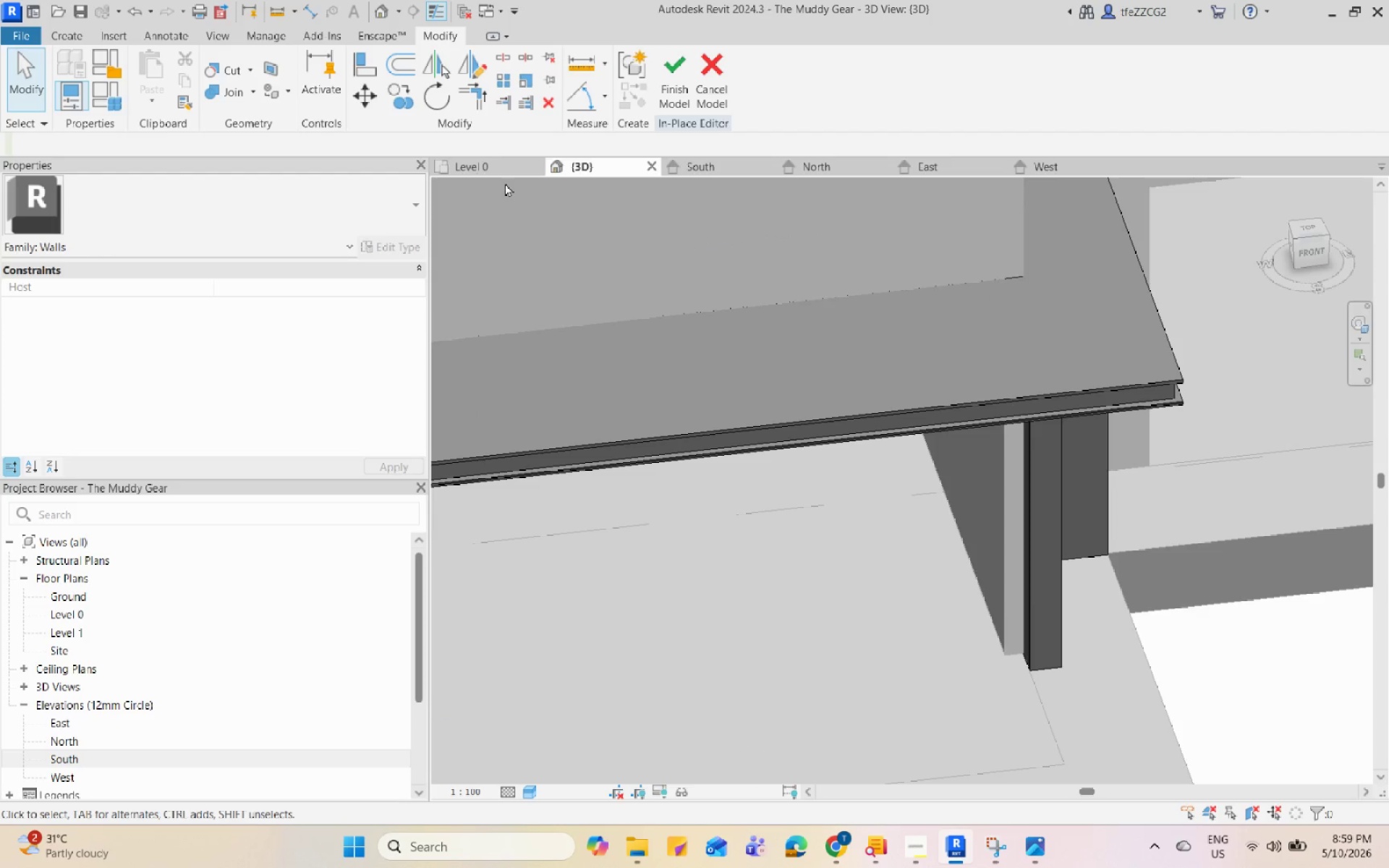 
left_click([505, 171])
 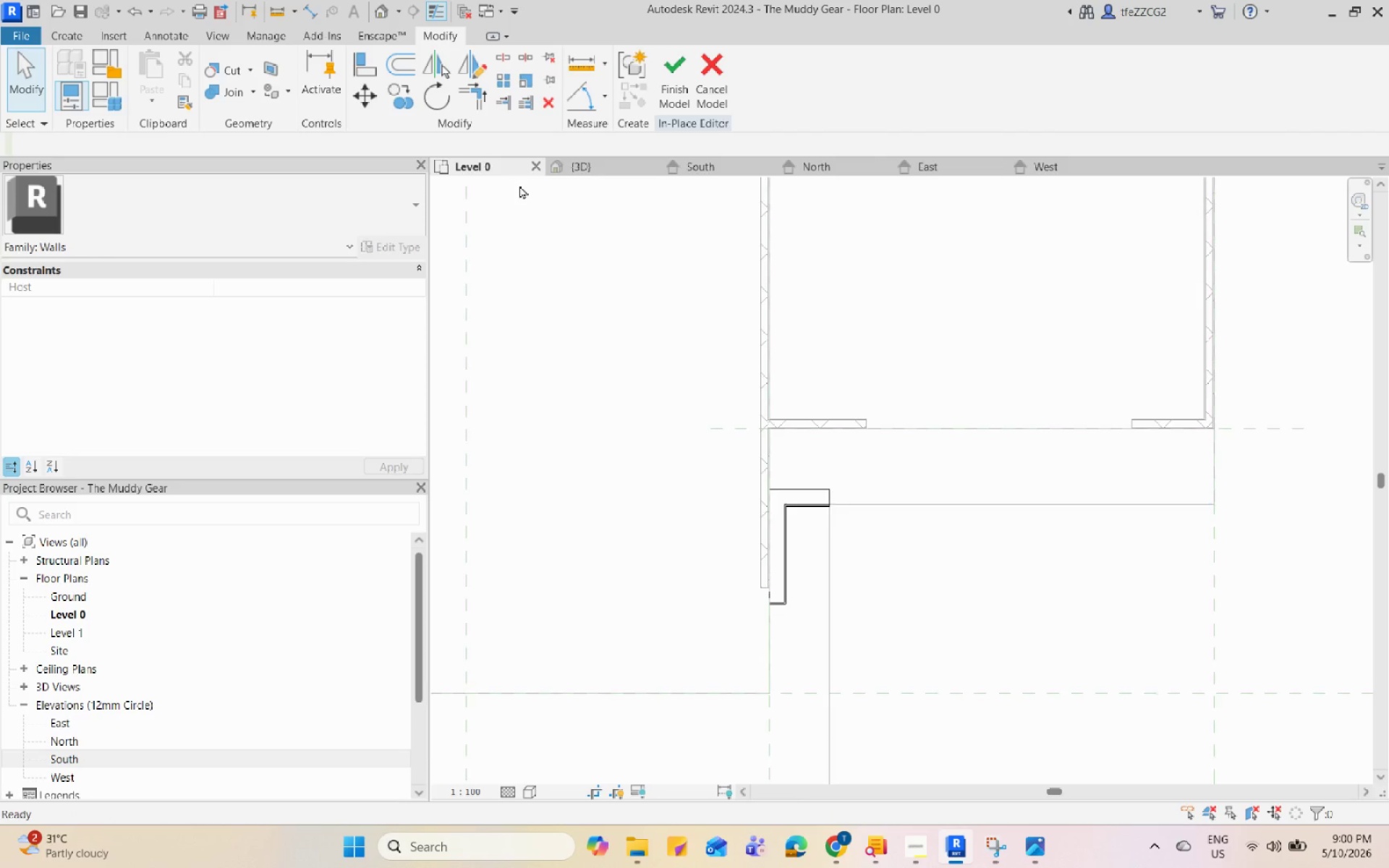 
scroll: coordinate [716, 475], scroll_direction: down, amount: 5.0
 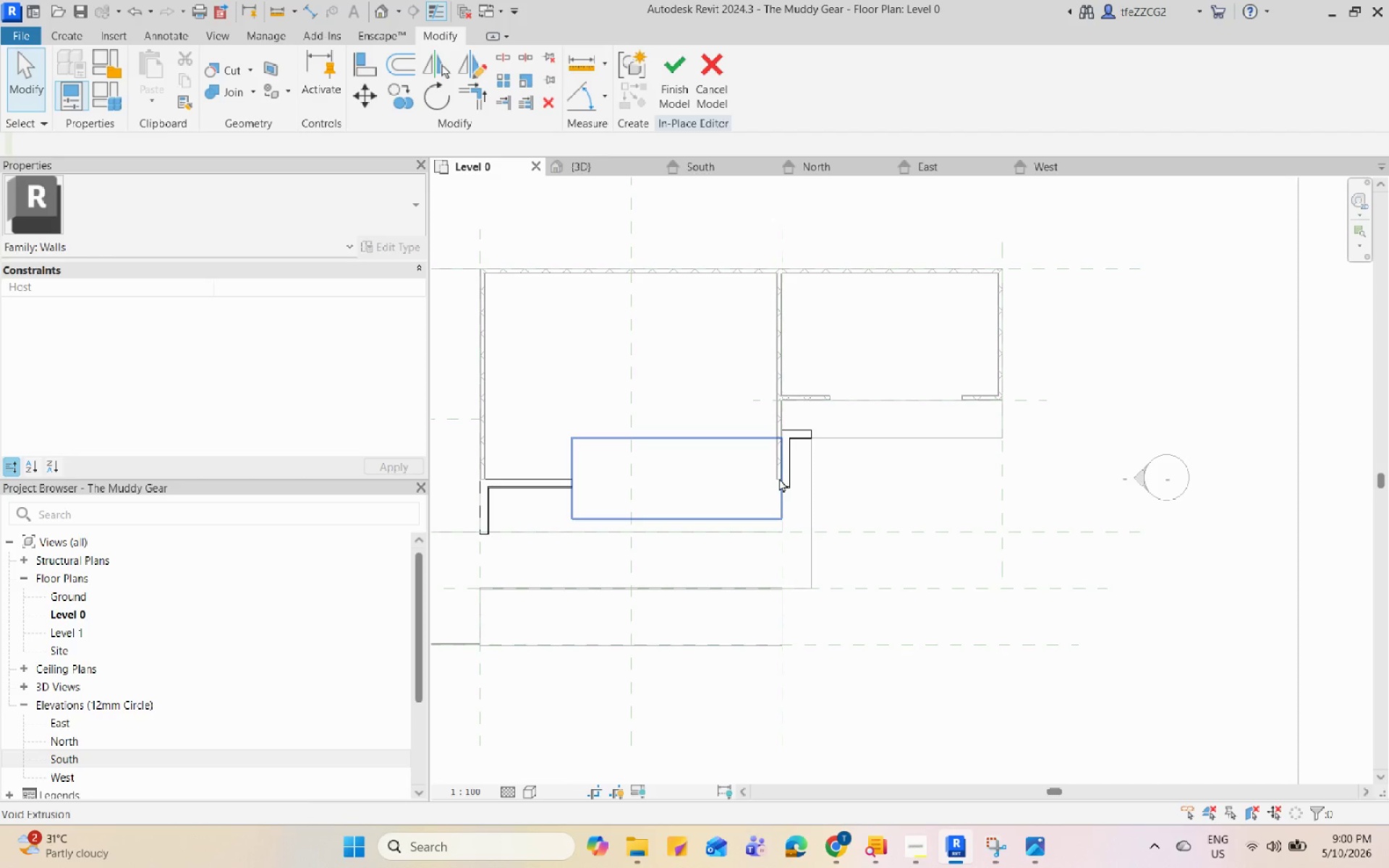 
left_click([779, 478])
 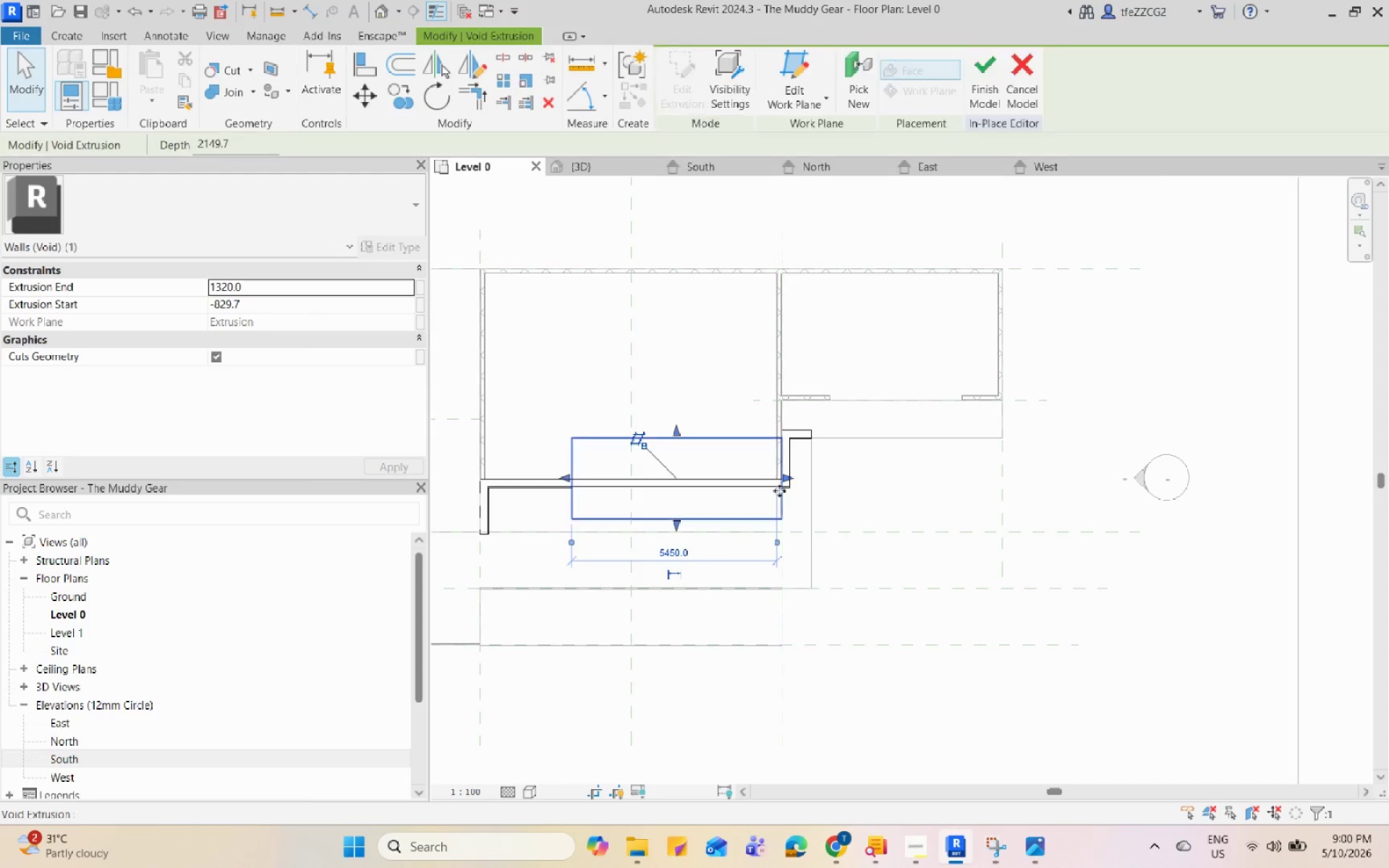 
left_click_drag(start_coordinate=[783, 454], to_coordinate=[756, 459])
 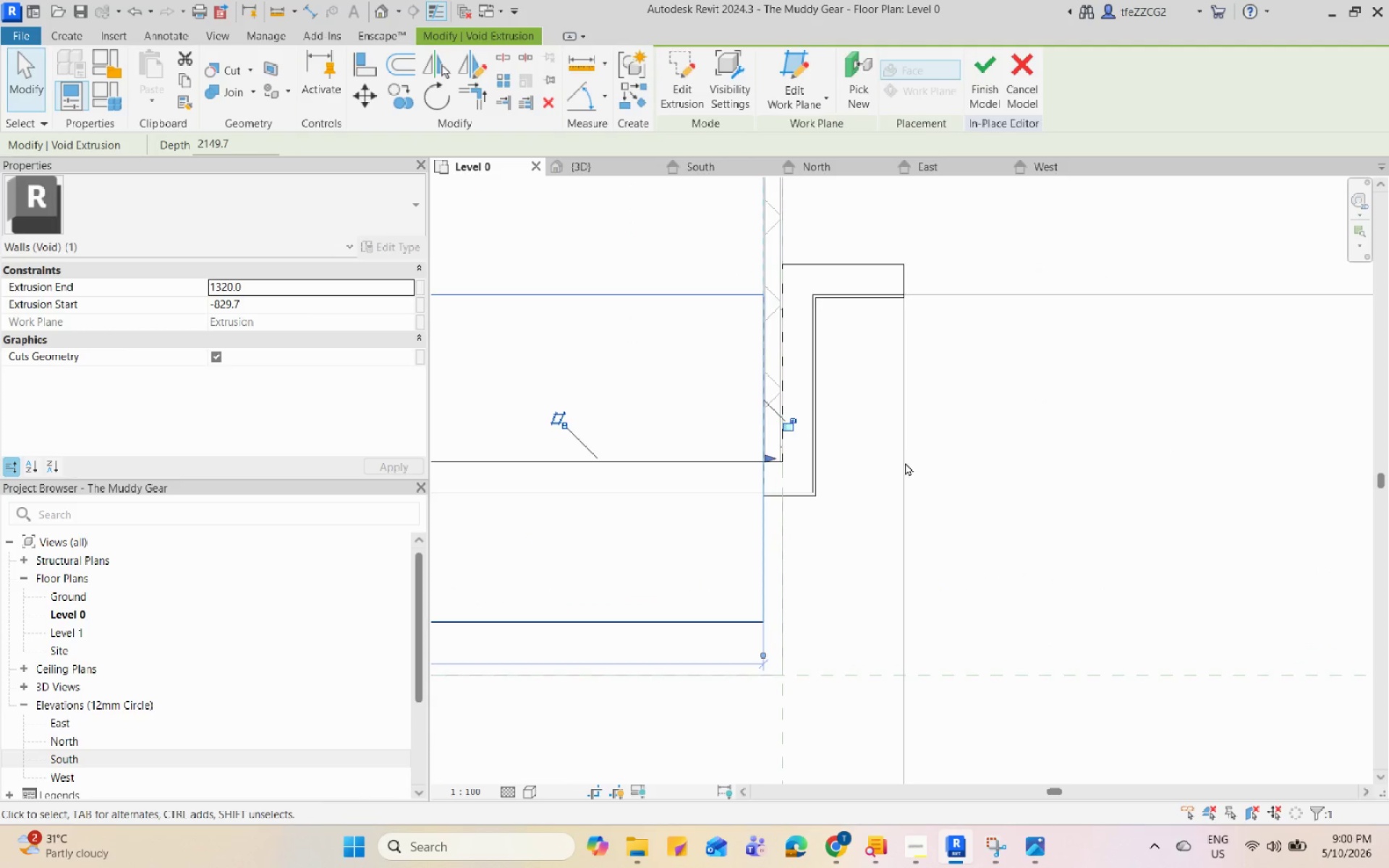 
scroll: coordinate [786, 471], scroll_direction: up, amount: 10.0
 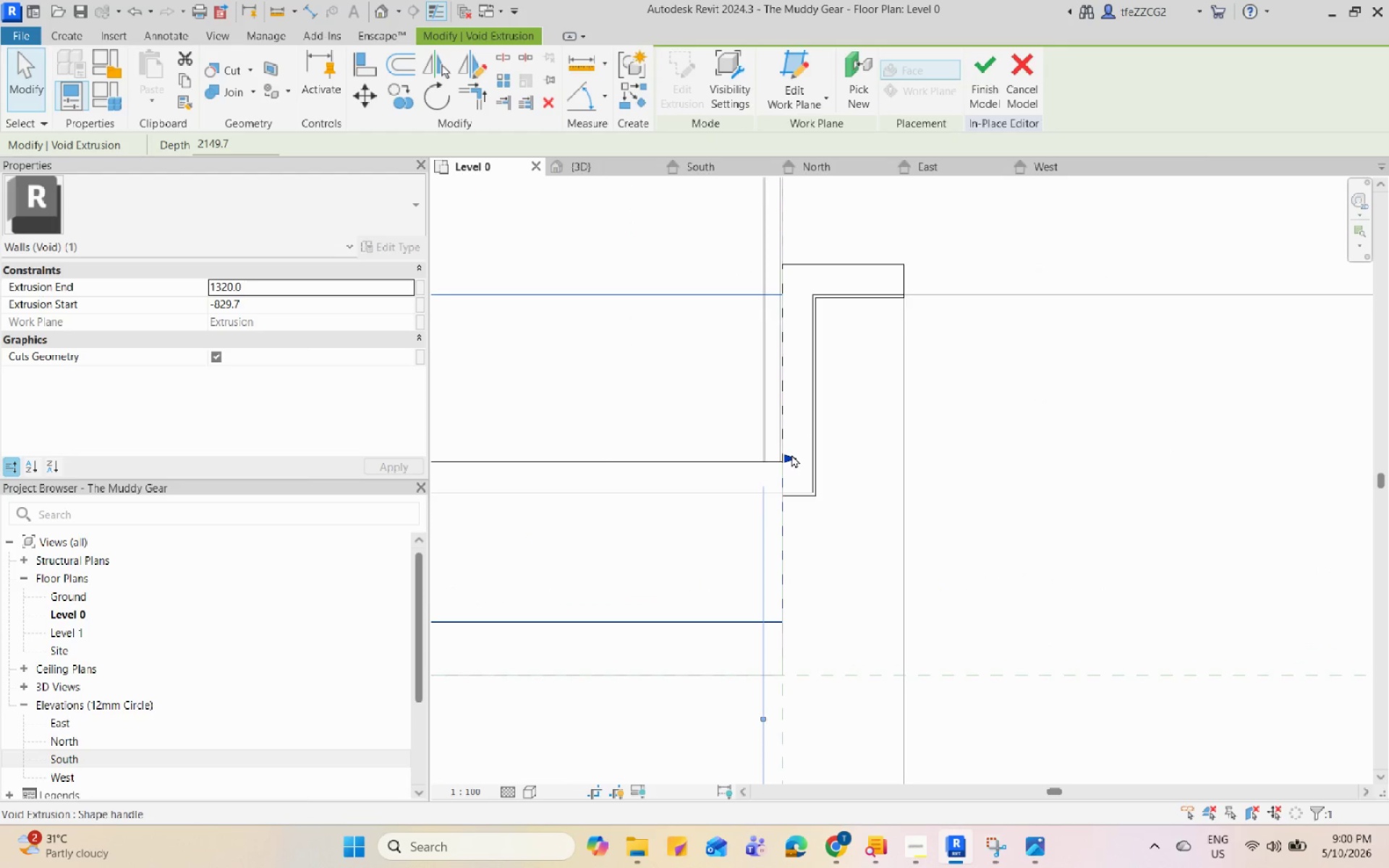 
left_click([905, 462])
 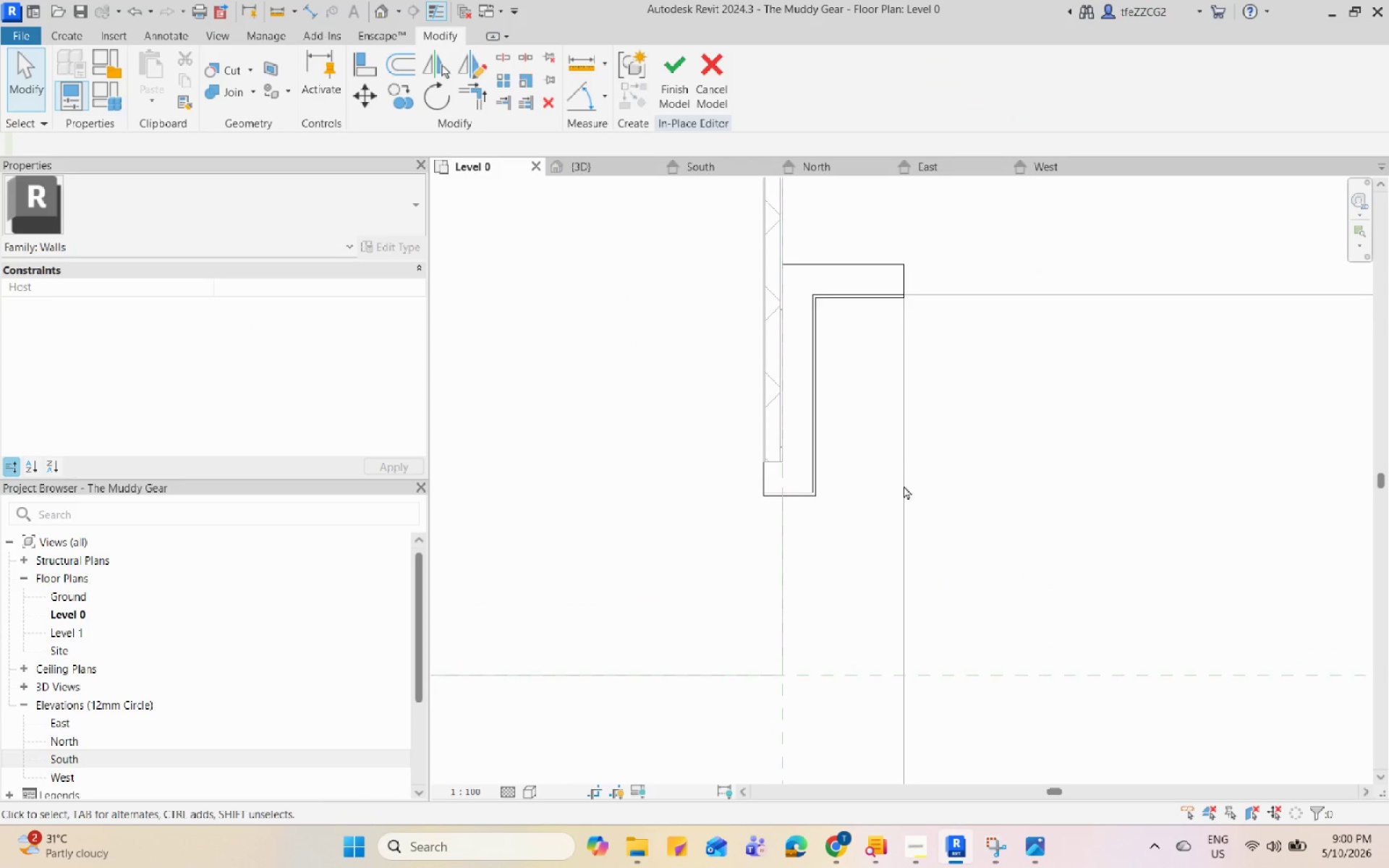 
scroll: coordinate [900, 508], scroll_direction: down, amount: 7.0
 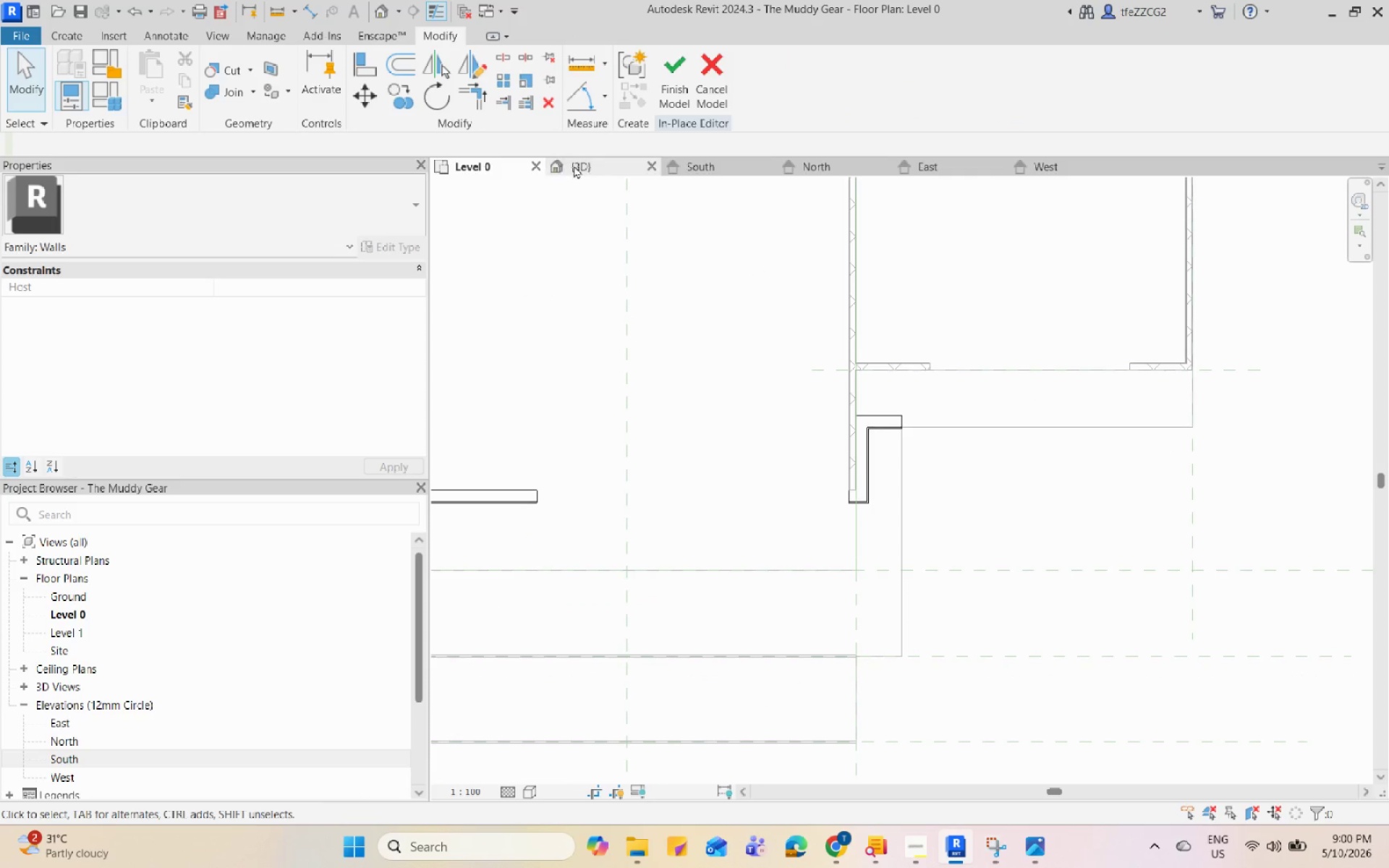 
left_click([574, 164])
 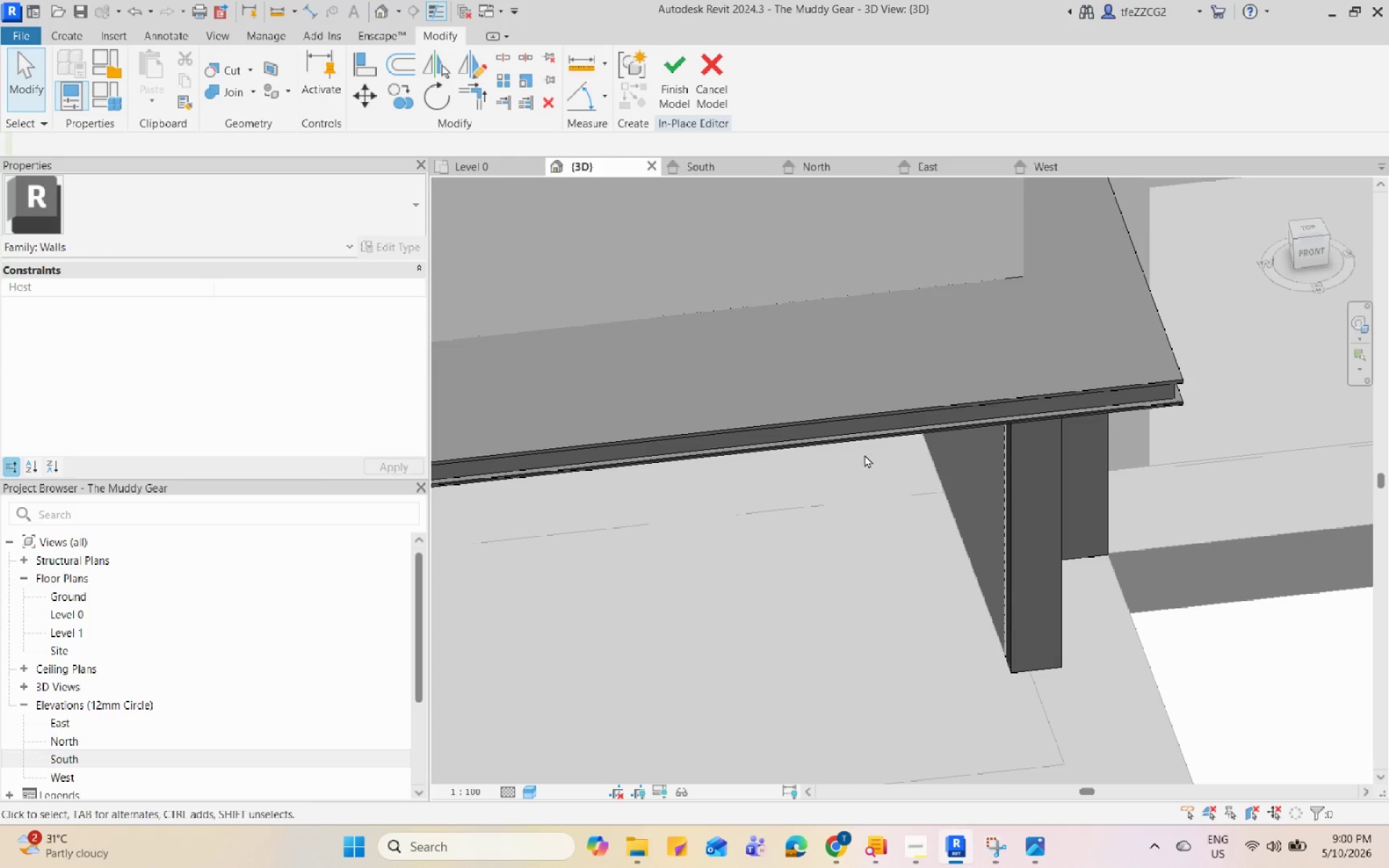 
hold_key(key=ShiftLeft, duration=0.81)
 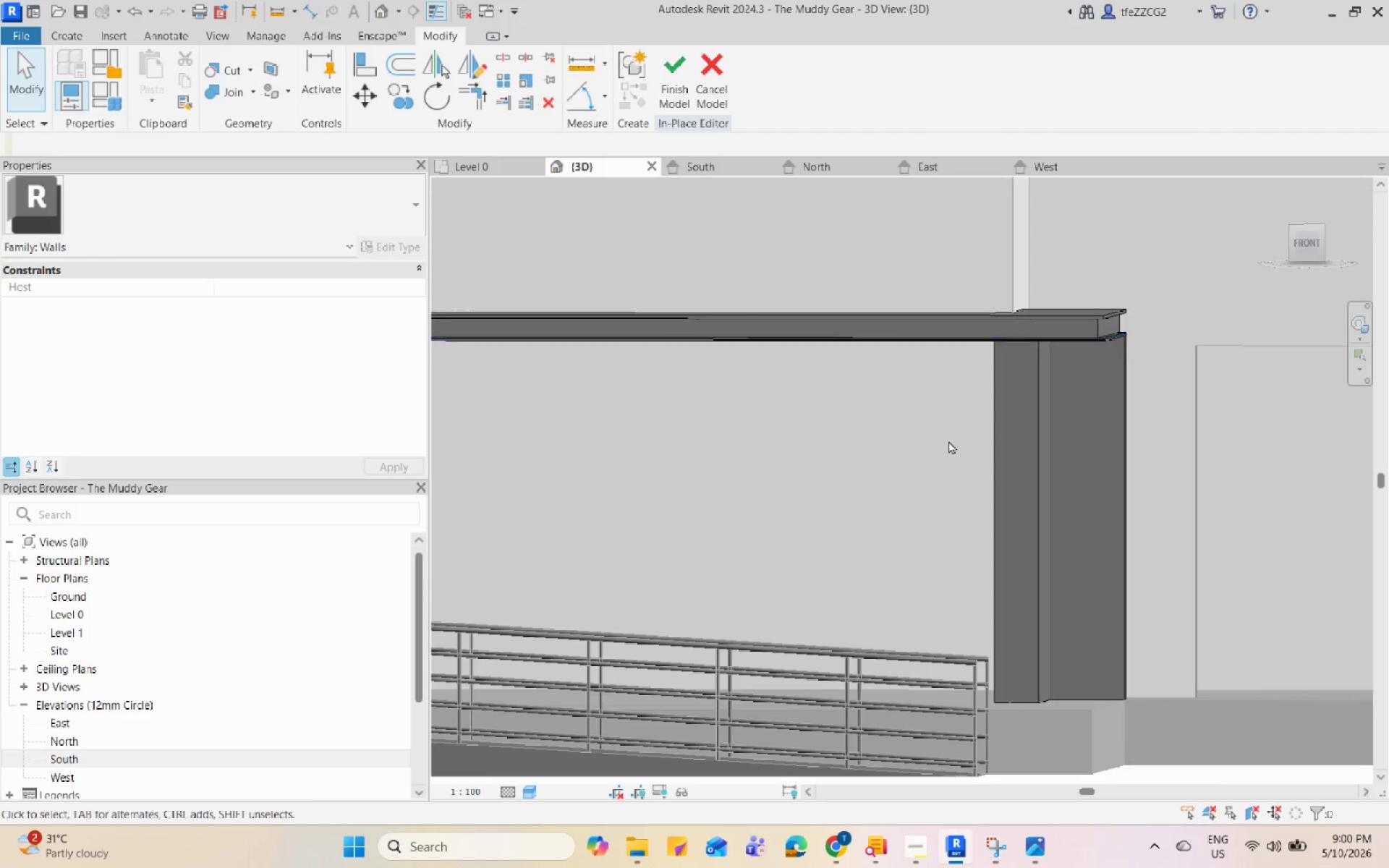 
scroll: coordinate [865, 456], scroll_direction: down, amount: 1.0
 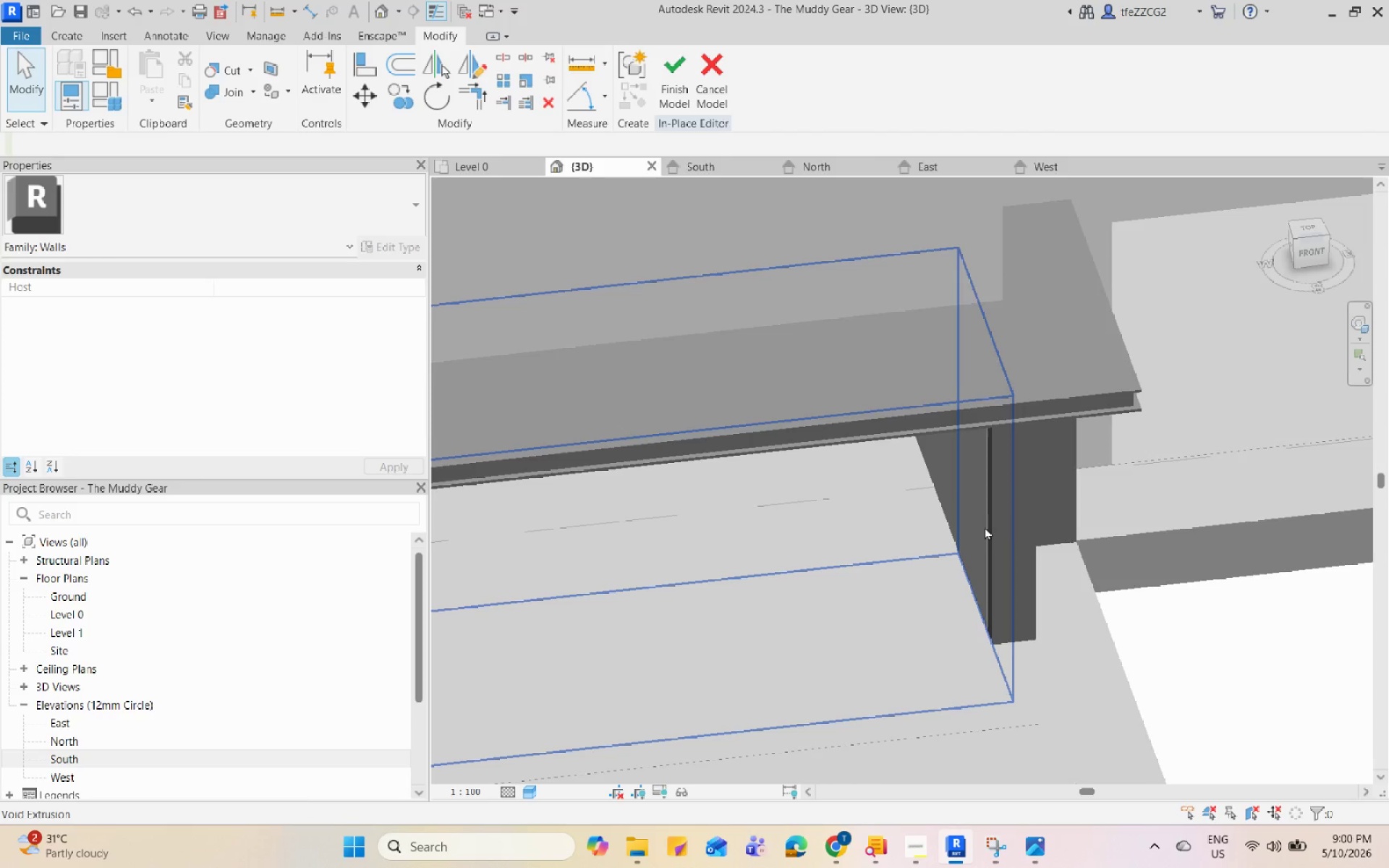 
hold_key(key=ShiftLeft, duration=0.81)
 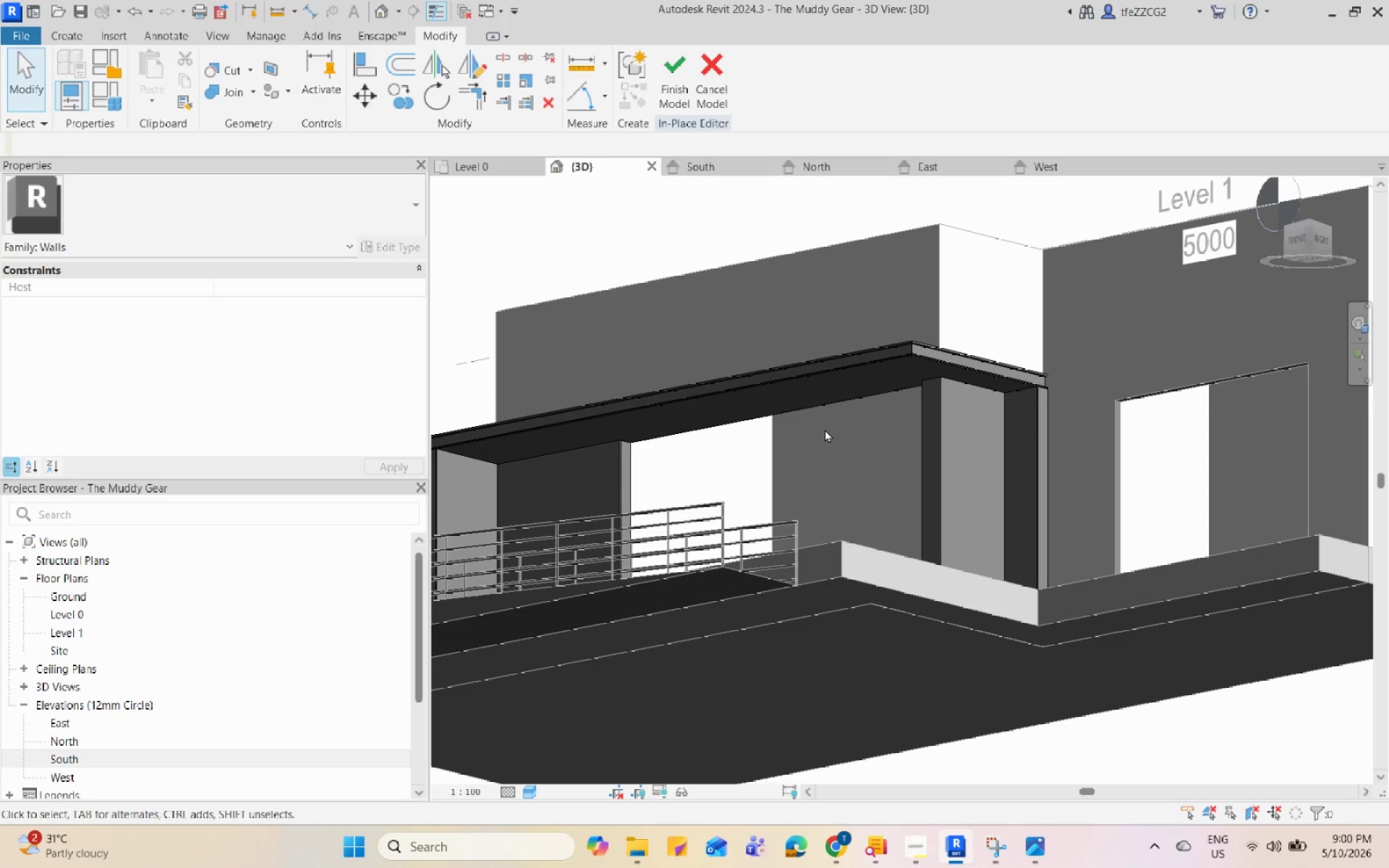 
scroll: coordinate [953, 504], scroll_direction: down, amount: 4.0
 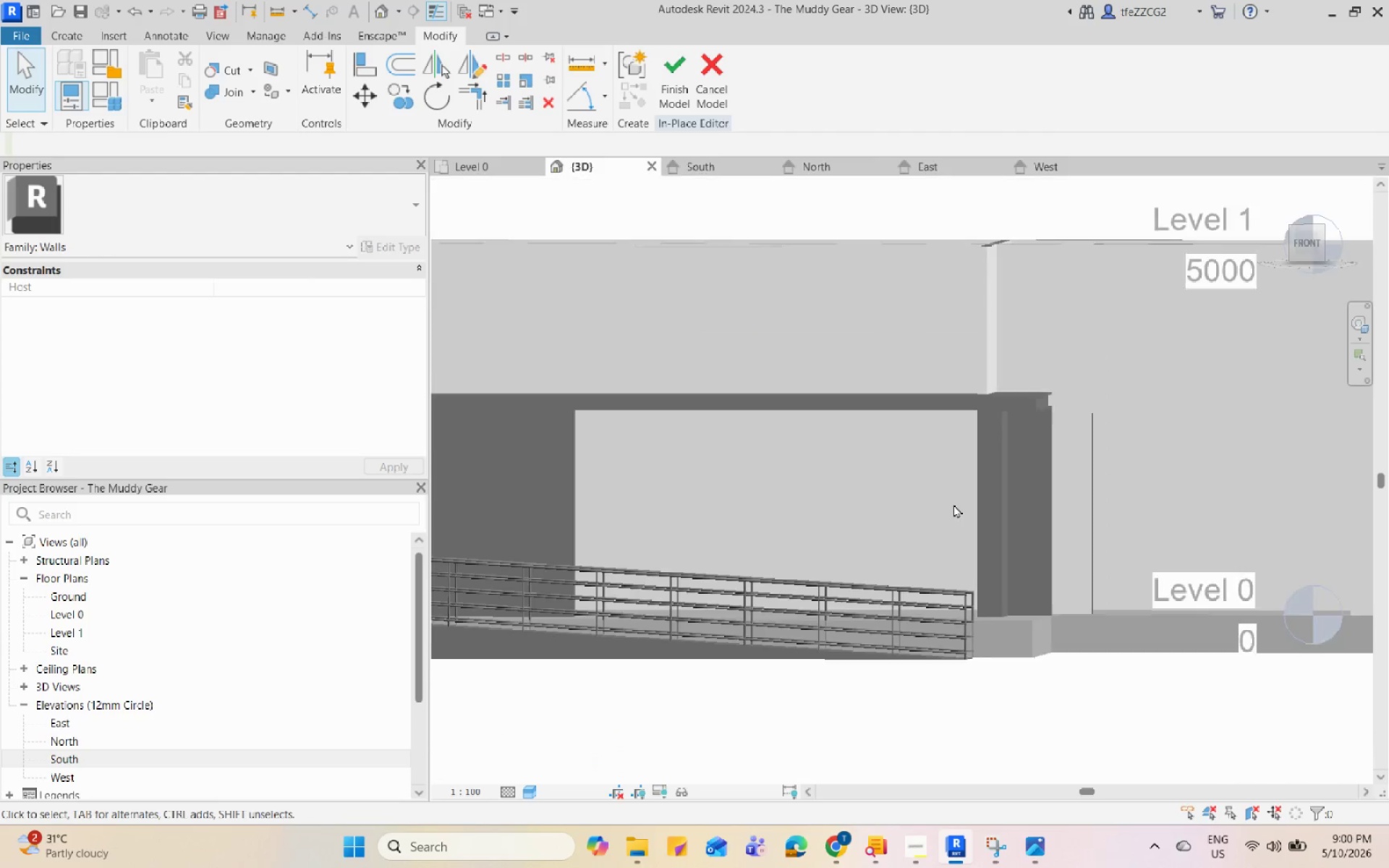 
wait(14.81)
 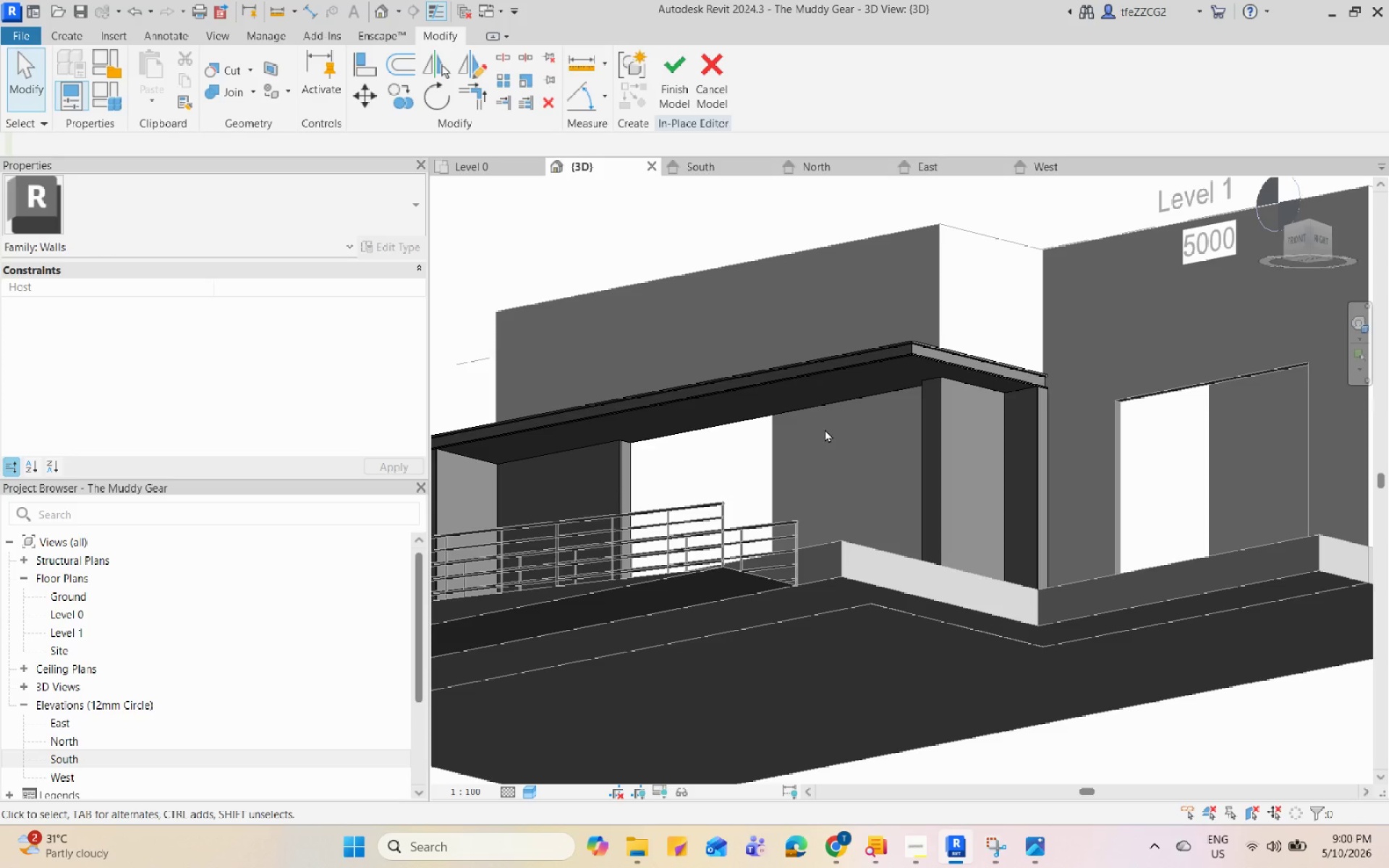 
scroll: coordinate [969, 448], scroll_direction: up, amount: 4.0
 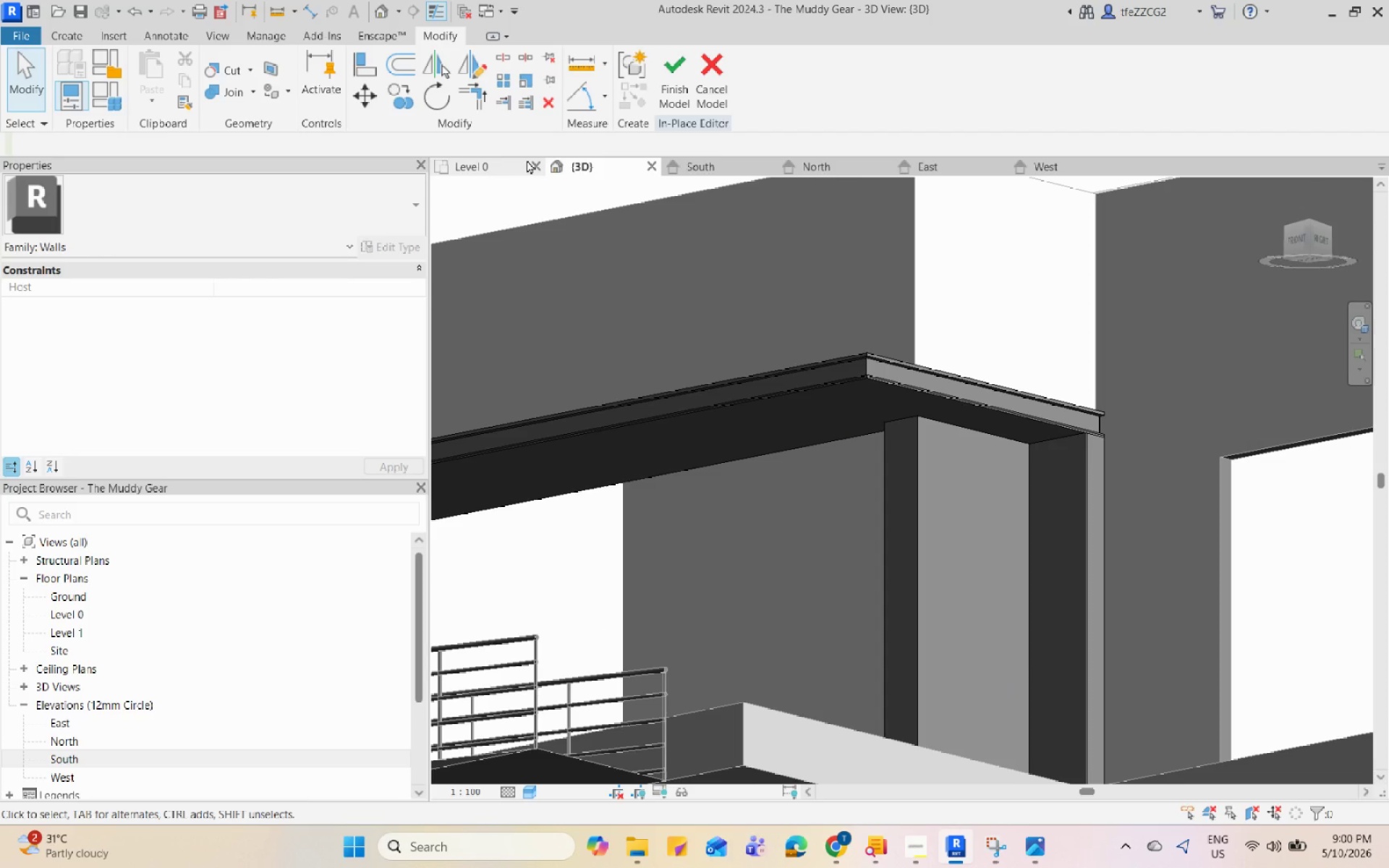 
left_click([496, 165])
 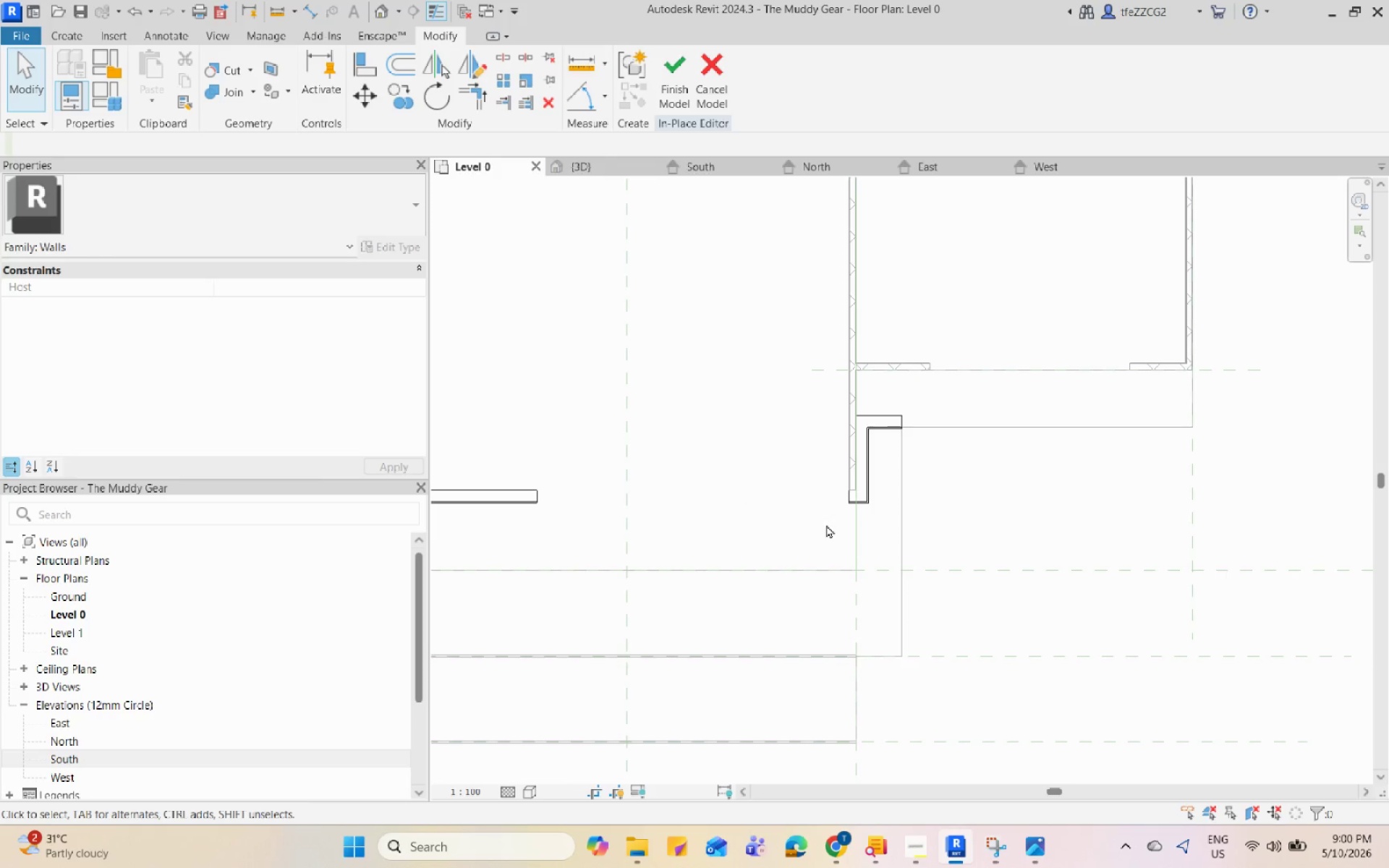 
scroll: coordinate [831, 530], scroll_direction: down, amount: 5.0
 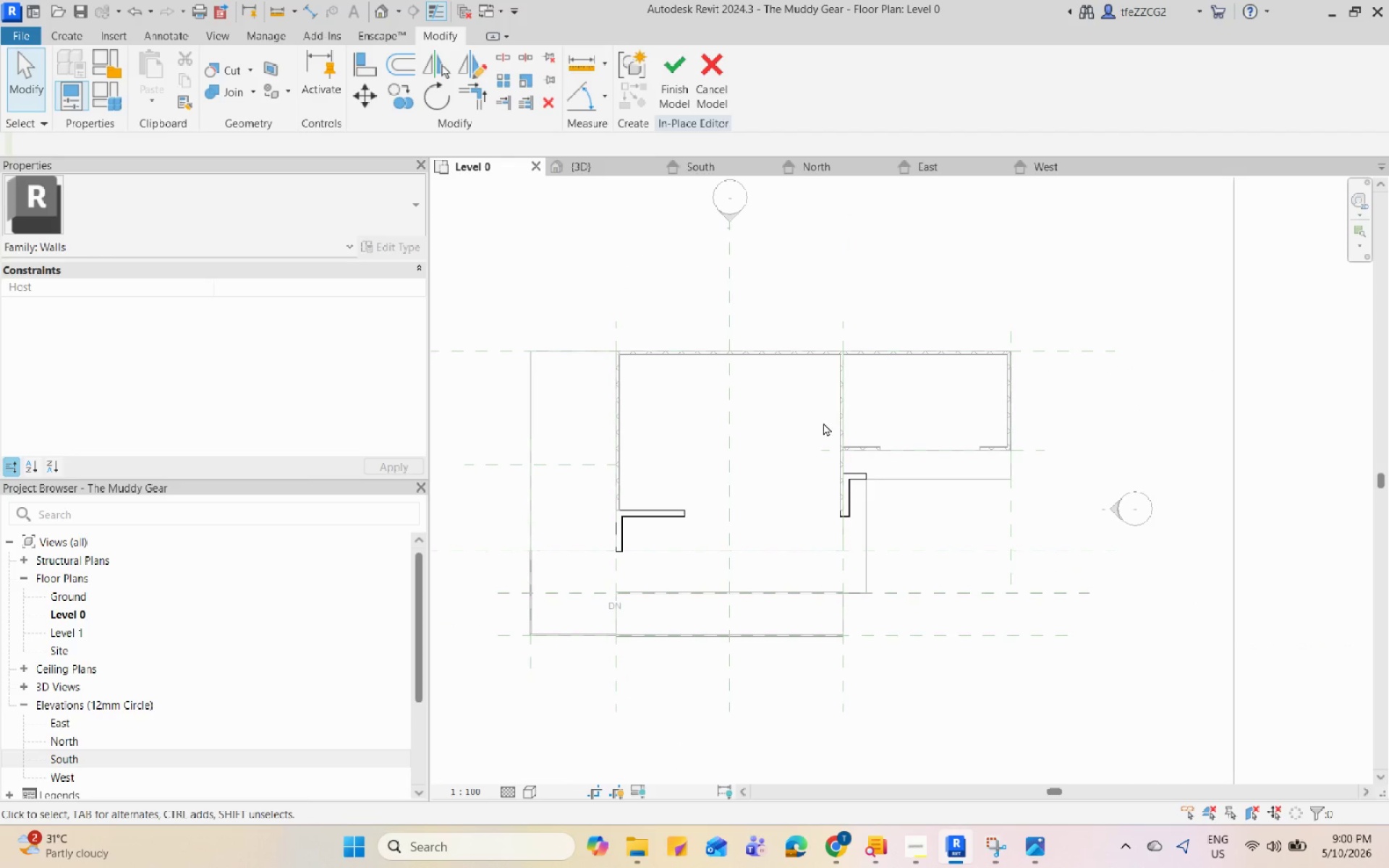 
left_click([828, 174])
 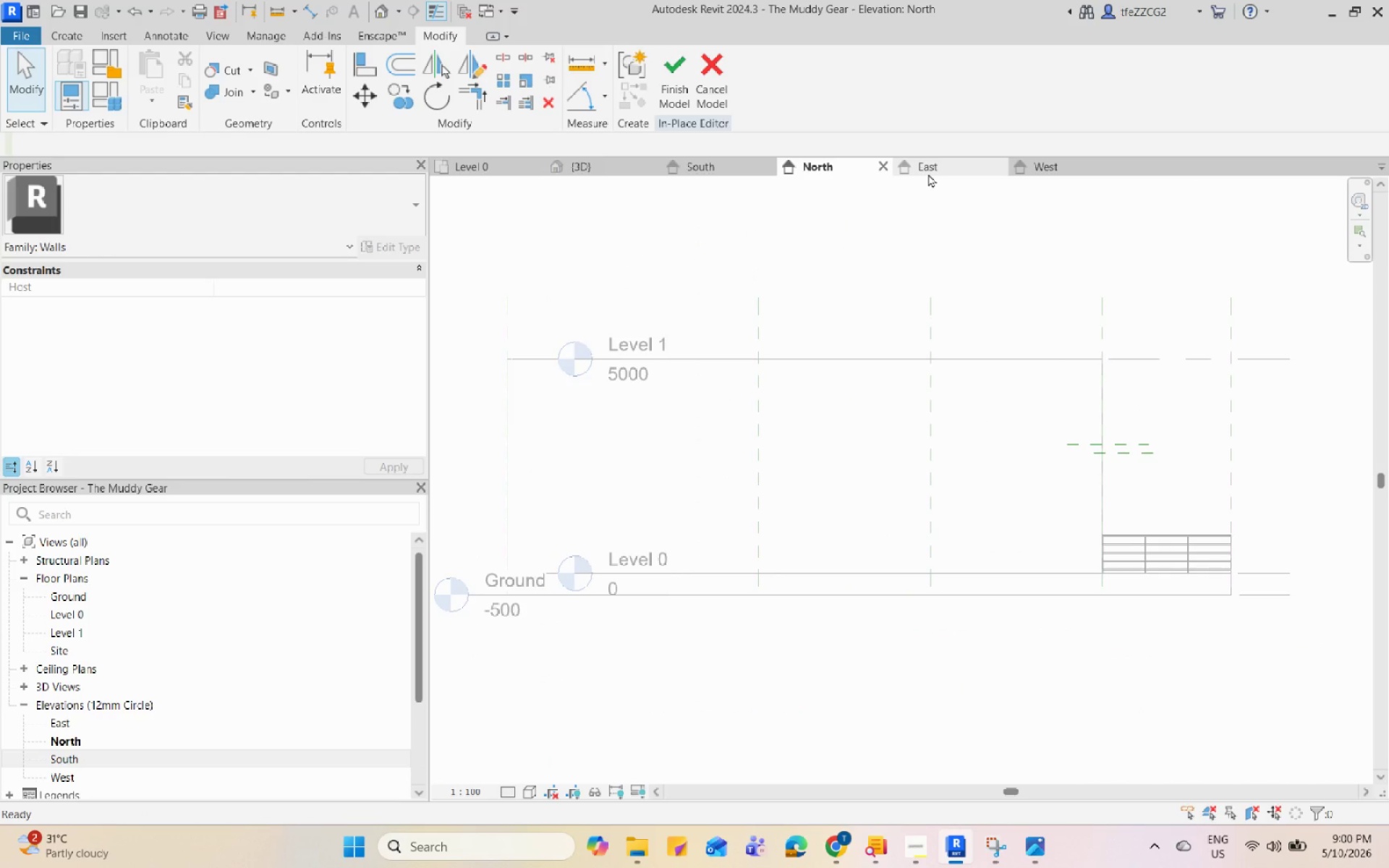 
scroll: coordinate [830, 395], scroll_direction: up, amount: 2.0
 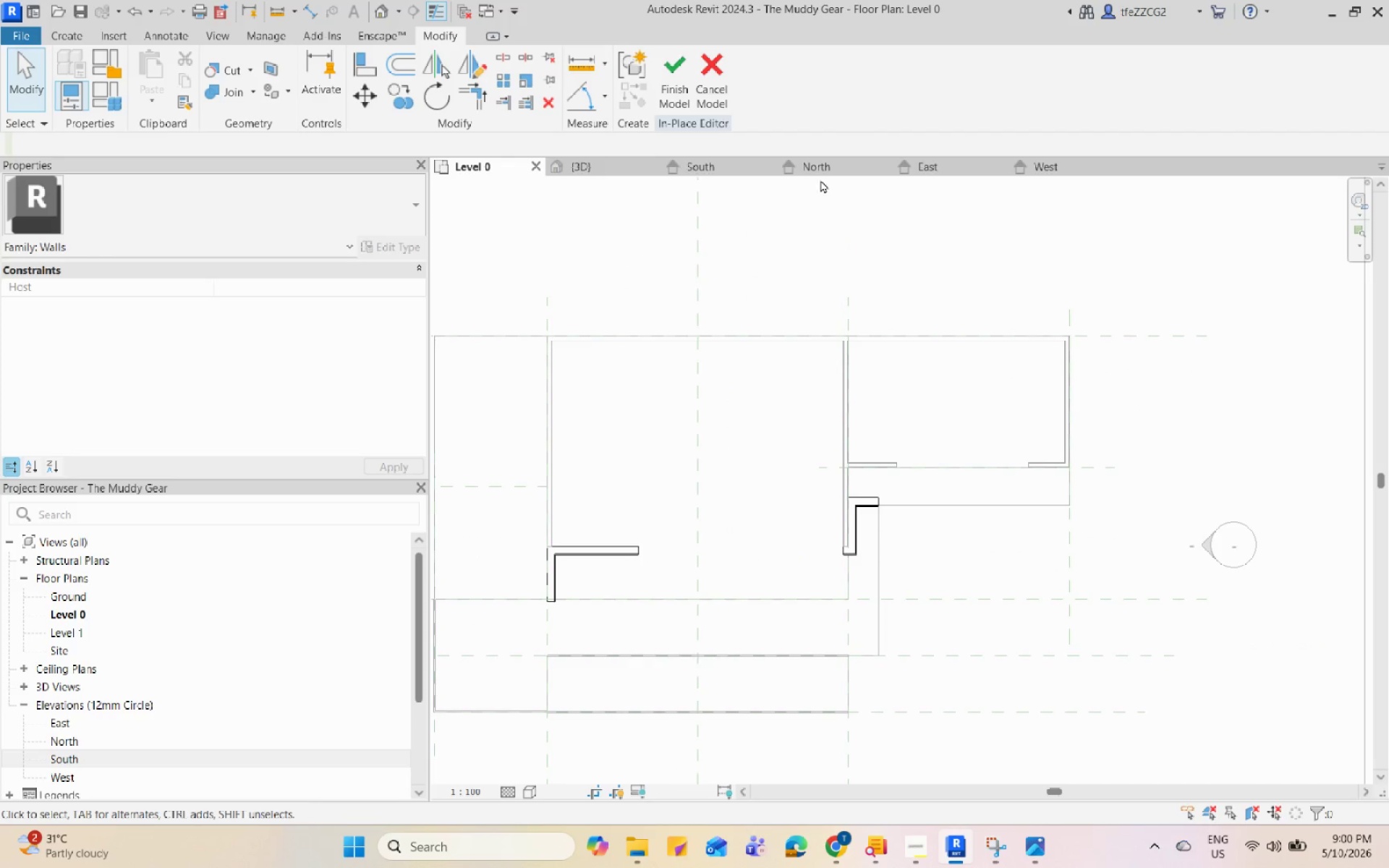 
left_click([928, 174])
 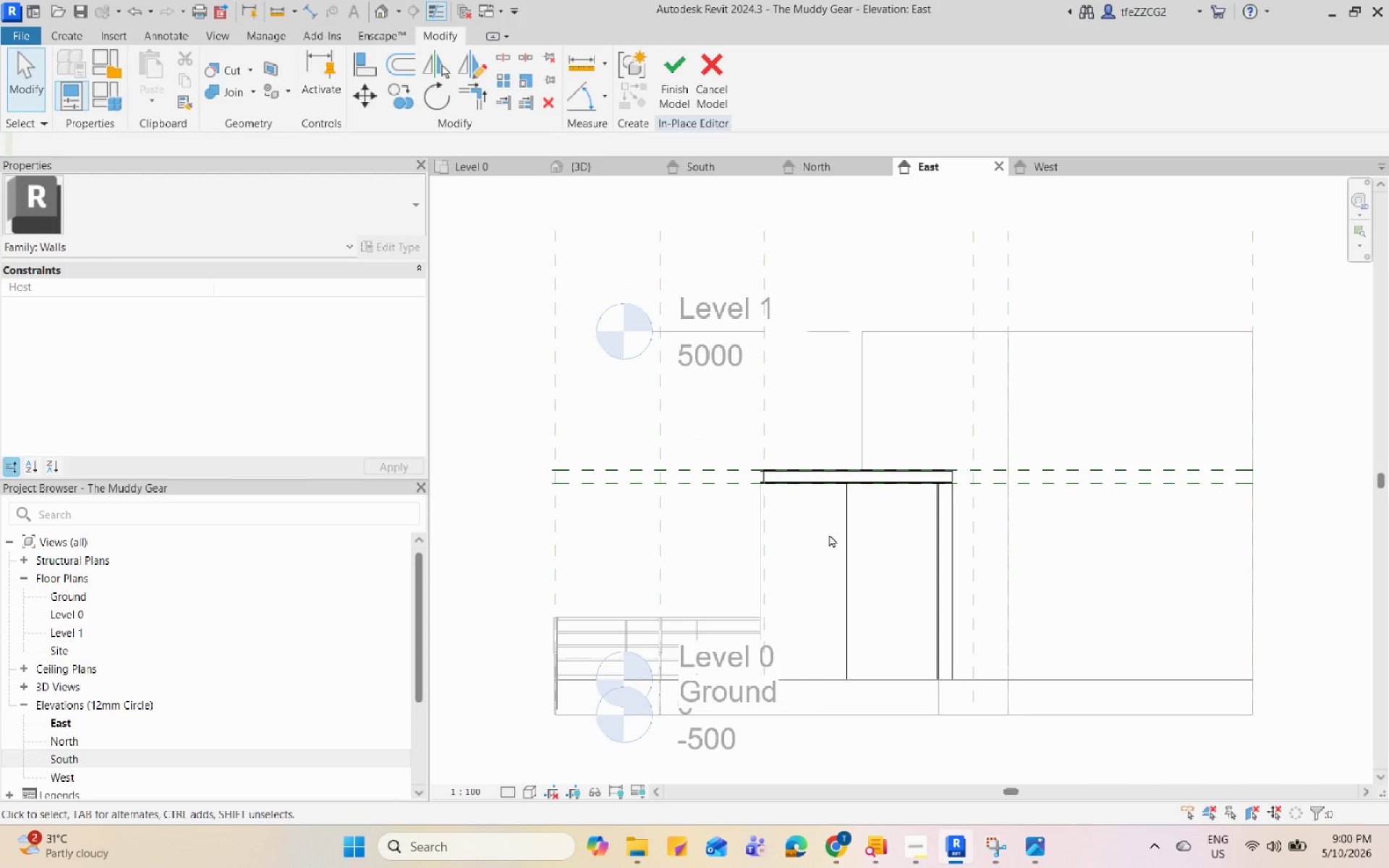 
left_click([853, 531])
 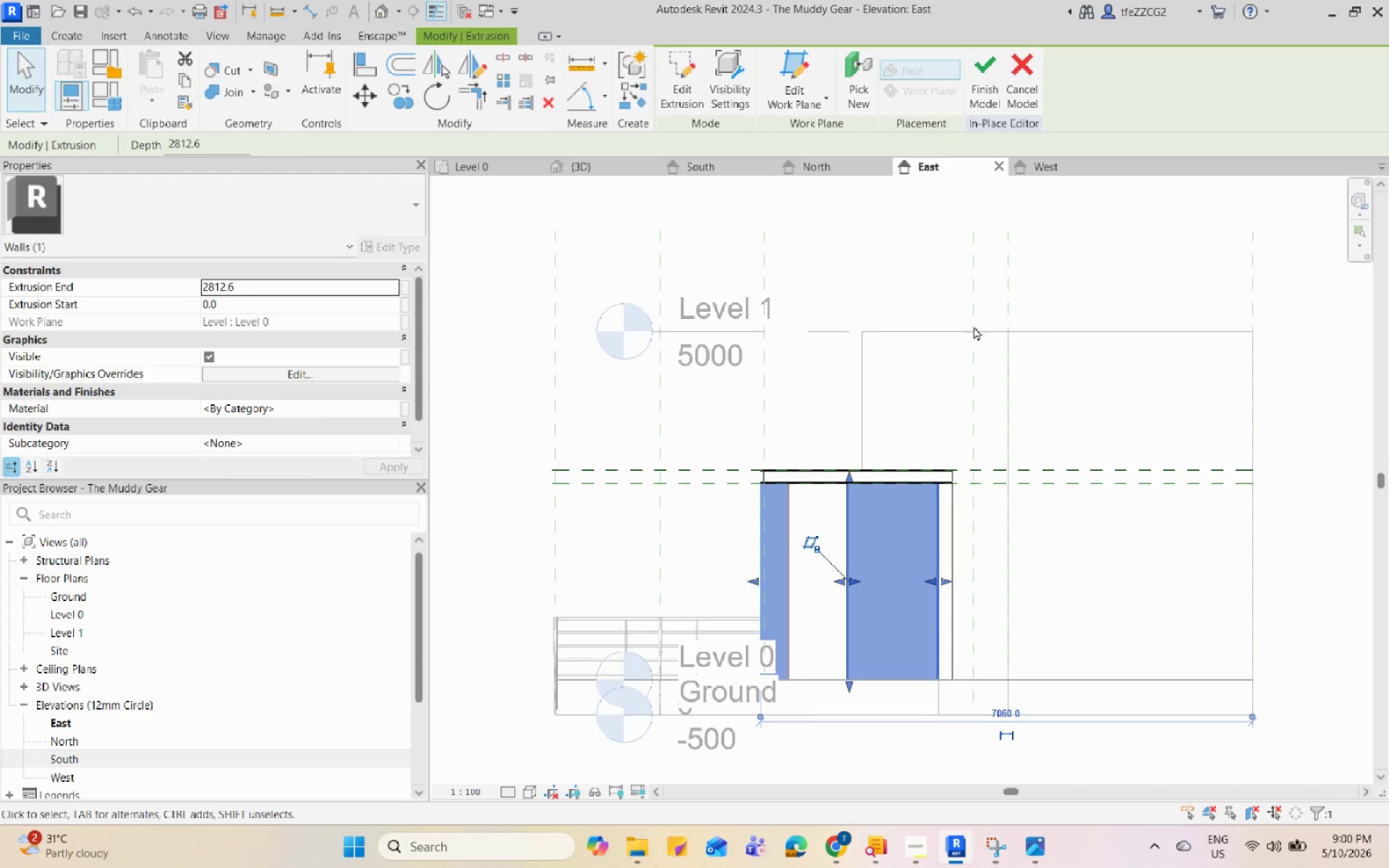 
left_click([1037, 163])
 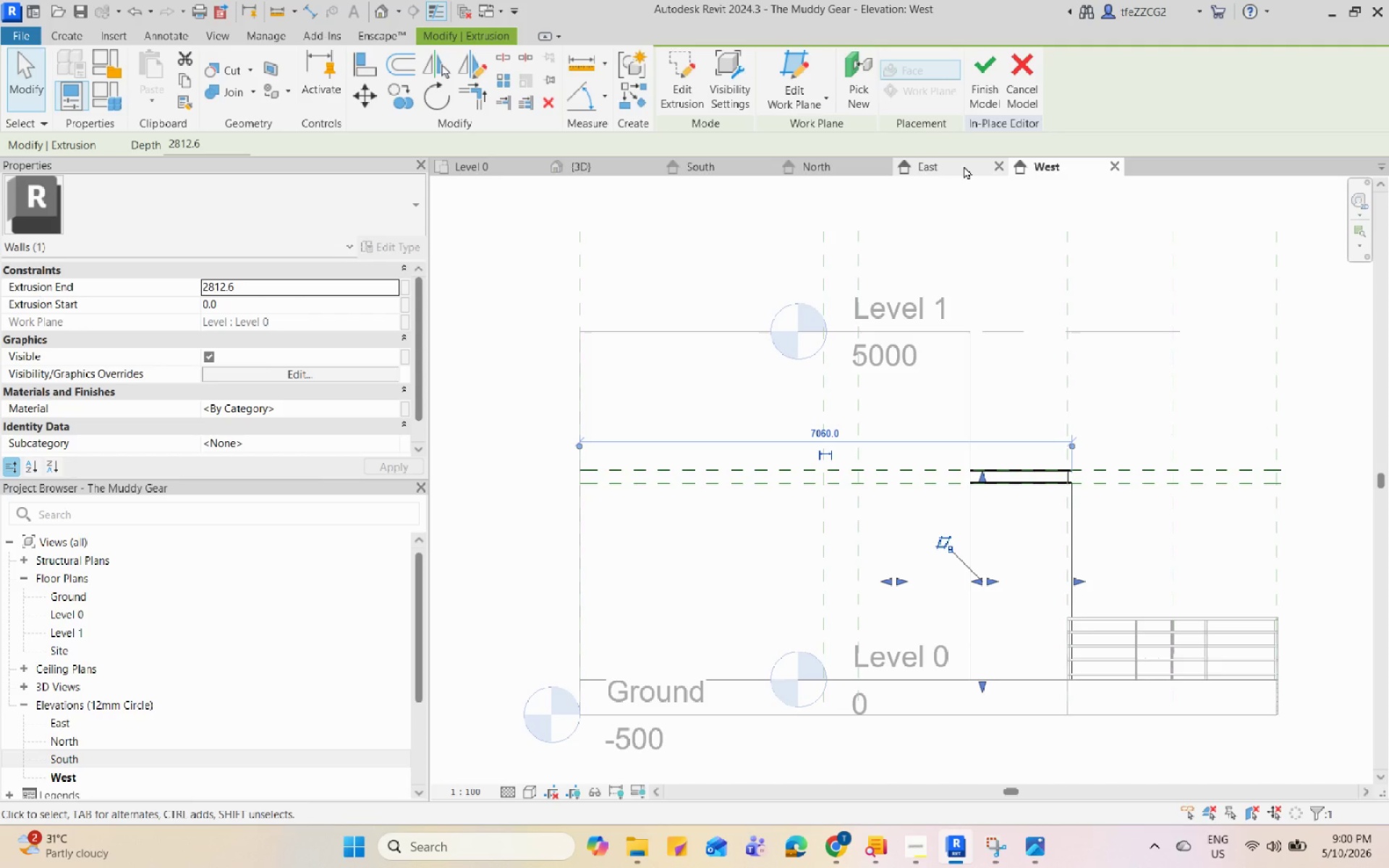 
left_click([964, 166])
 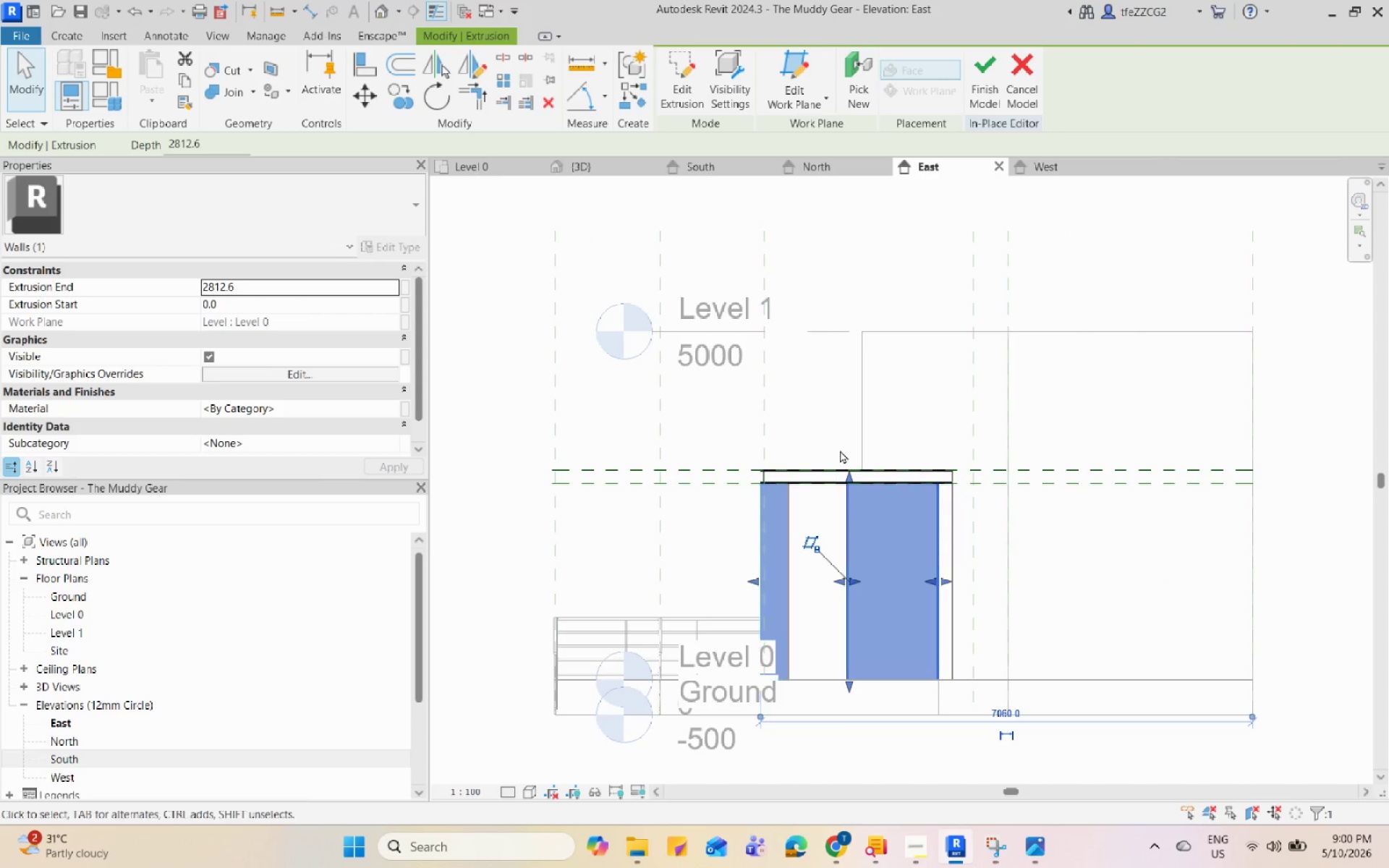 
key(Escape)
 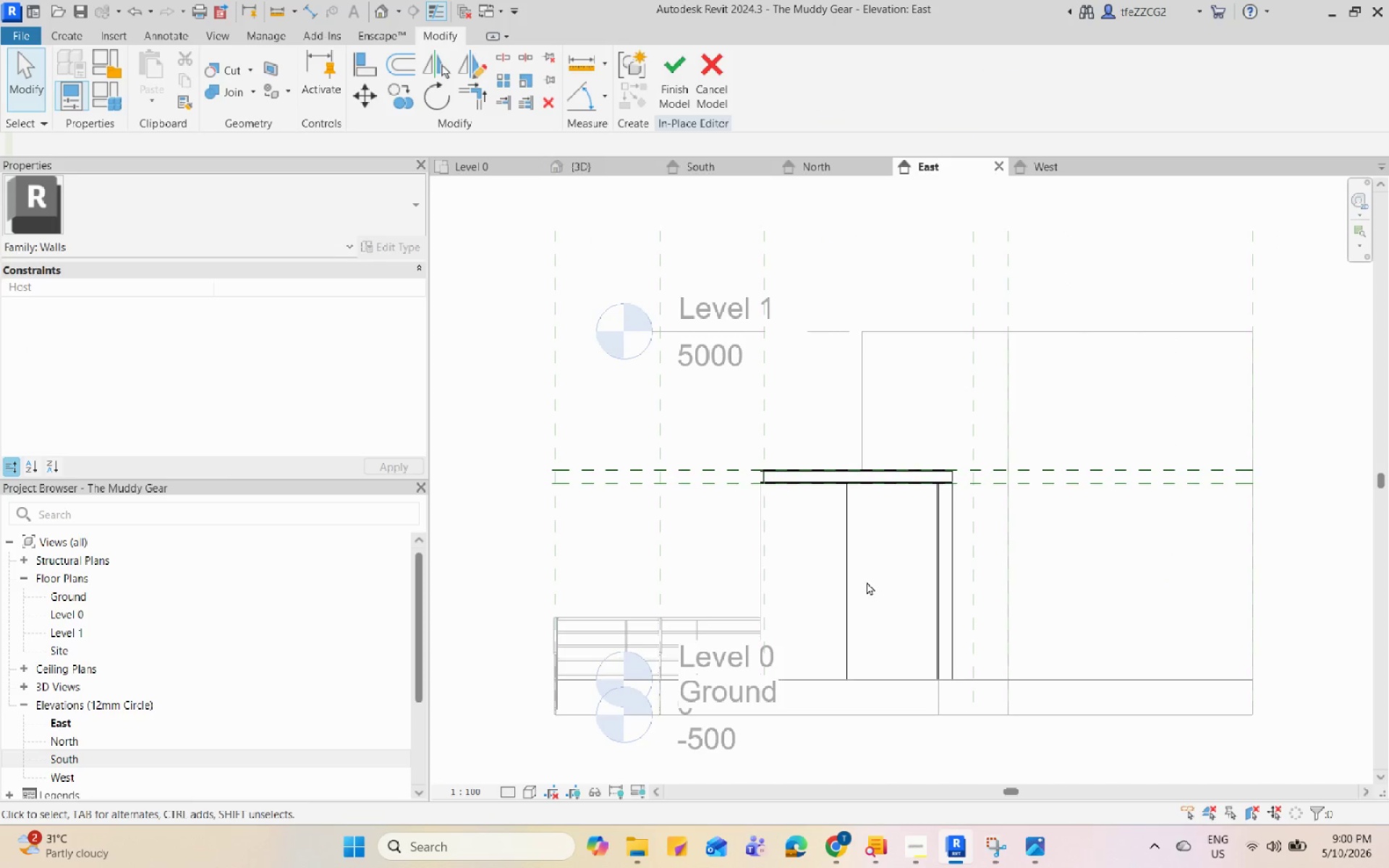 
left_click([851, 582])
 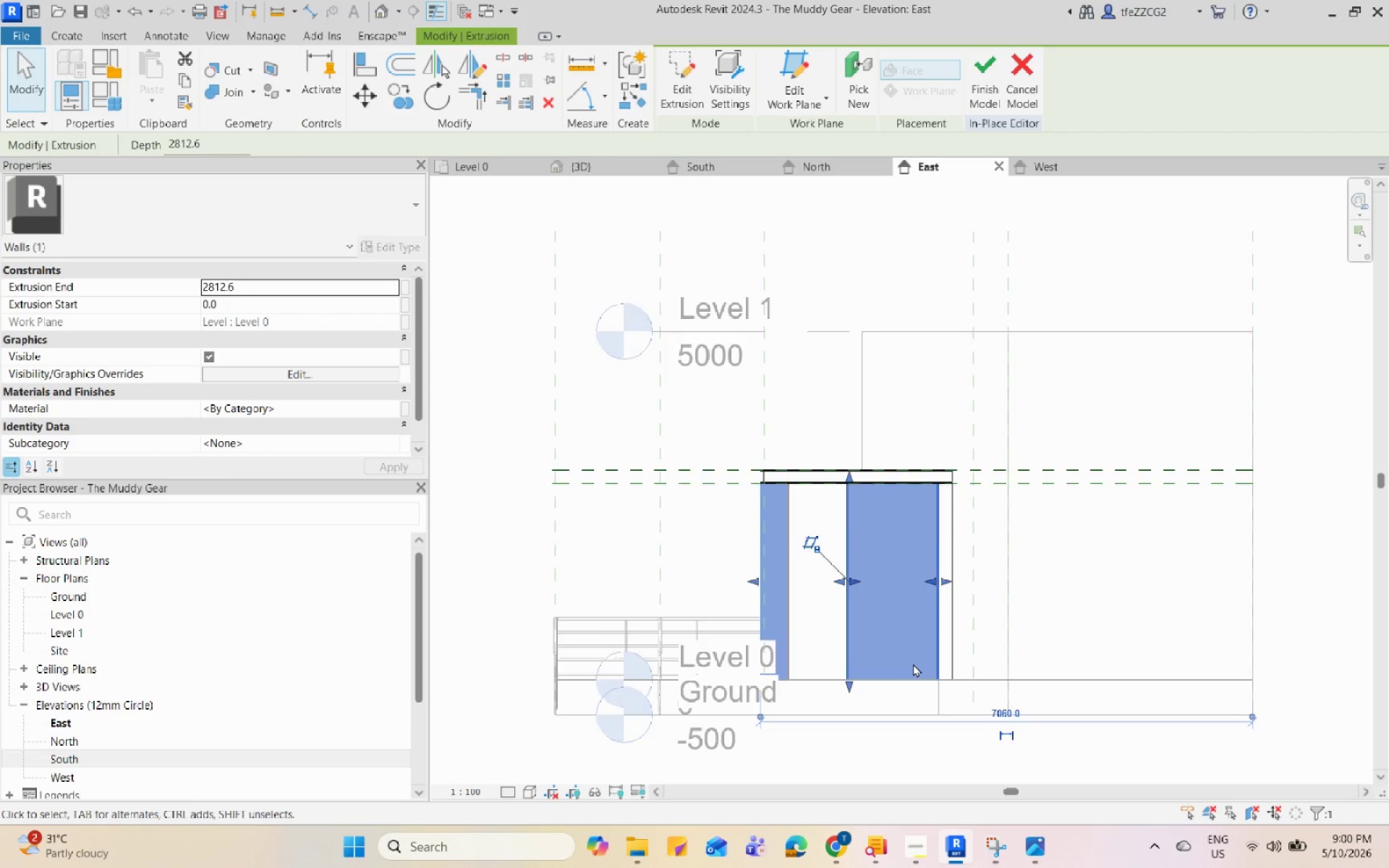 
scroll: coordinate [913, 663], scroll_direction: up, amount: 4.0
 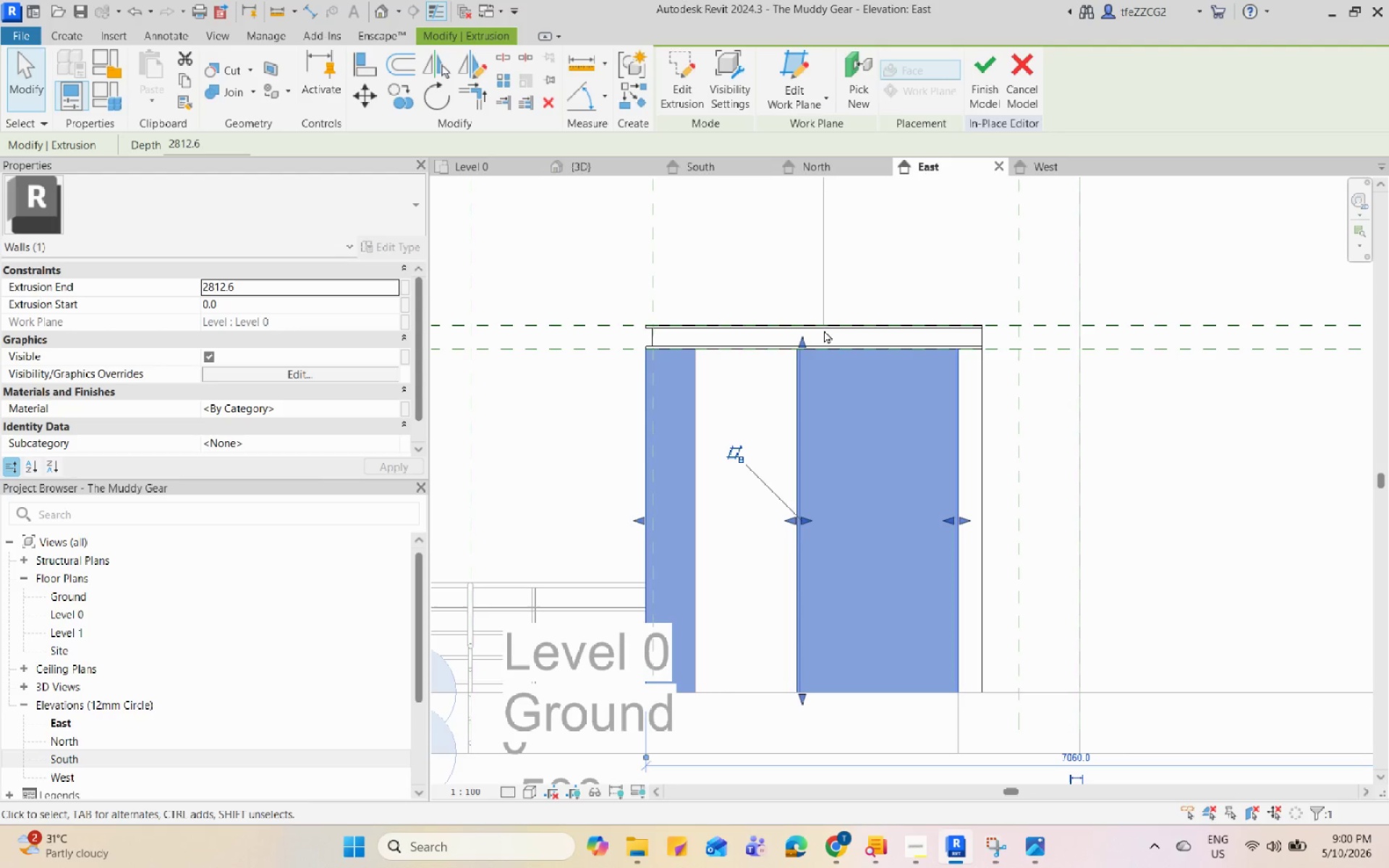 
left_click([517, 171])
 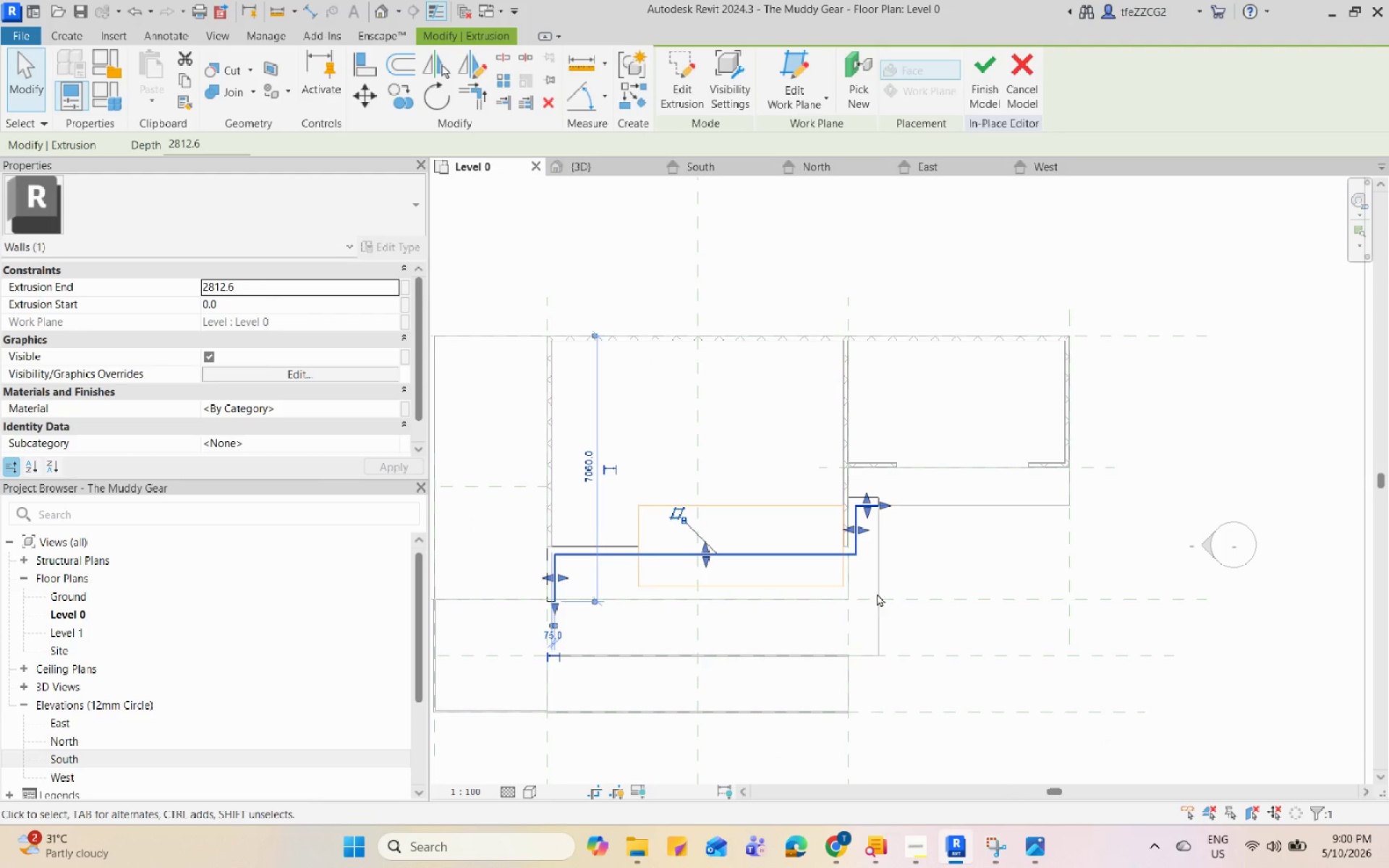 
scroll: coordinate [934, 524], scroll_direction: up, amount: 10.0
 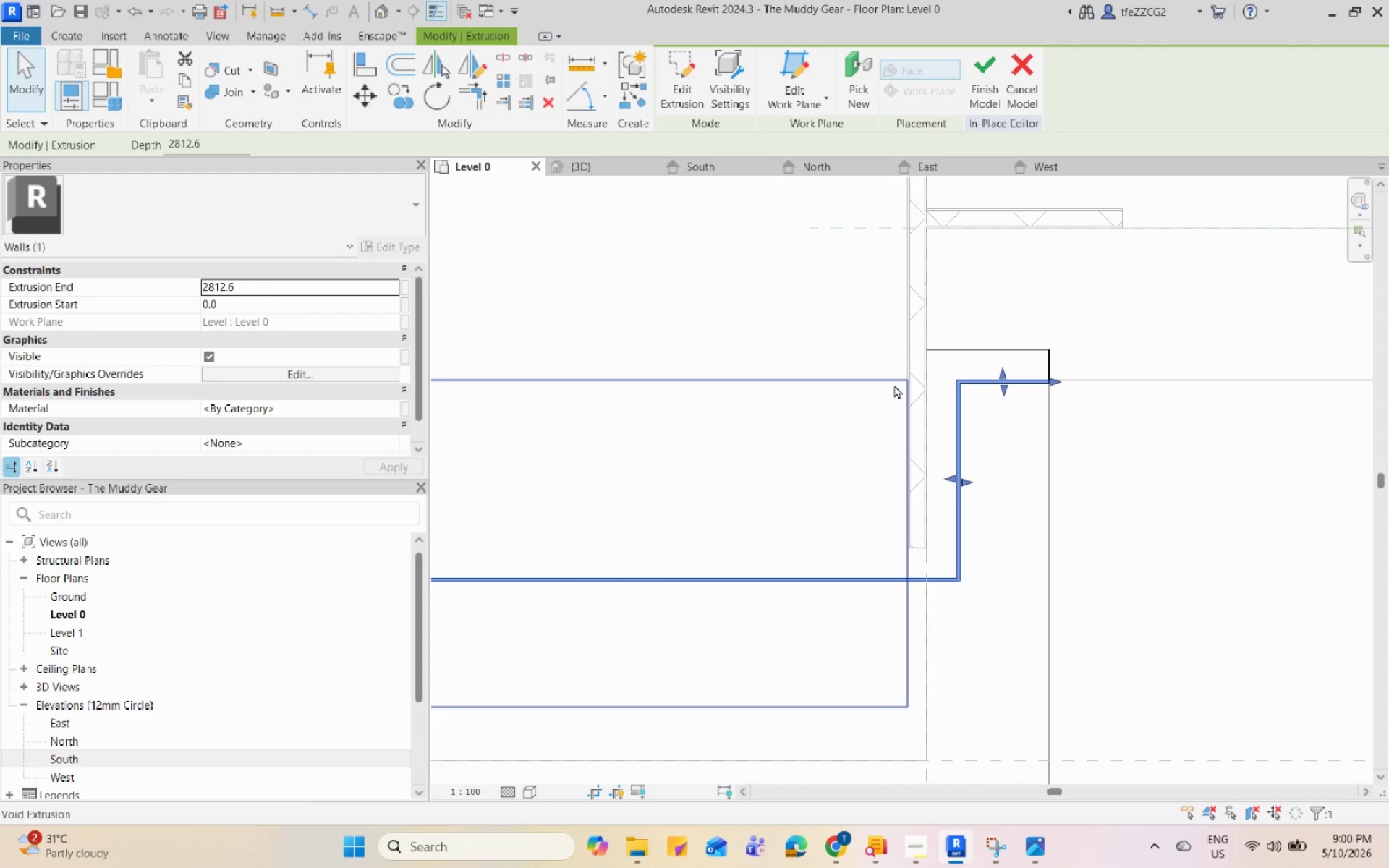 
double_click([894, 385])
 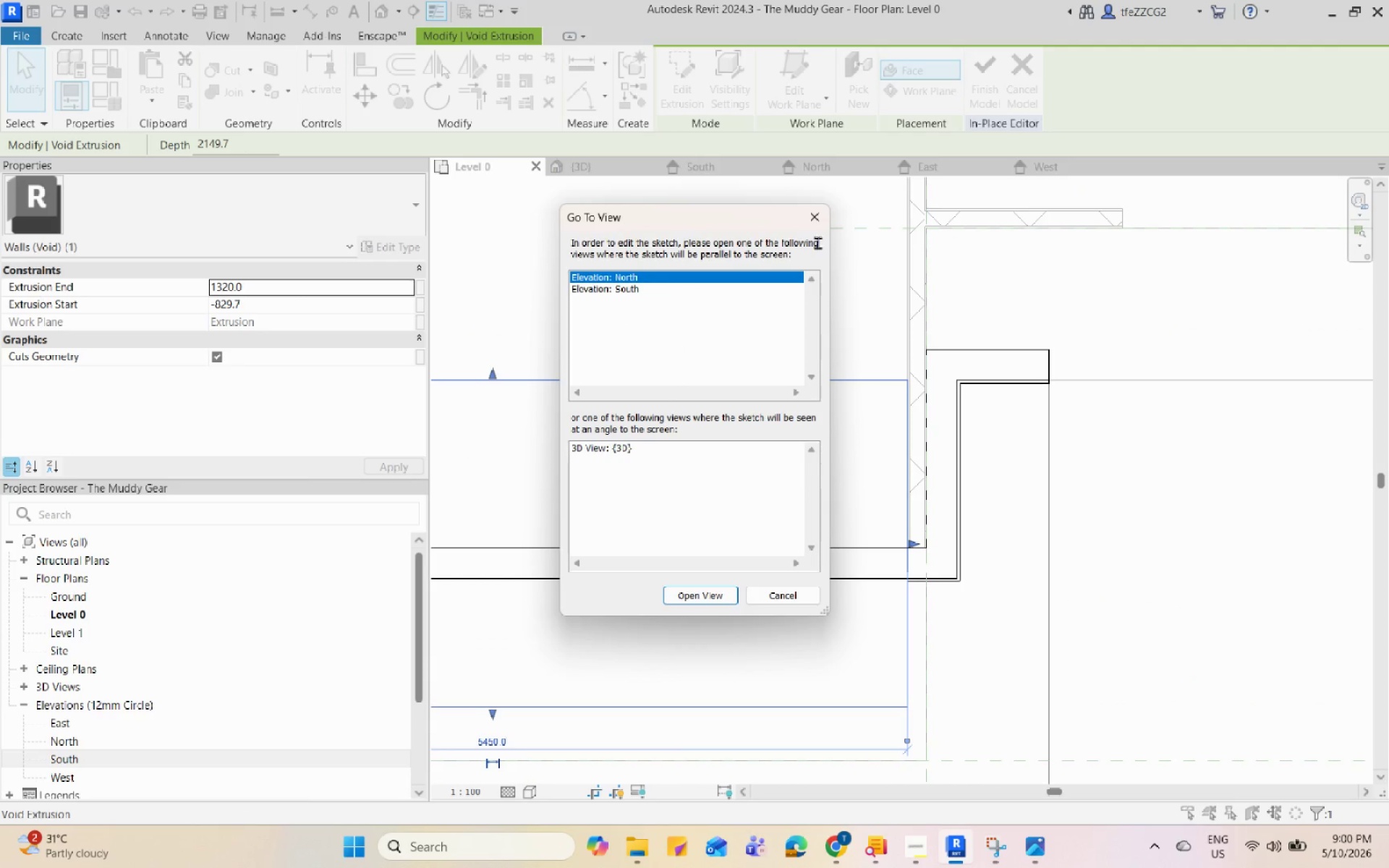 
left_click([781, 603])
 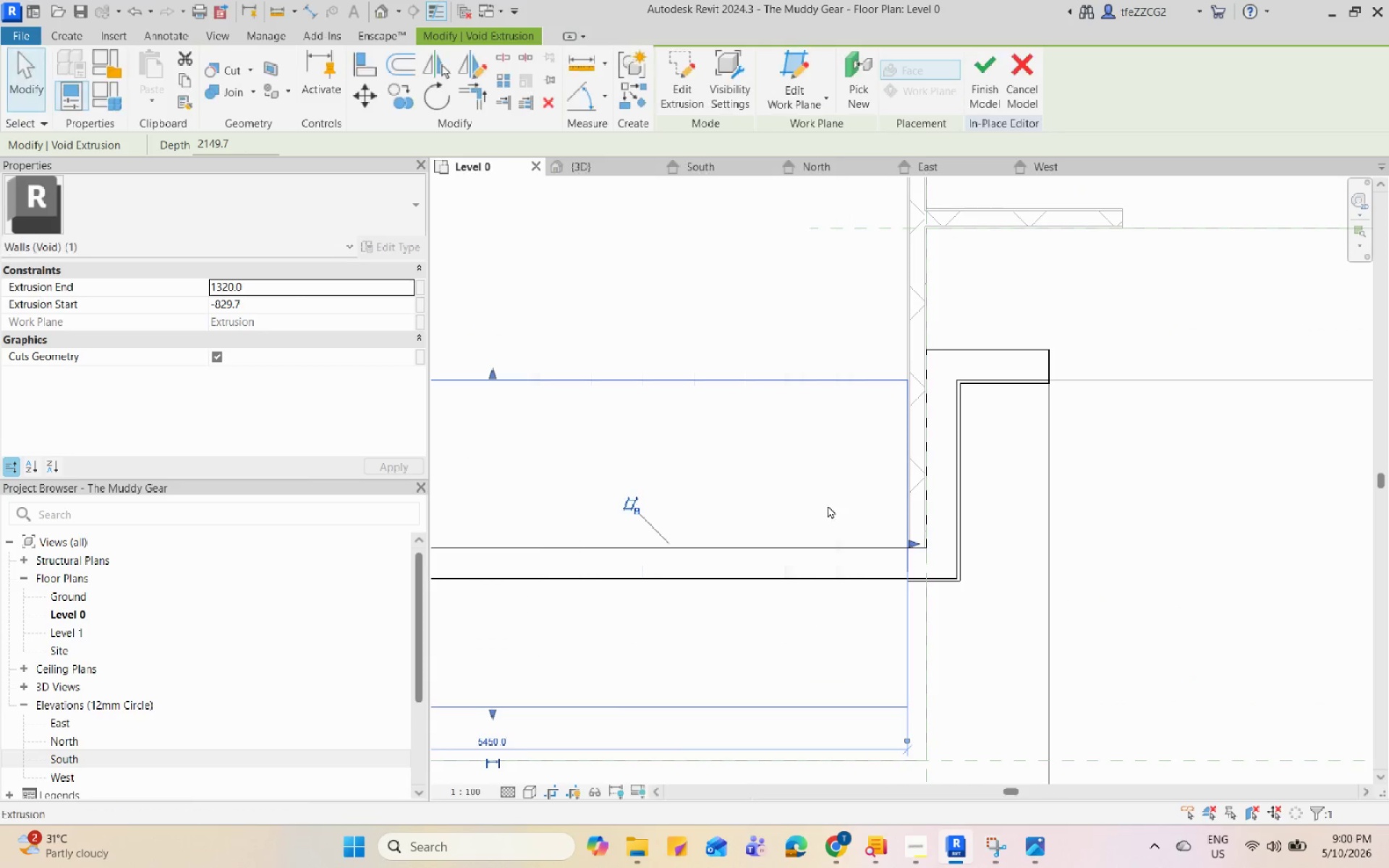 
scroll: coordinate [935, 350], scroll_direction: down, amount: 6.0
 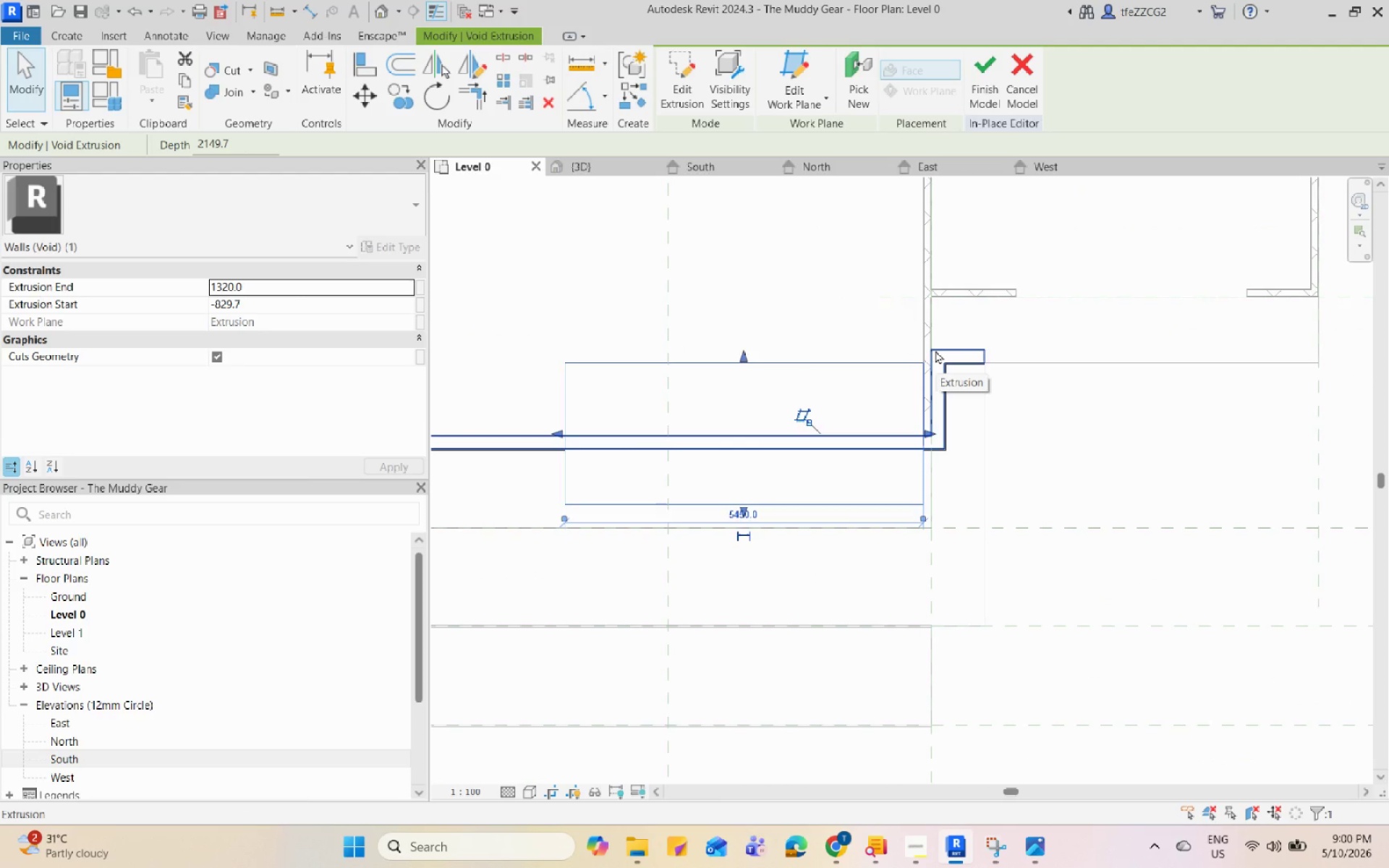 
wait(8.1)
 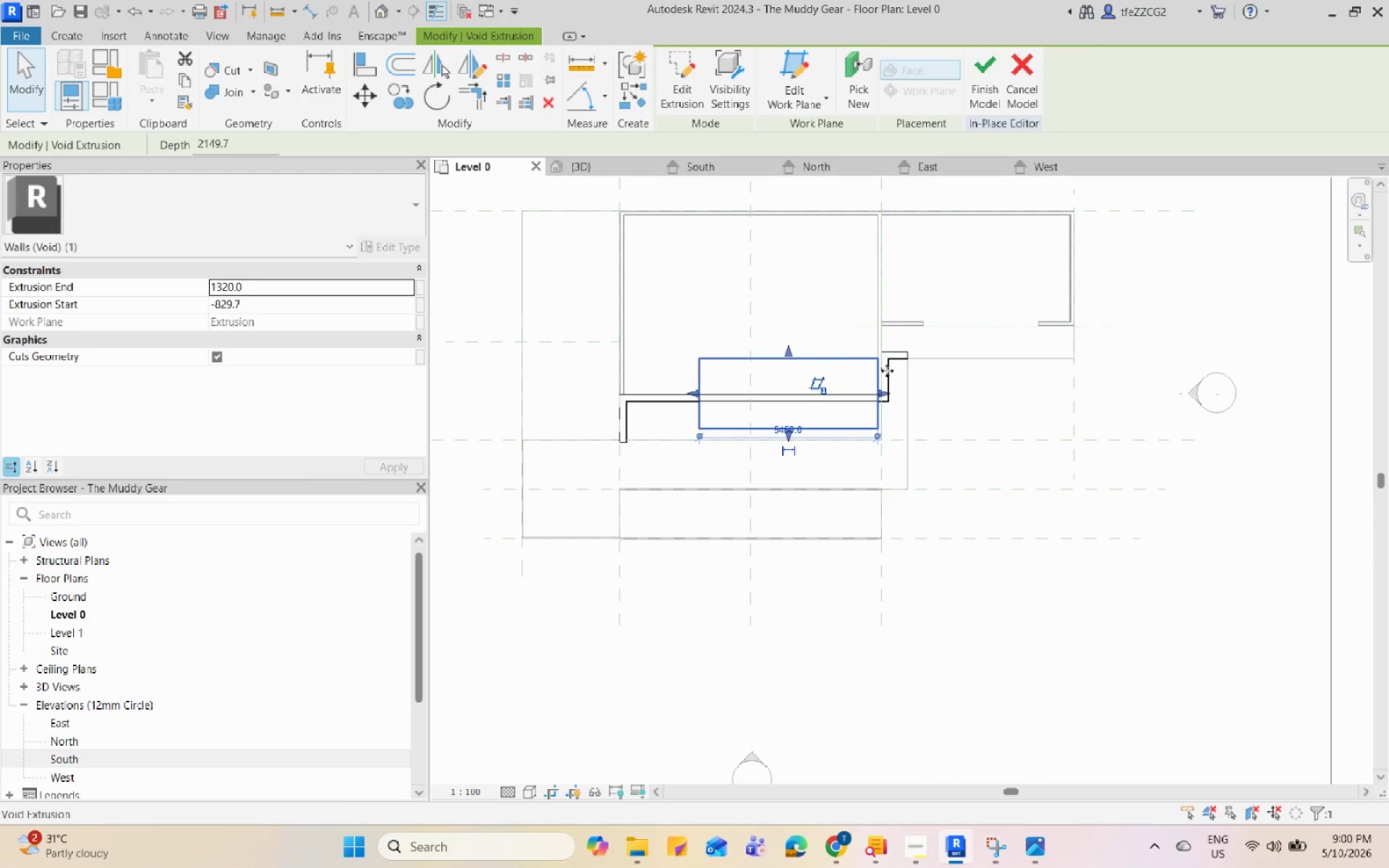 
key(Escape)
 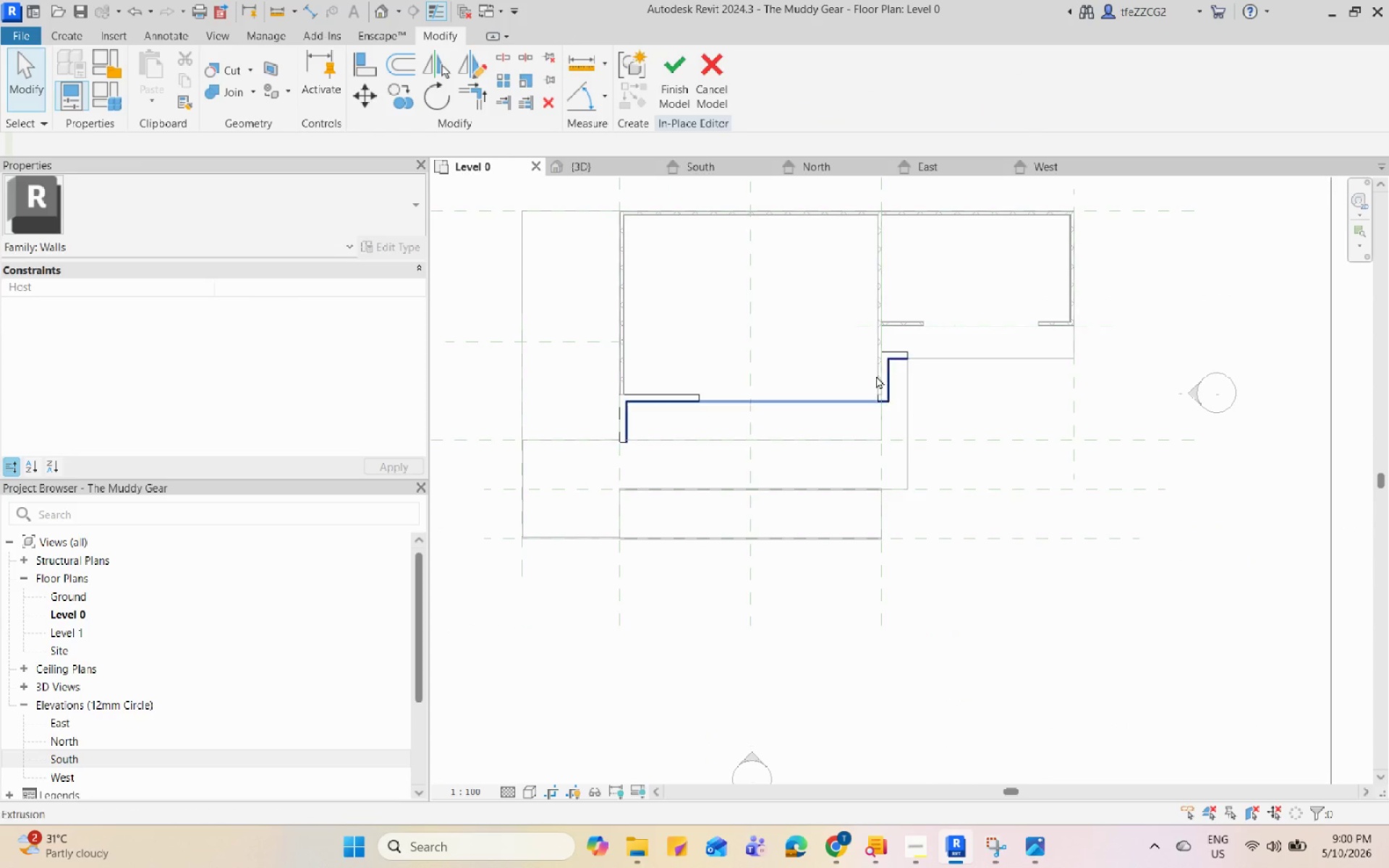 
scroll: coordinate [831, 354], scroll_direction: down, amount: 5.0
 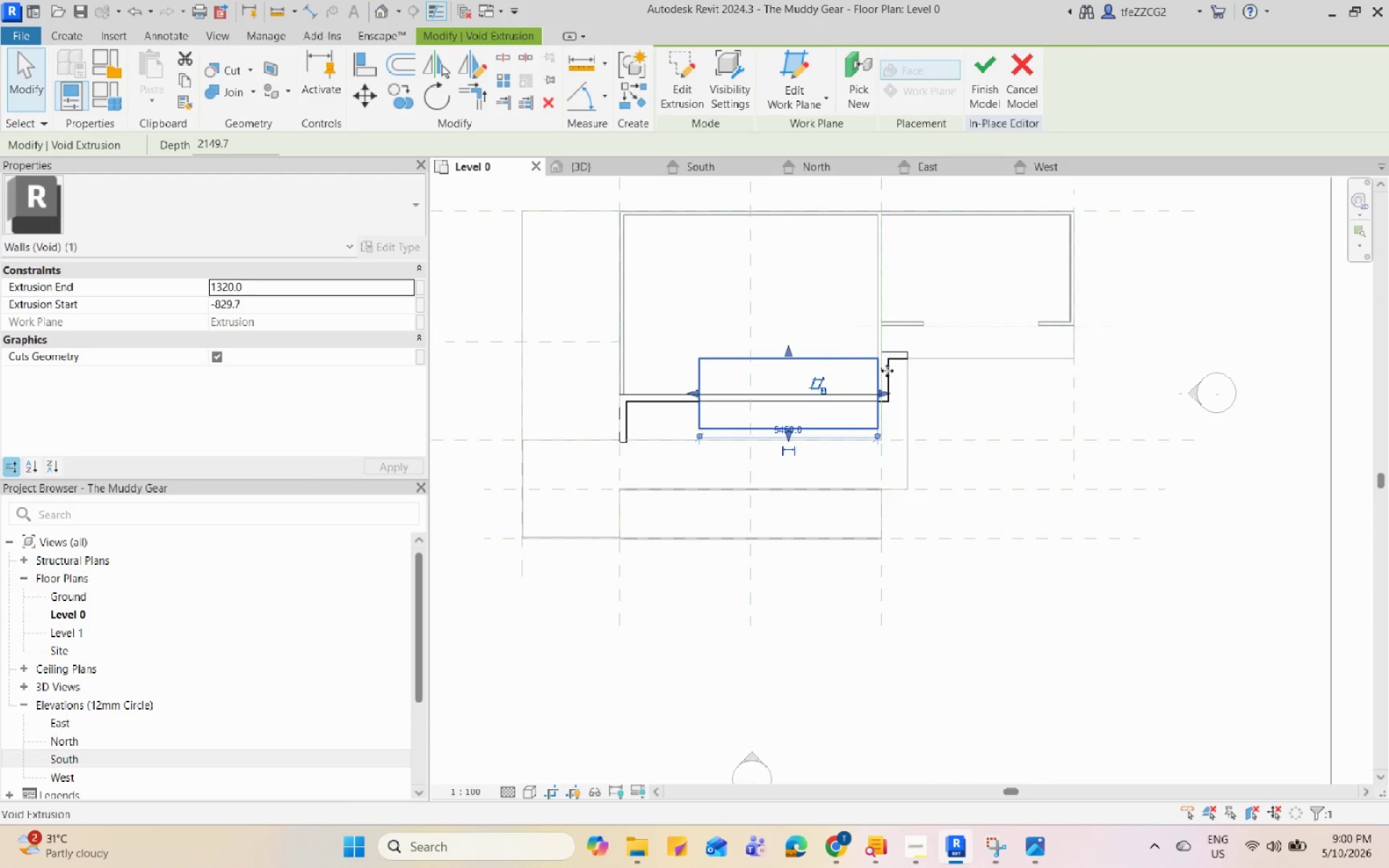 
scroll: coordinate [862, 375], scroll_direction: up, amount: 4.0
 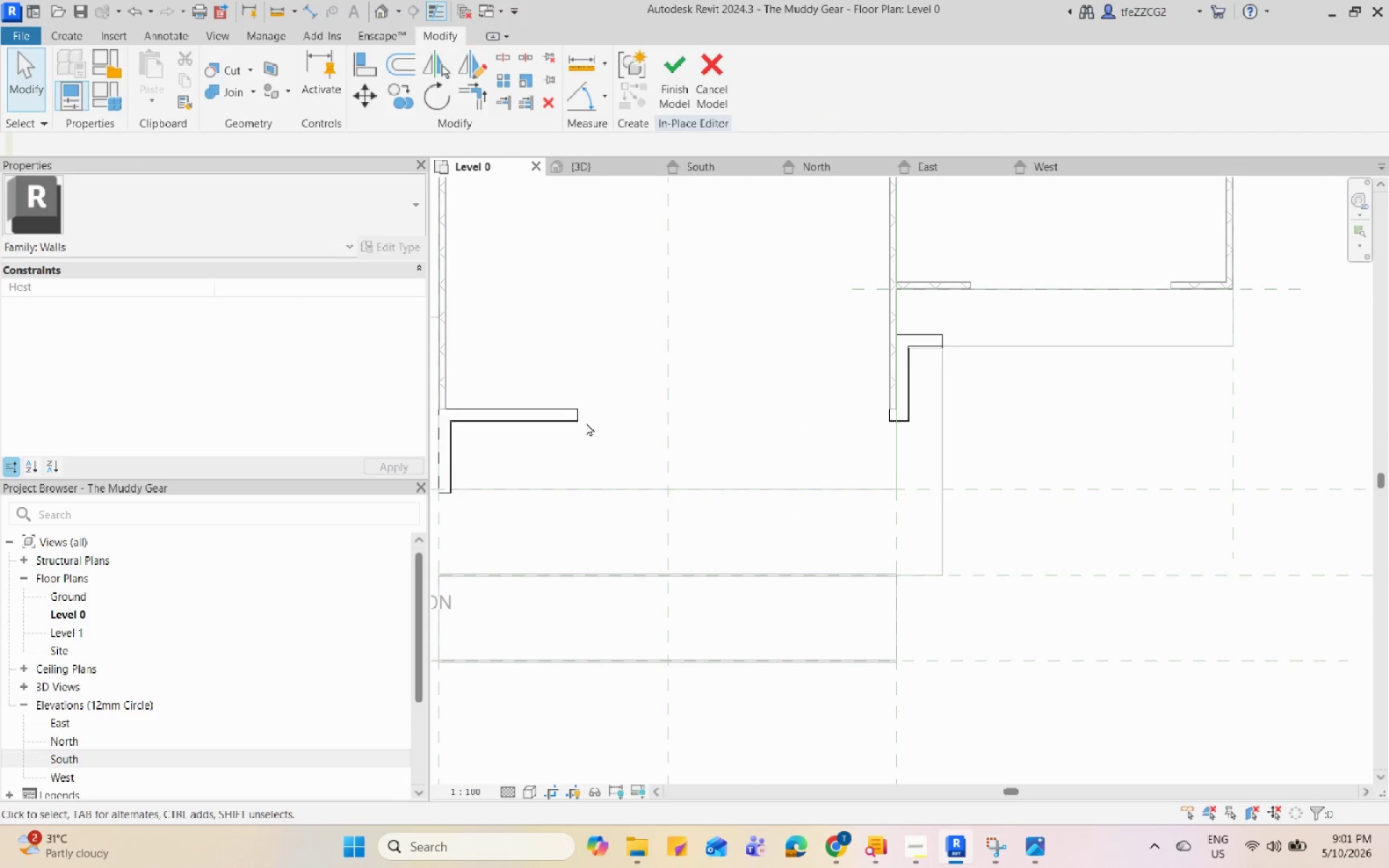 
left_click([582, 422])
 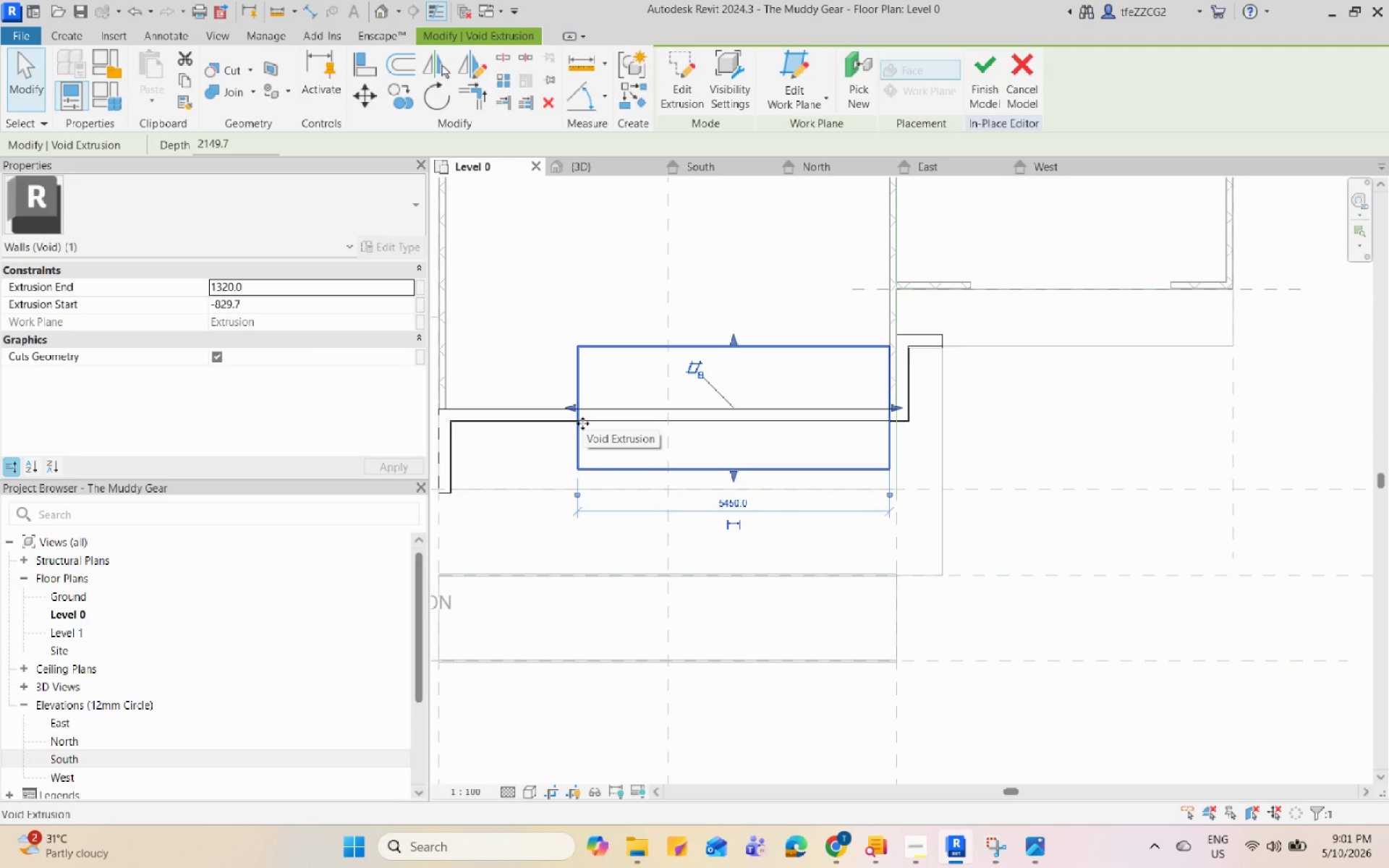 
key(Escape)
 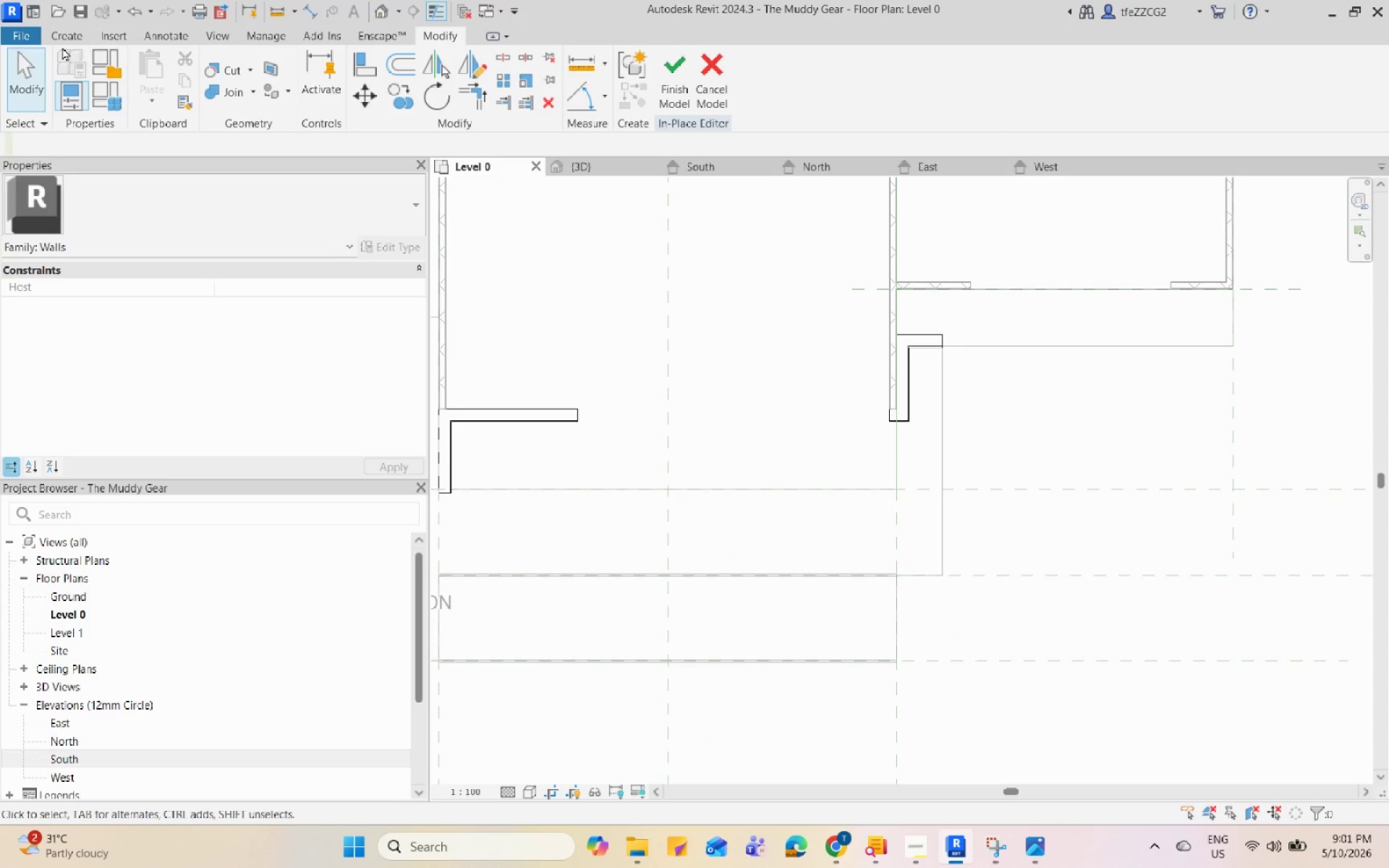 
left_click([62, 35])
 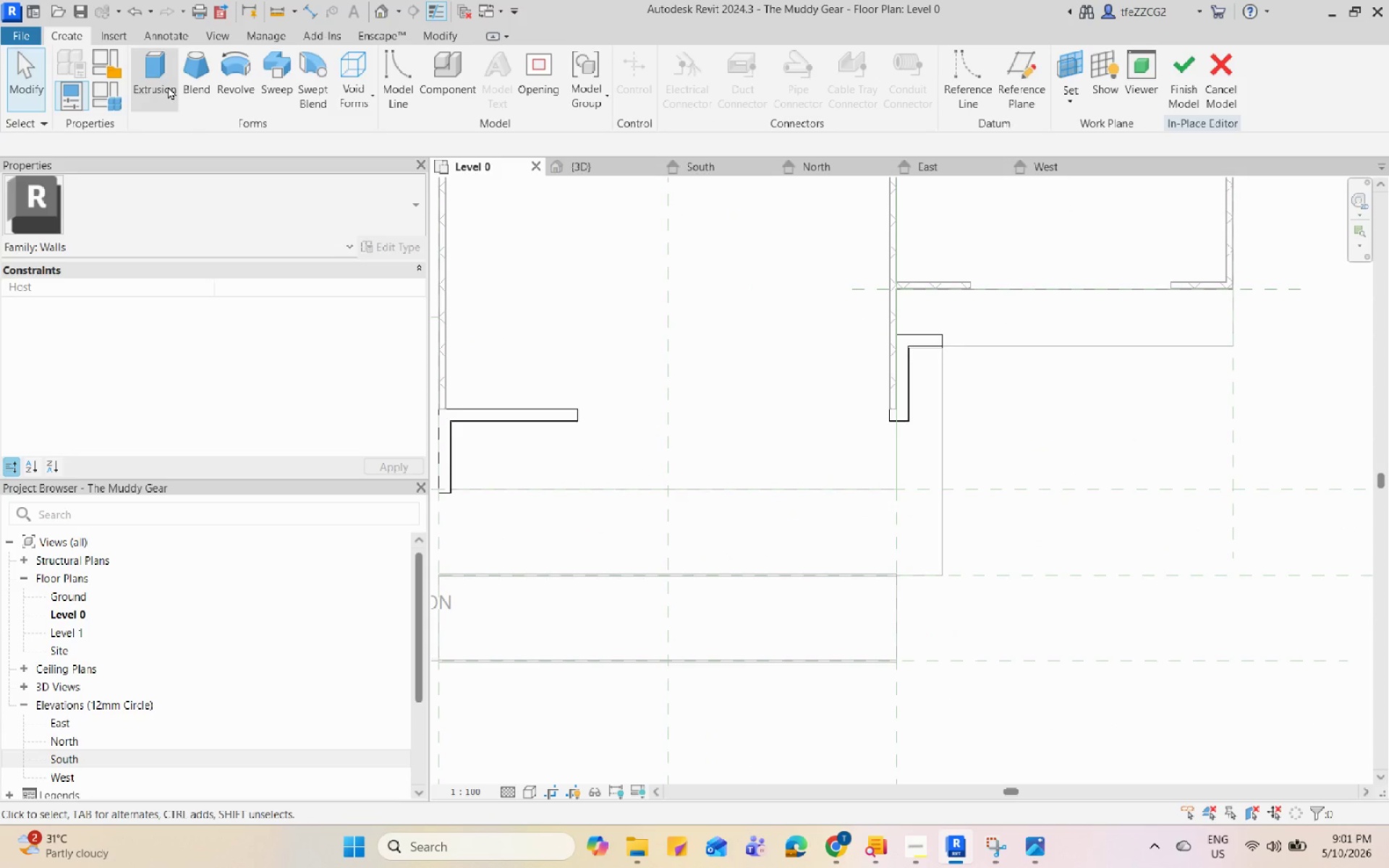 
left_click([168, 87])
 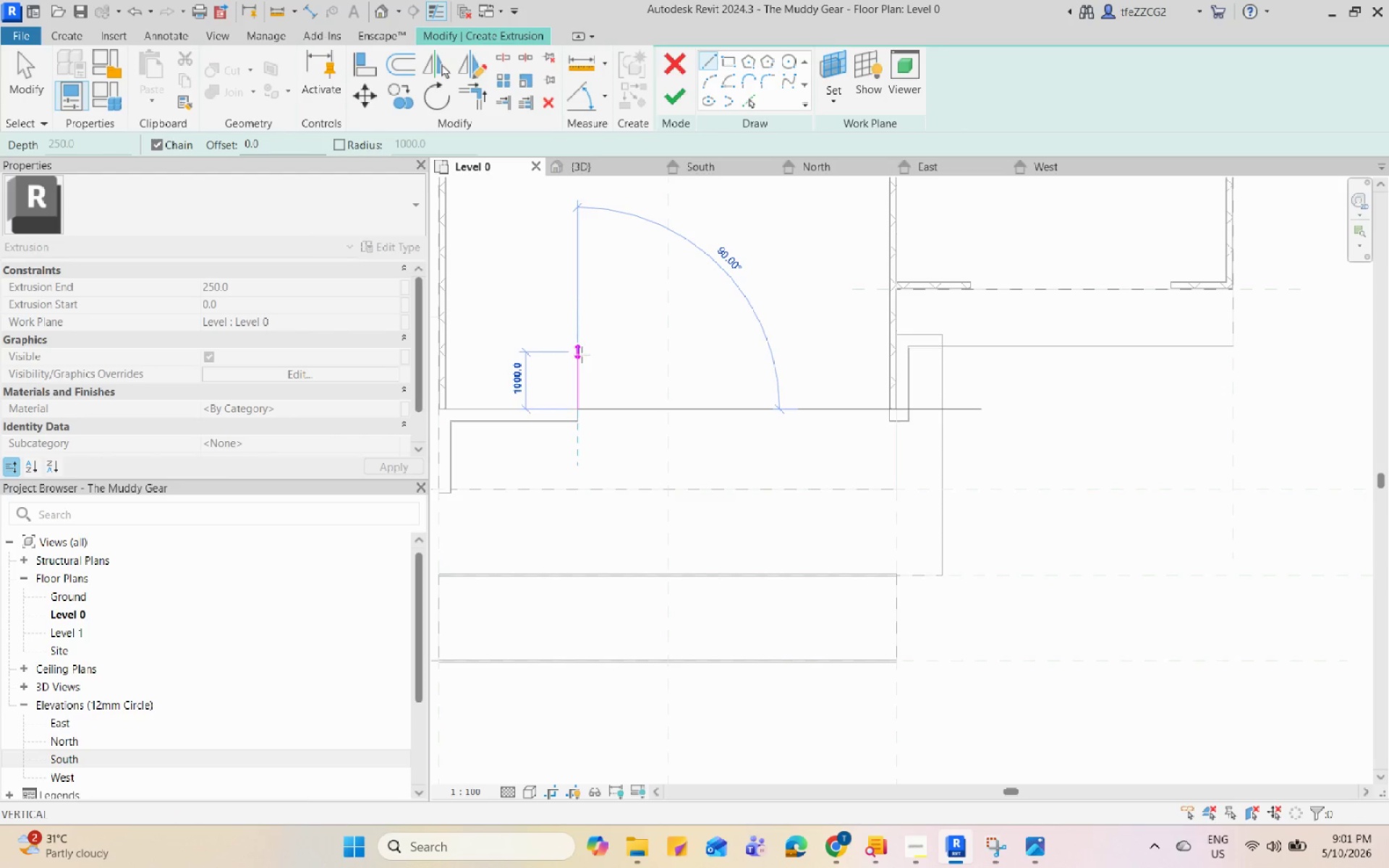 
left_click([582, 353])
 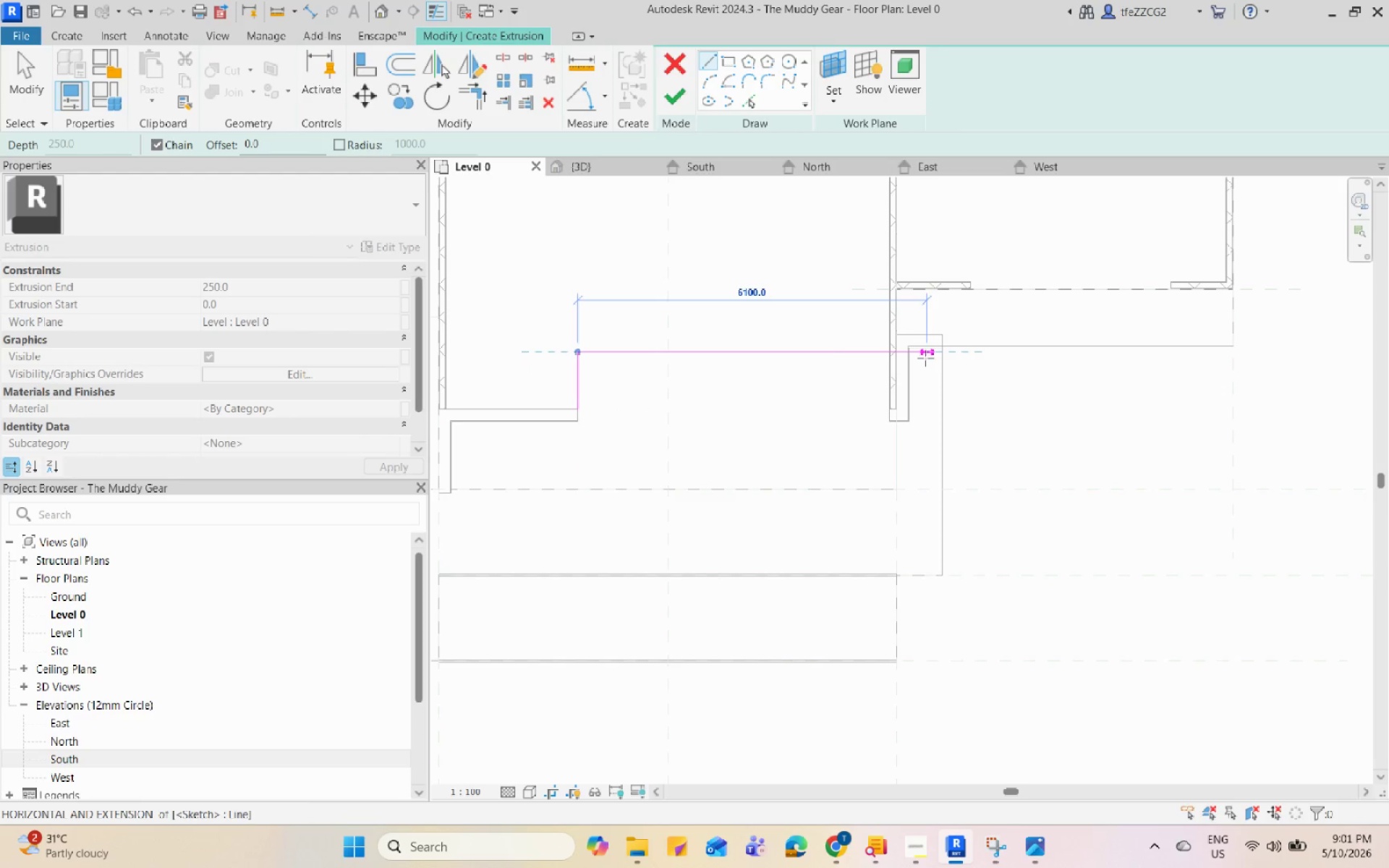 
scroll: coordinate [916, 363], scroll_direction: up, amount: 8.0
 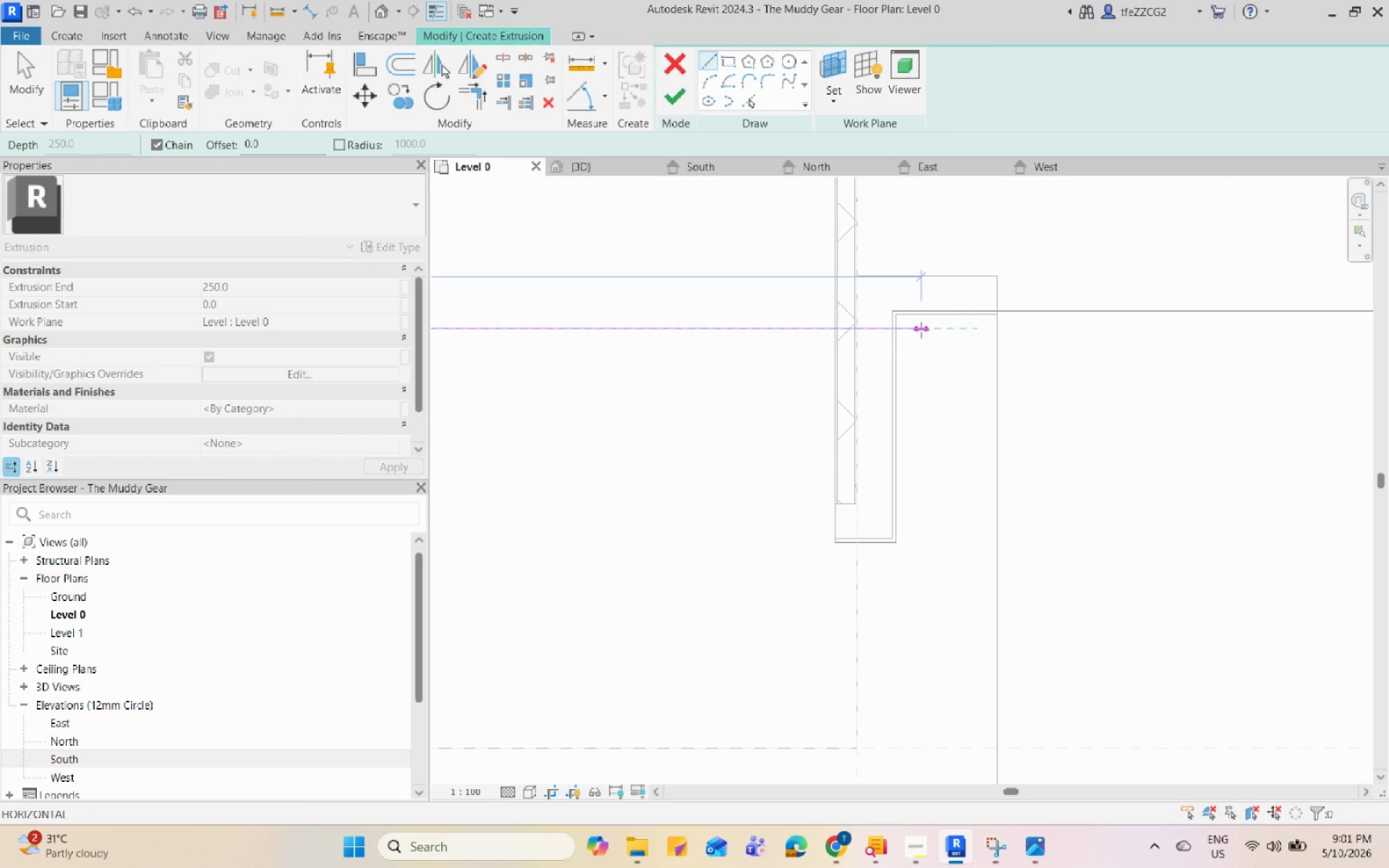 
left_click([921, 330])
 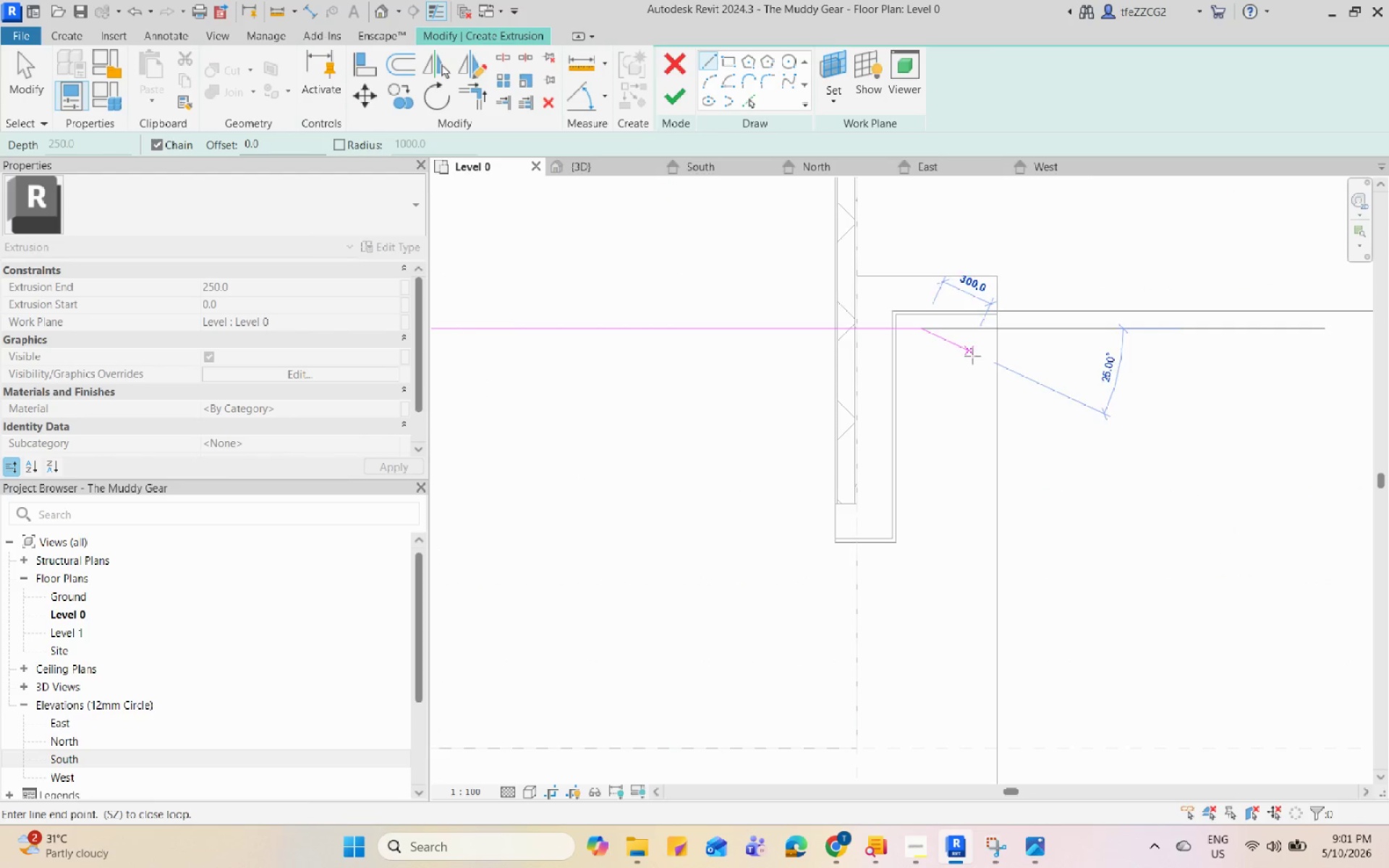 
scroll: coordinate [972, 368], scroll_direction: down, amount: 6.0
 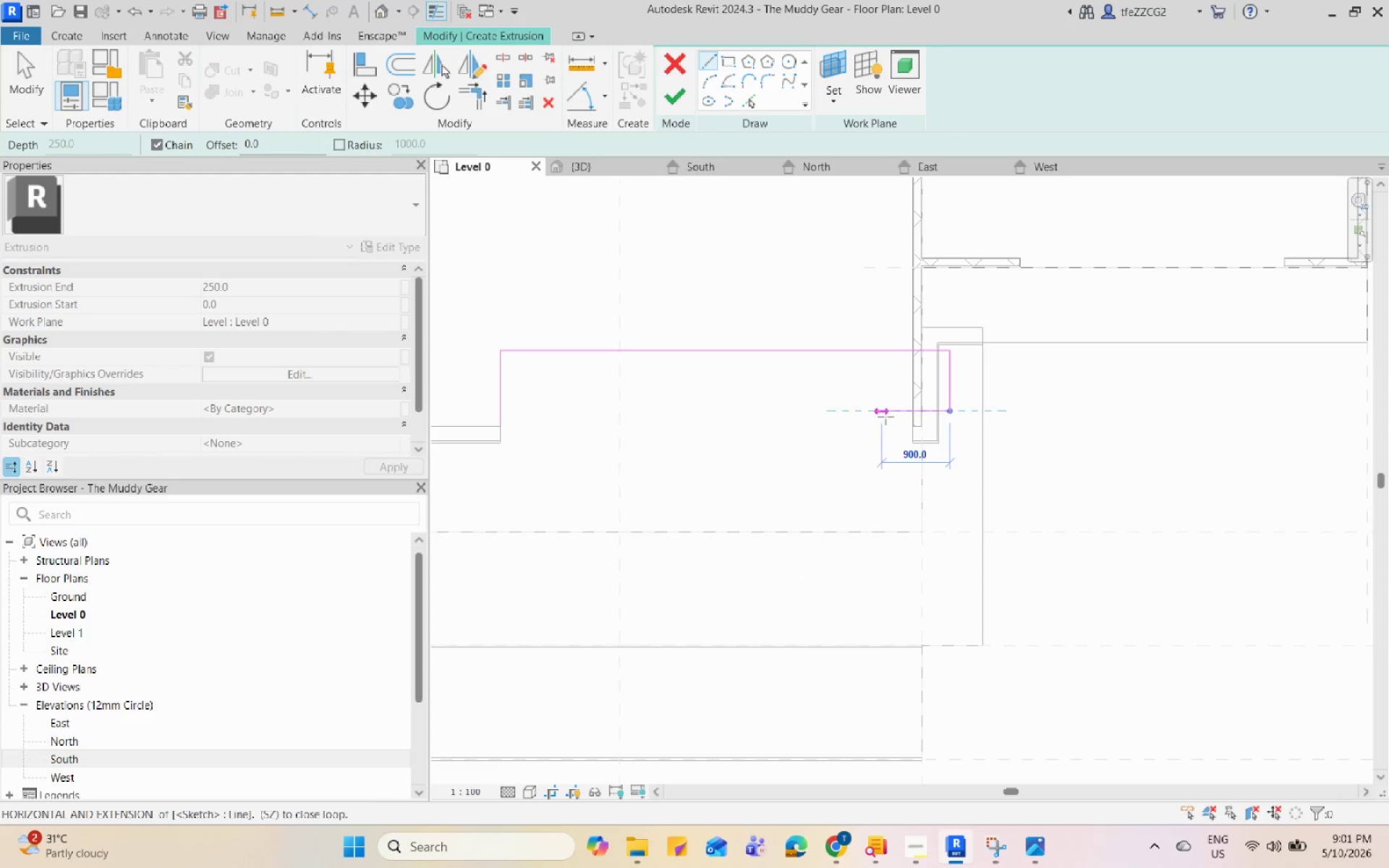 
scroll: coordinate [919, 414], scroll_direction: up, amount: 8.0
 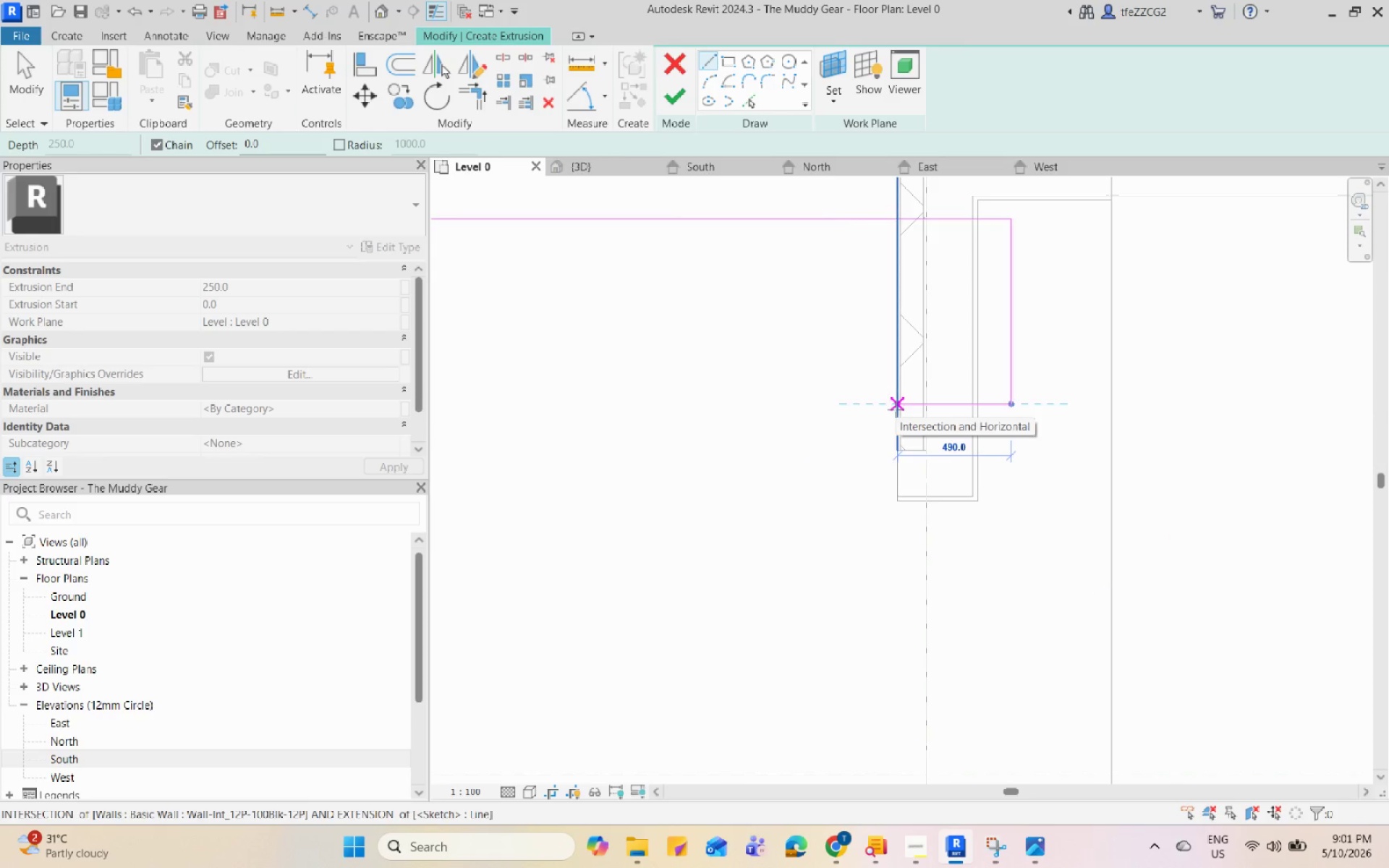 
scroll: coordinate [896, 442], scroll_direction: down, amount: 6.0
 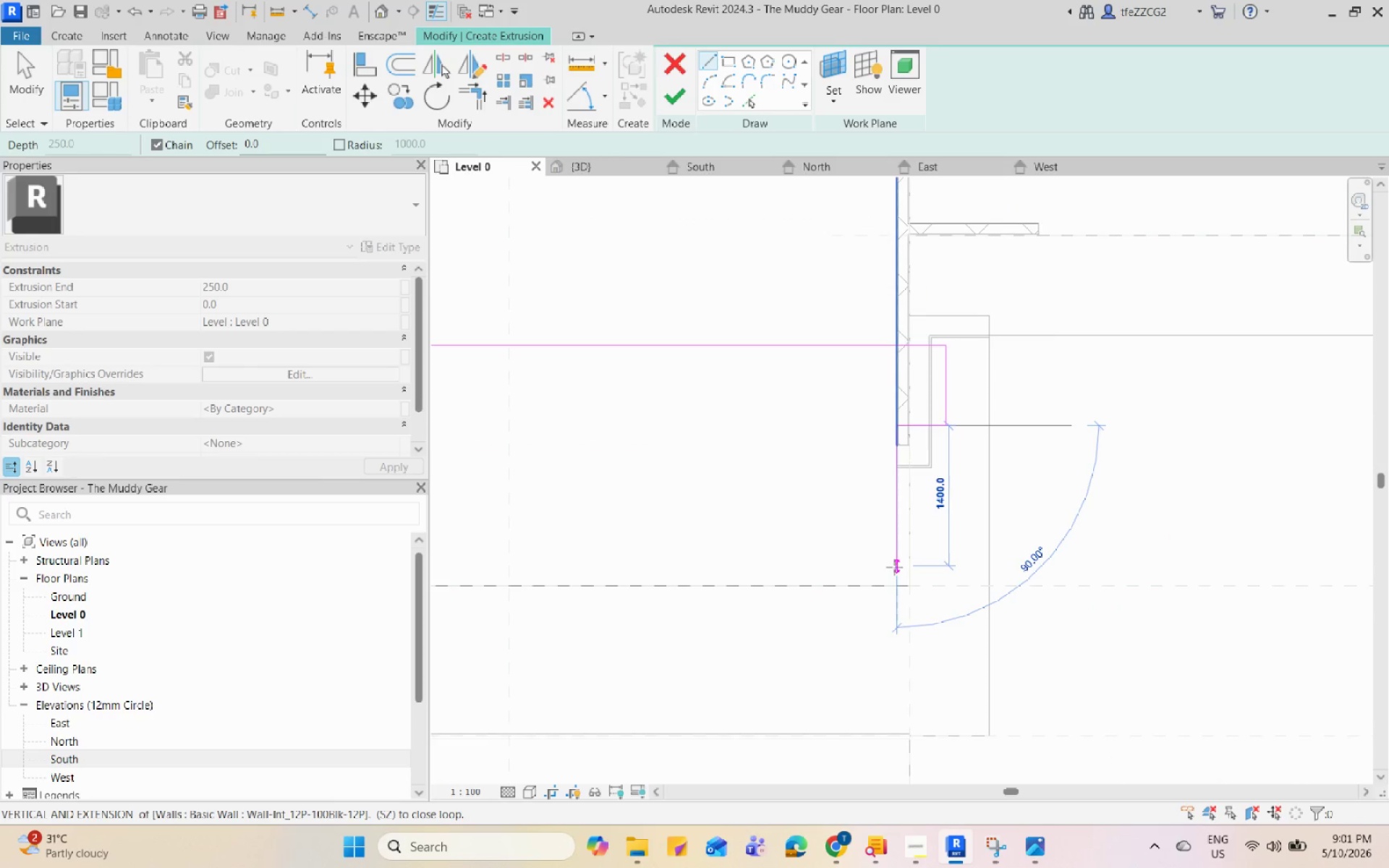 
left_click([894, 579])
 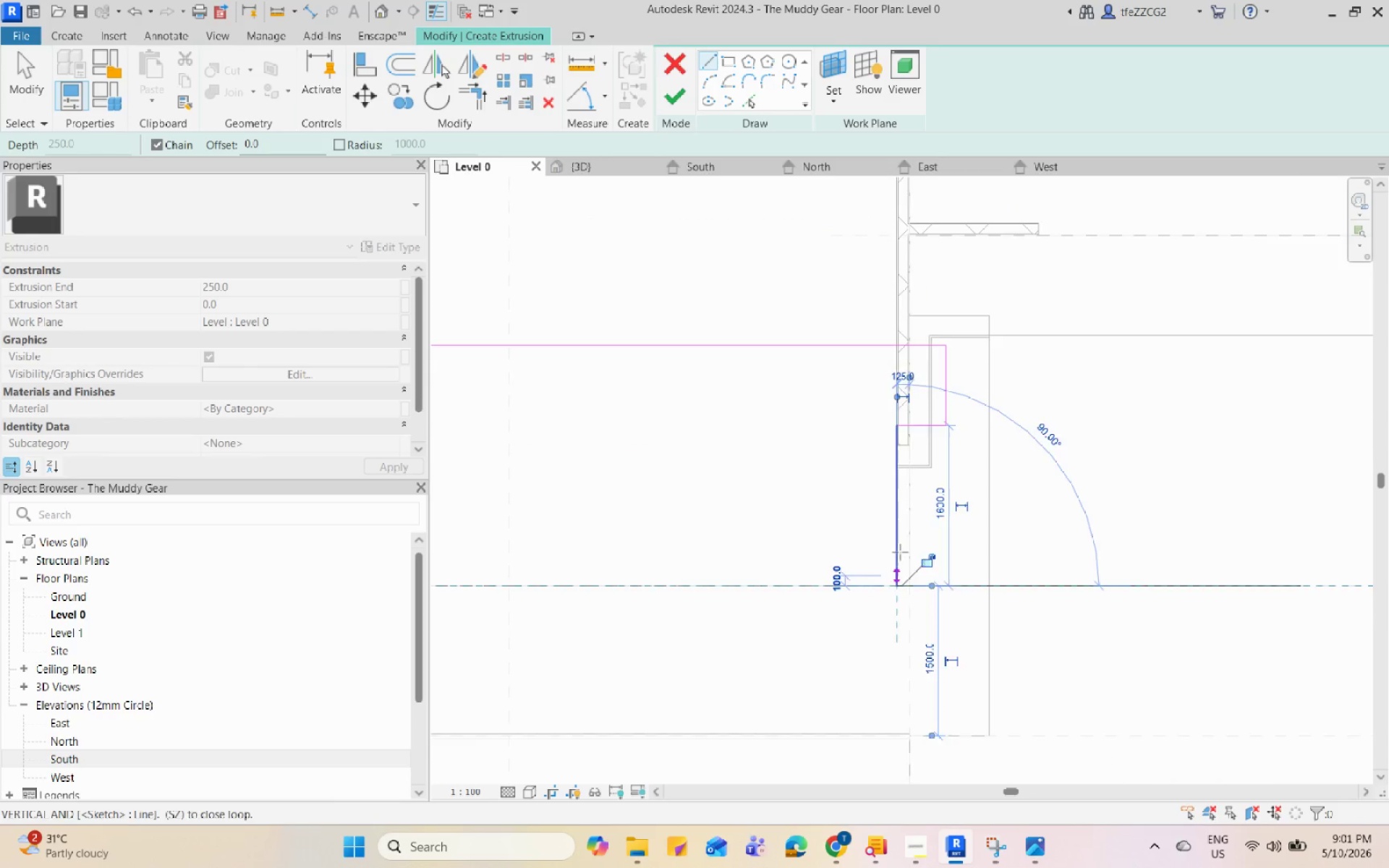 
scroll: coordinate [913, 492], scroll_direction: down, amount: 6.0
 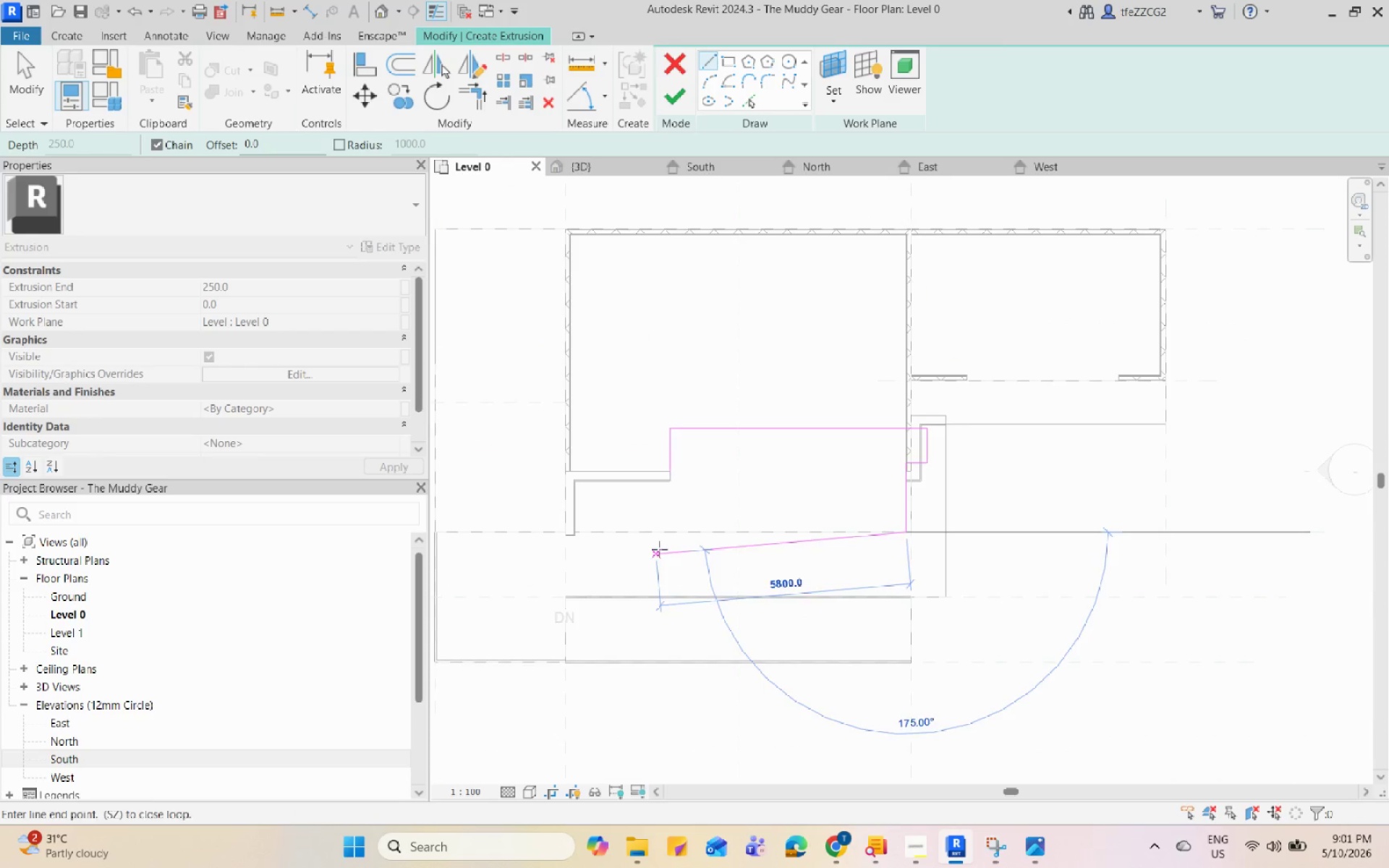 
scroll: coordinate [674, 434], scroll_direction: up, amount: 8.0
 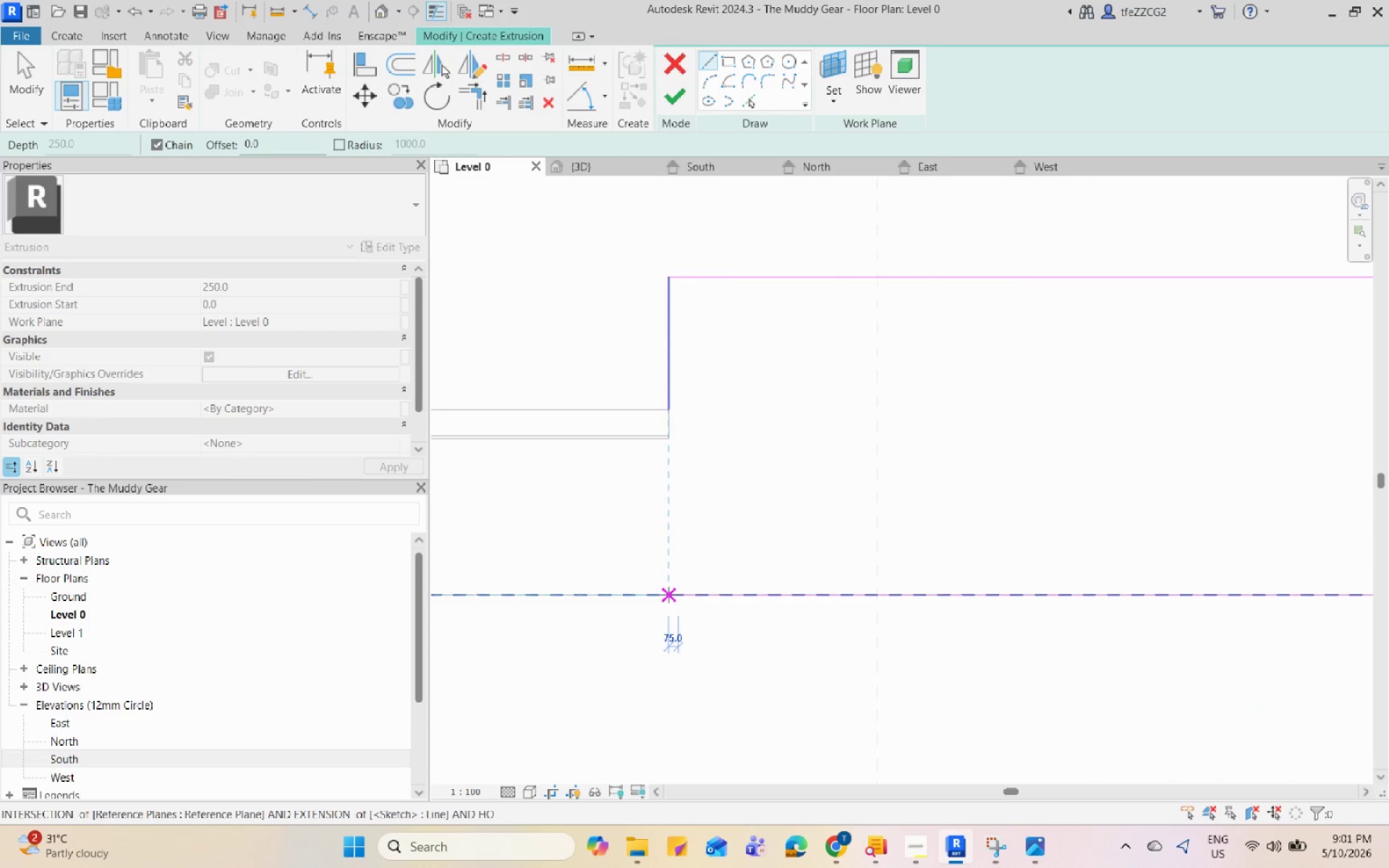 
left_click([671, 404])
 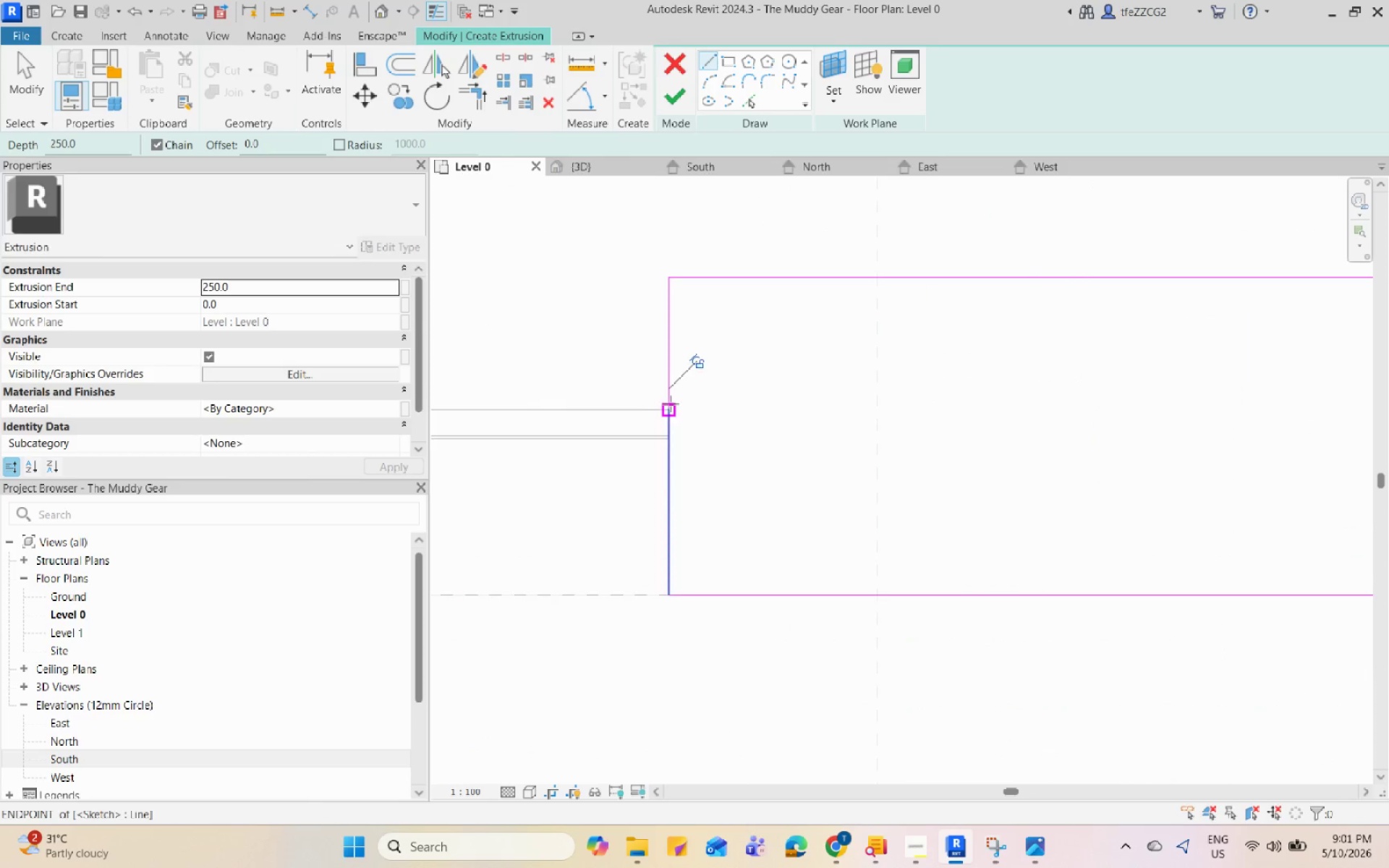 
key(Escape)
 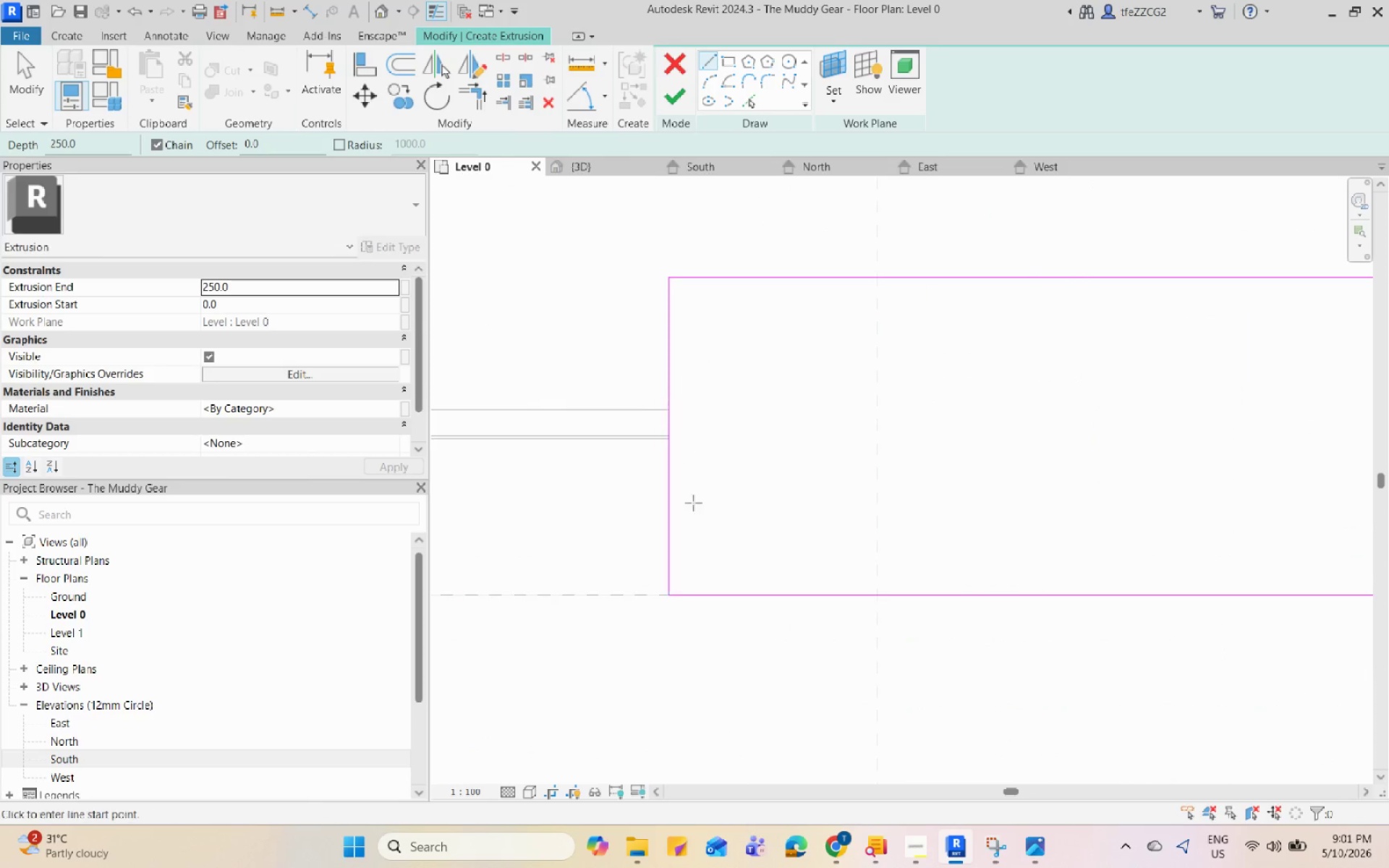 
key(Escape)
 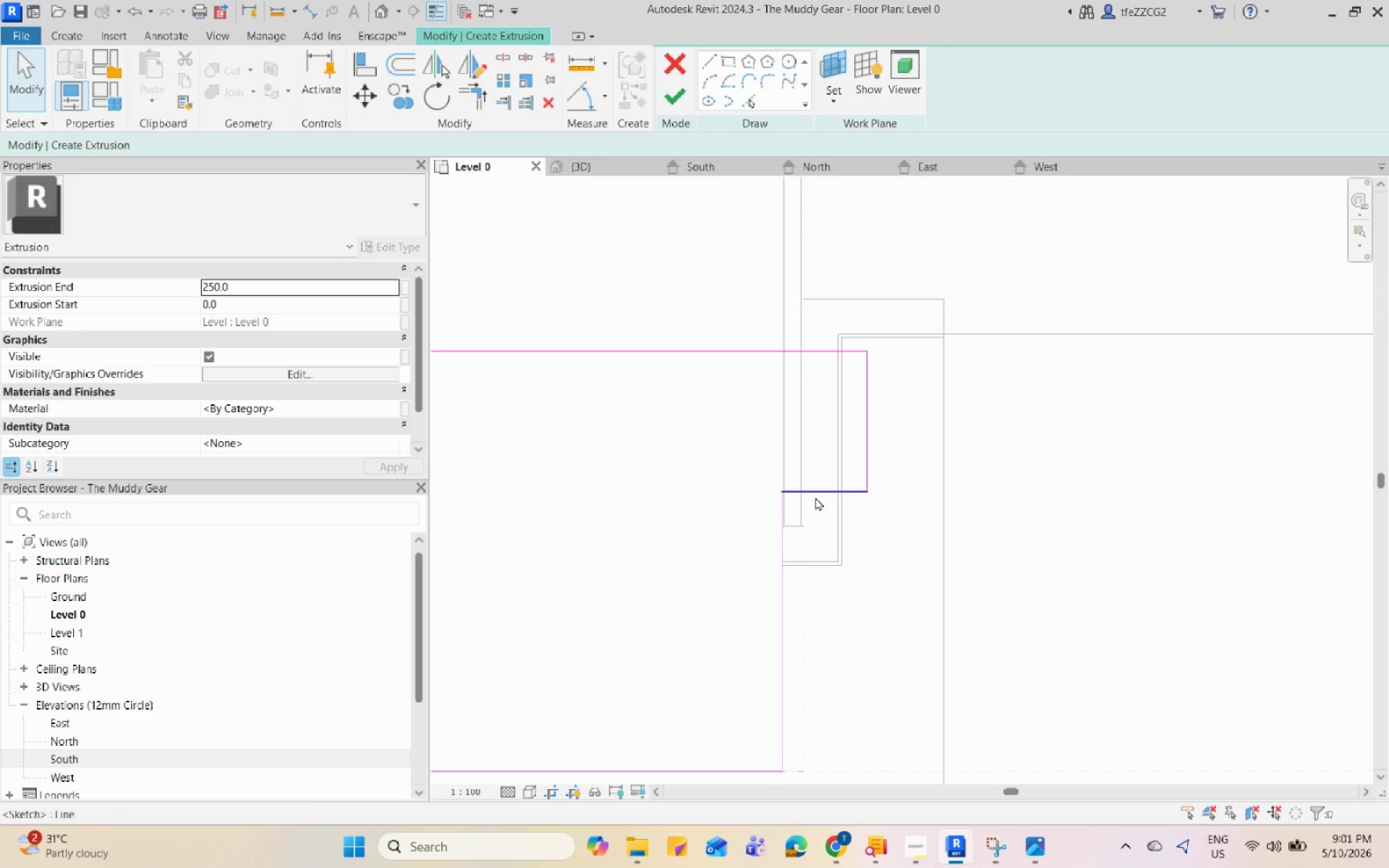 
left_click([817, 495])
 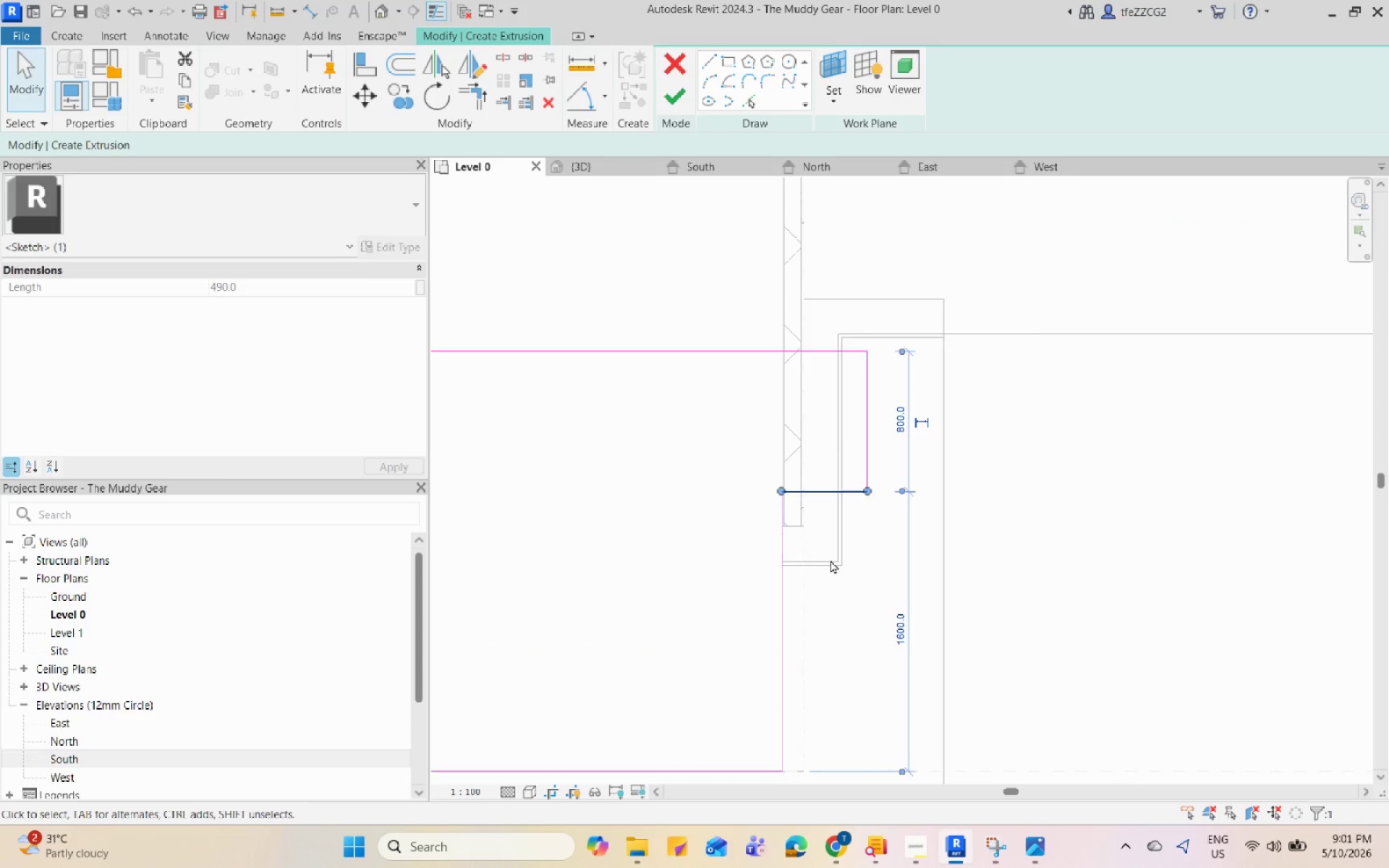 
scroll: coordinate [815, 497], scroll_direction: up, amount: 2.0
 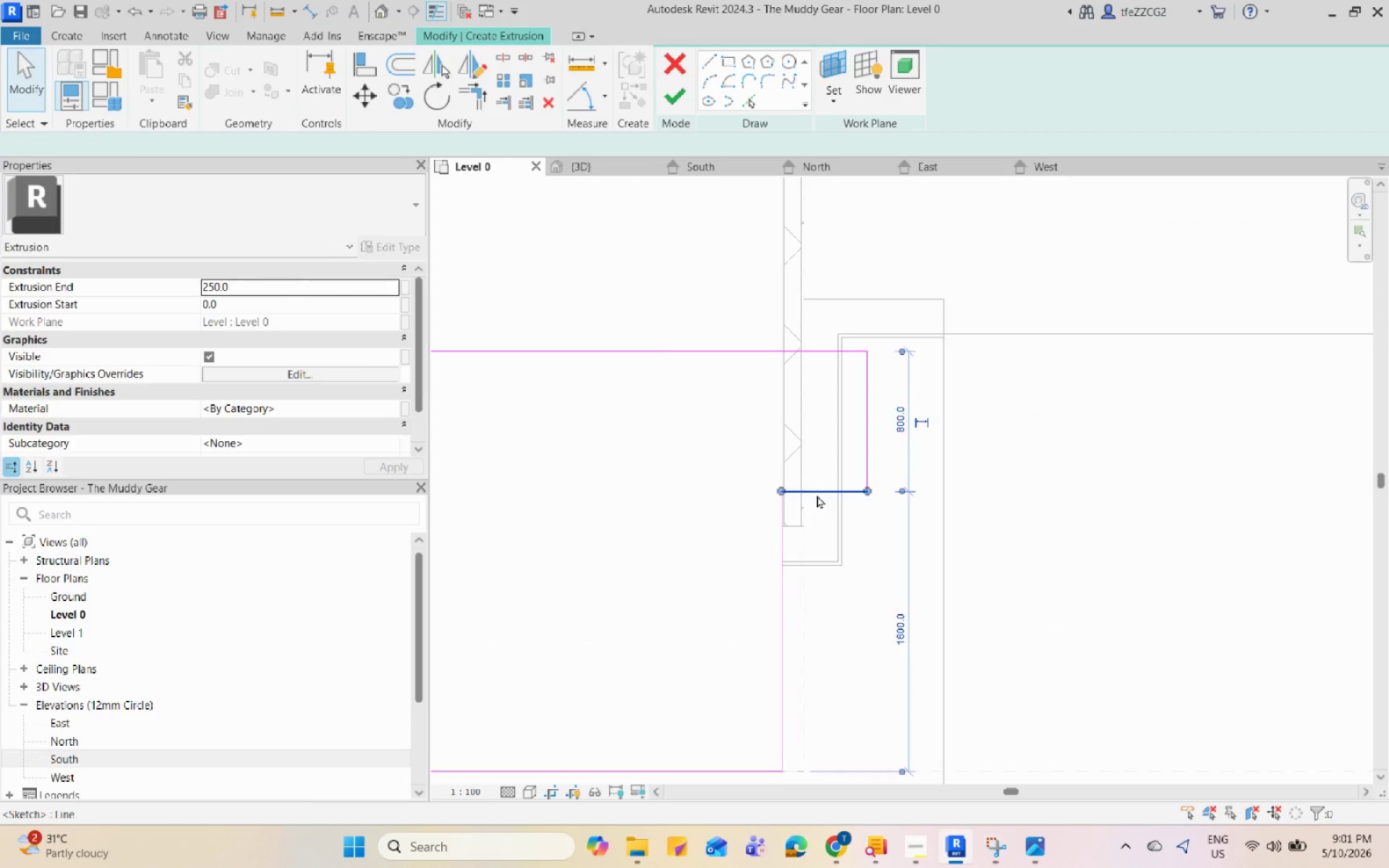 
scroll: coordinate [869, 536], scroll_direction: down, amount: 12.0
 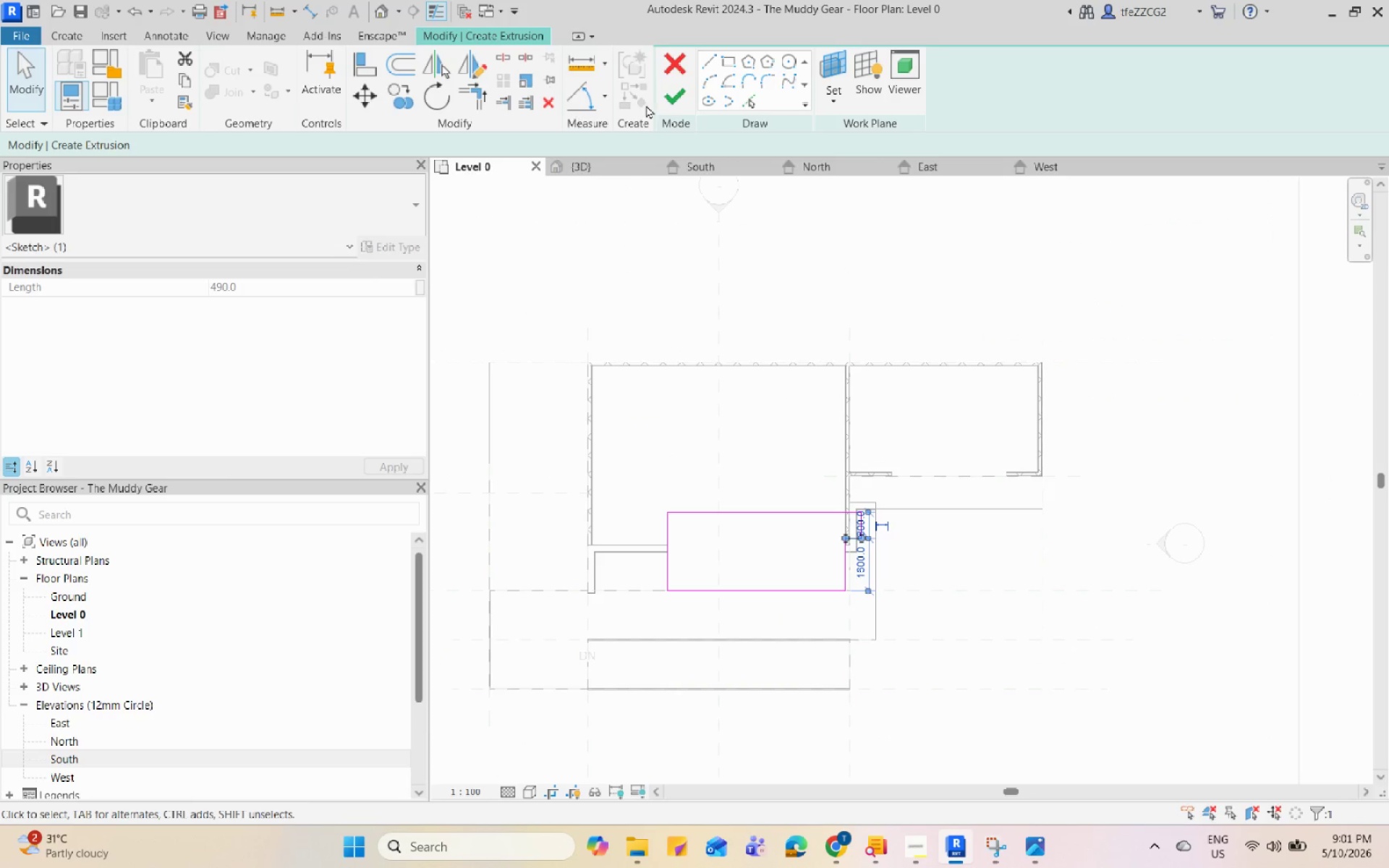 
left_click([671, 105])
 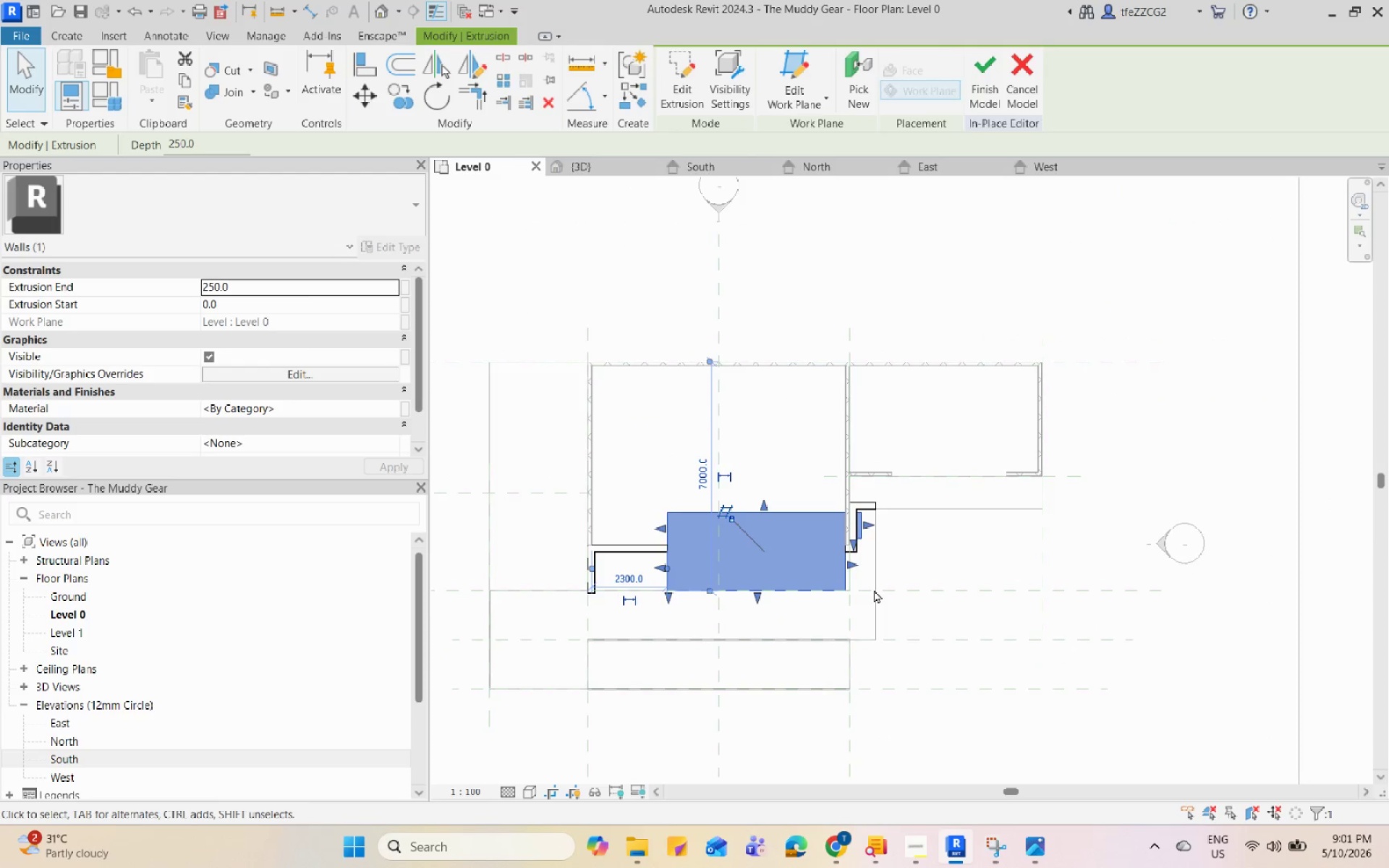 
left_click([886, 529])
 